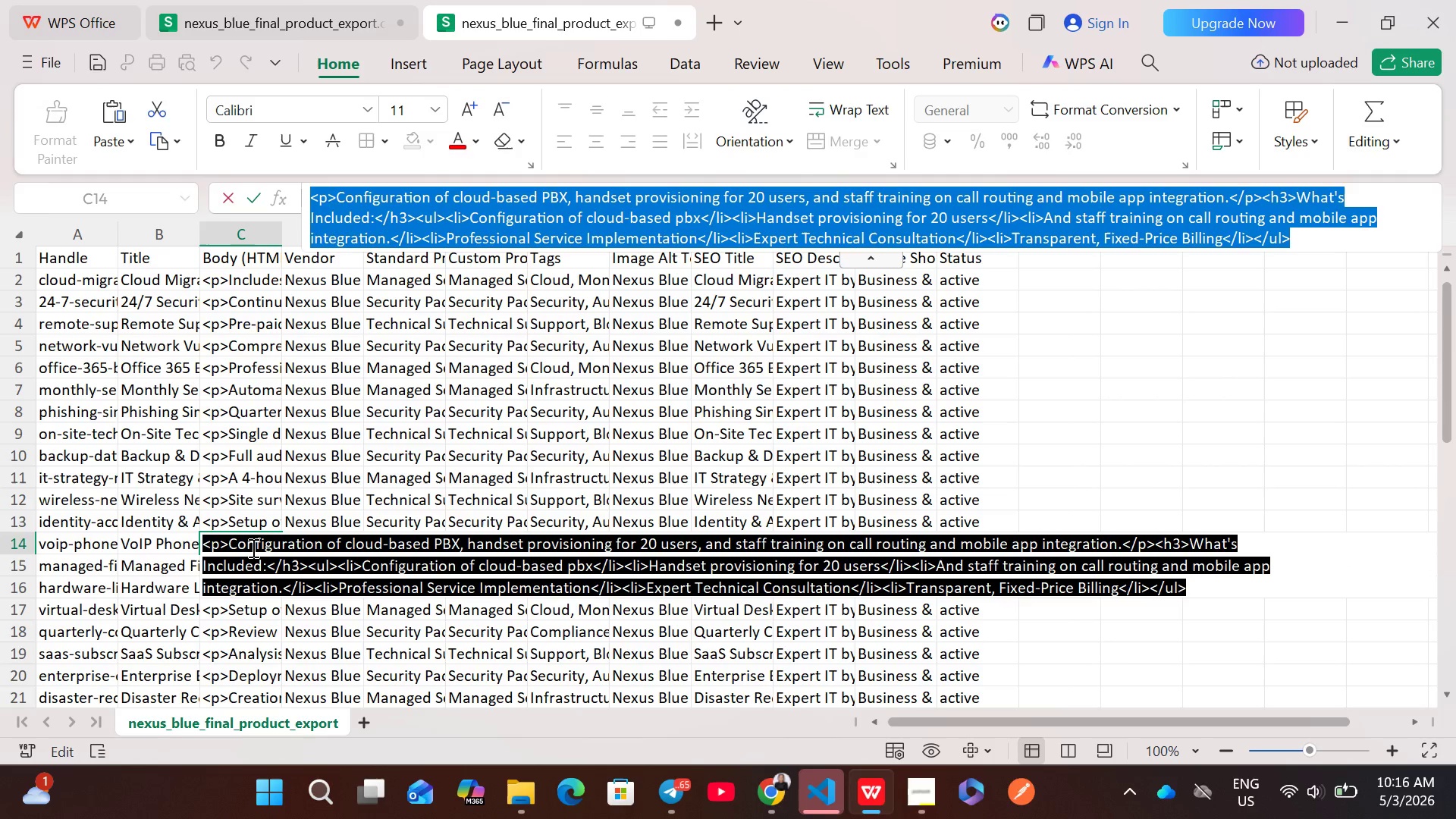 
key(Control+C)
 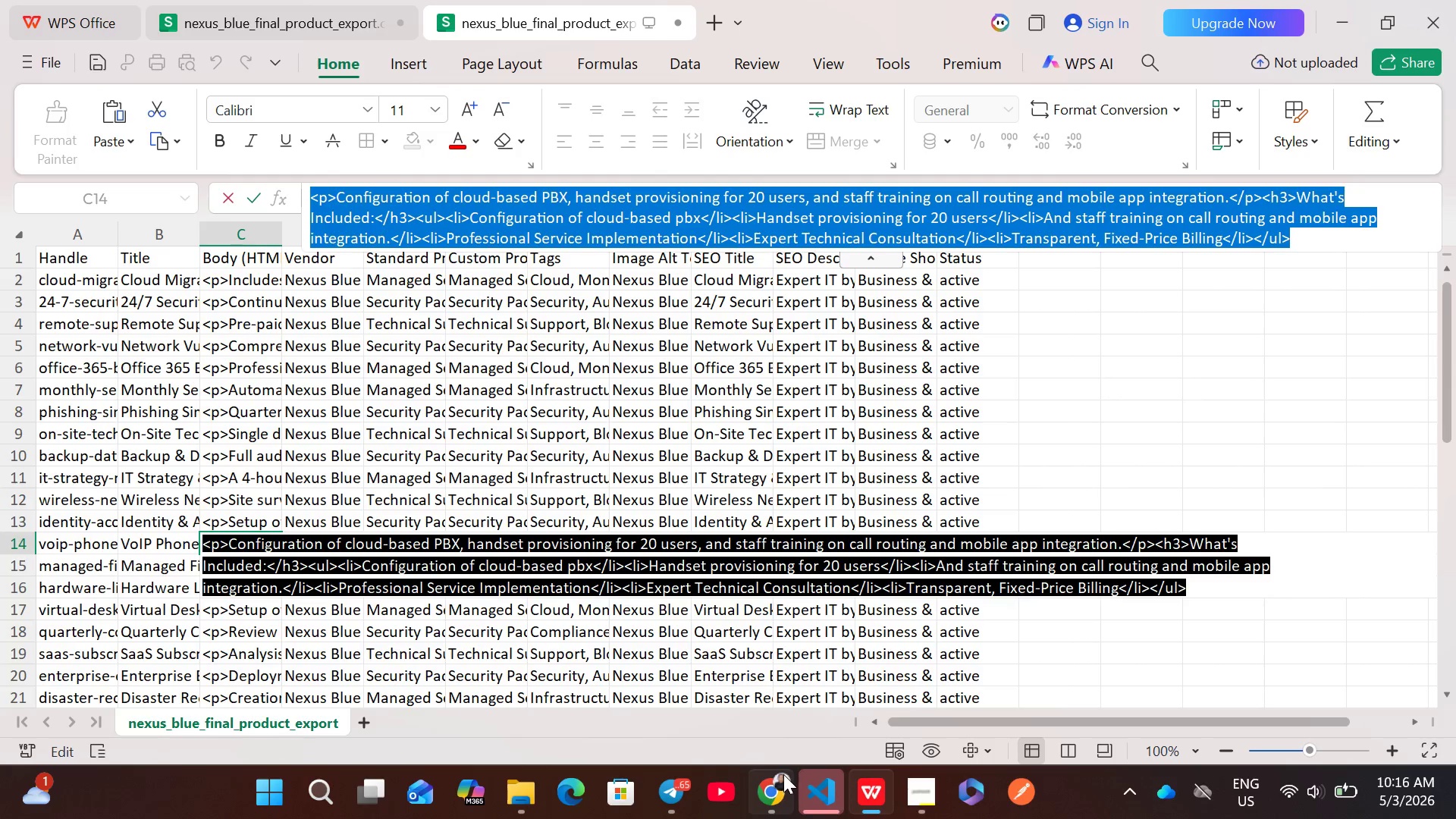 
left_click([783, 774])
 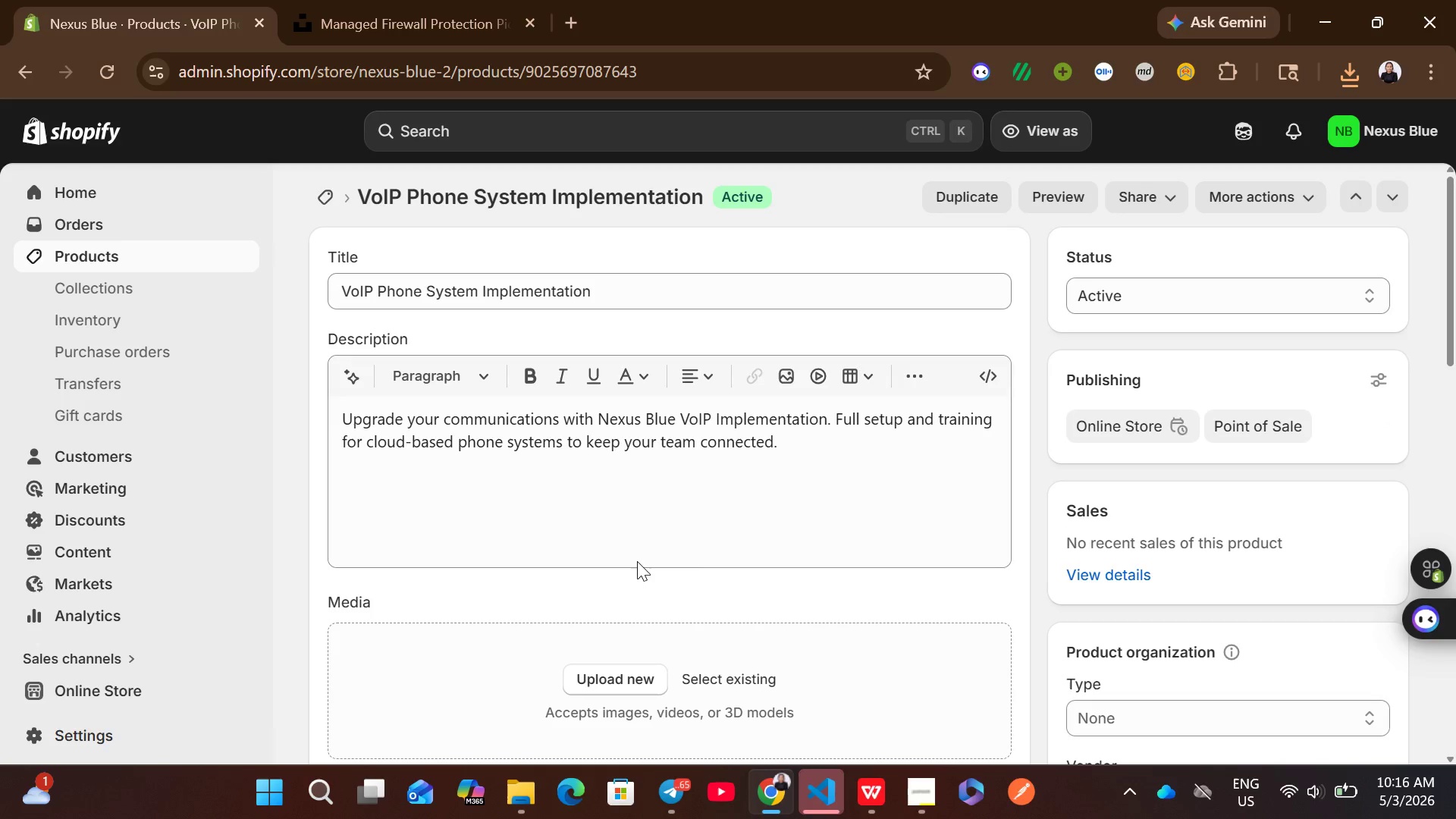 
left_click([584, 507])
 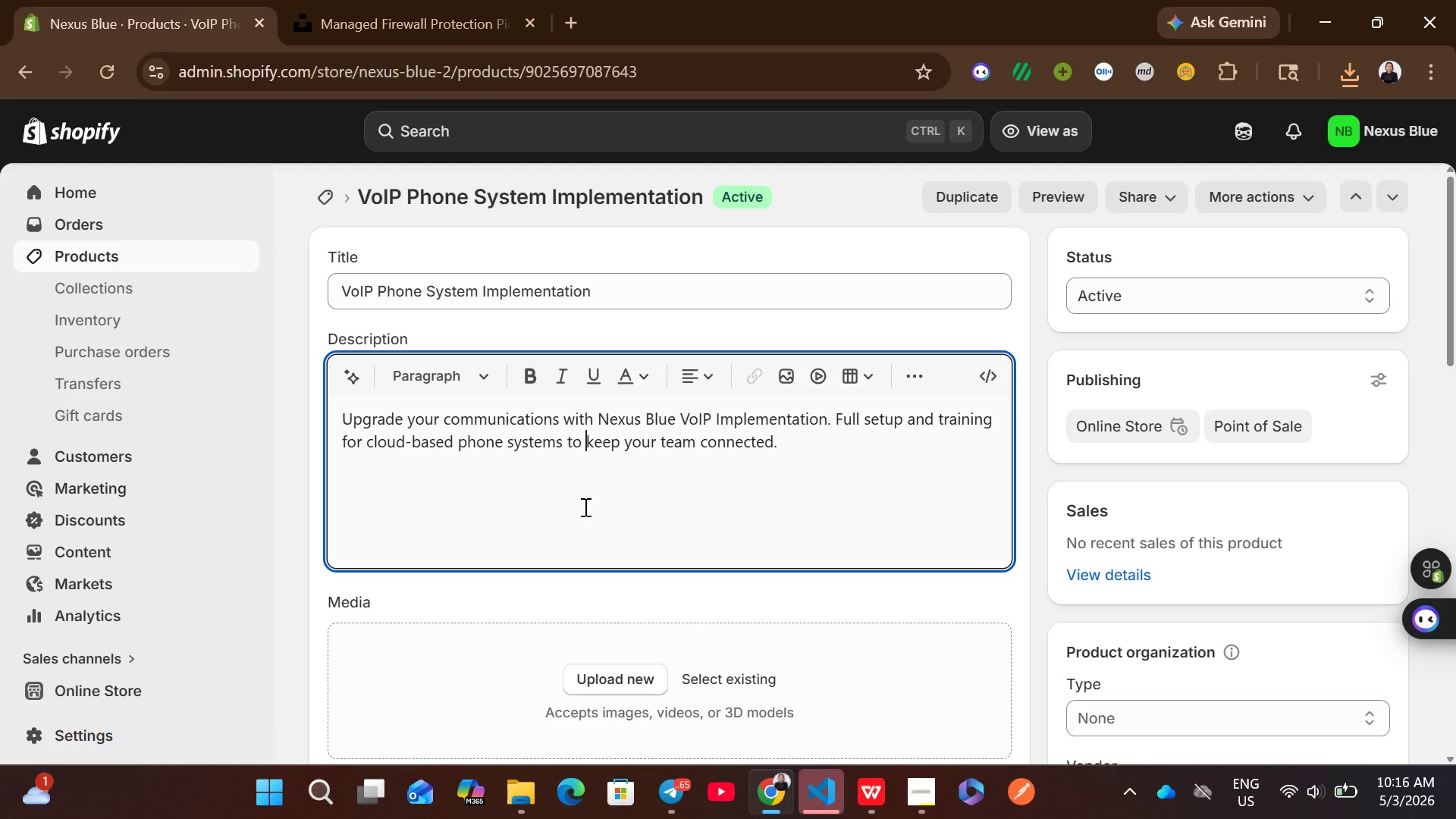 
key(Control+A)
 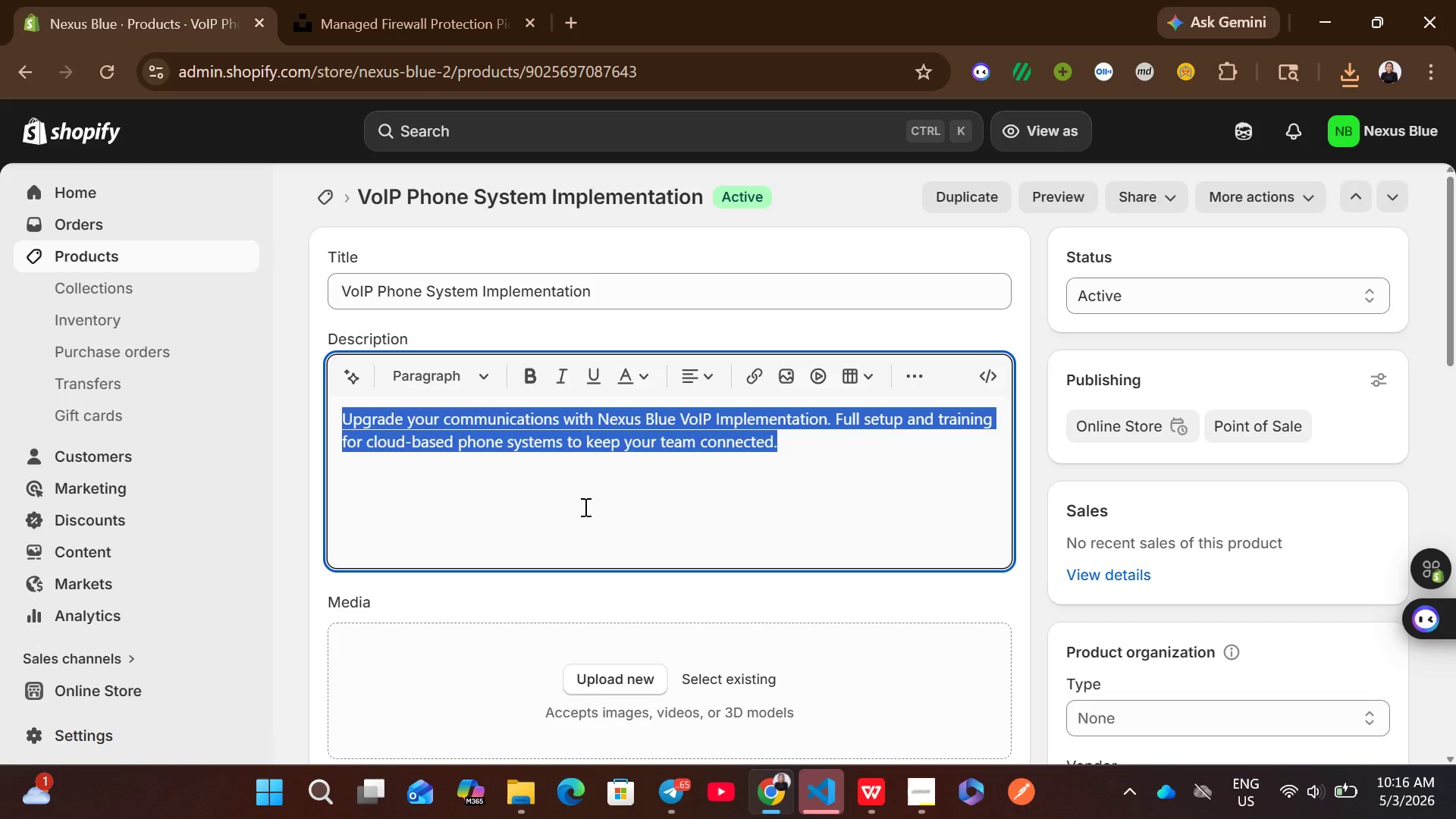 
key(Backspace)
 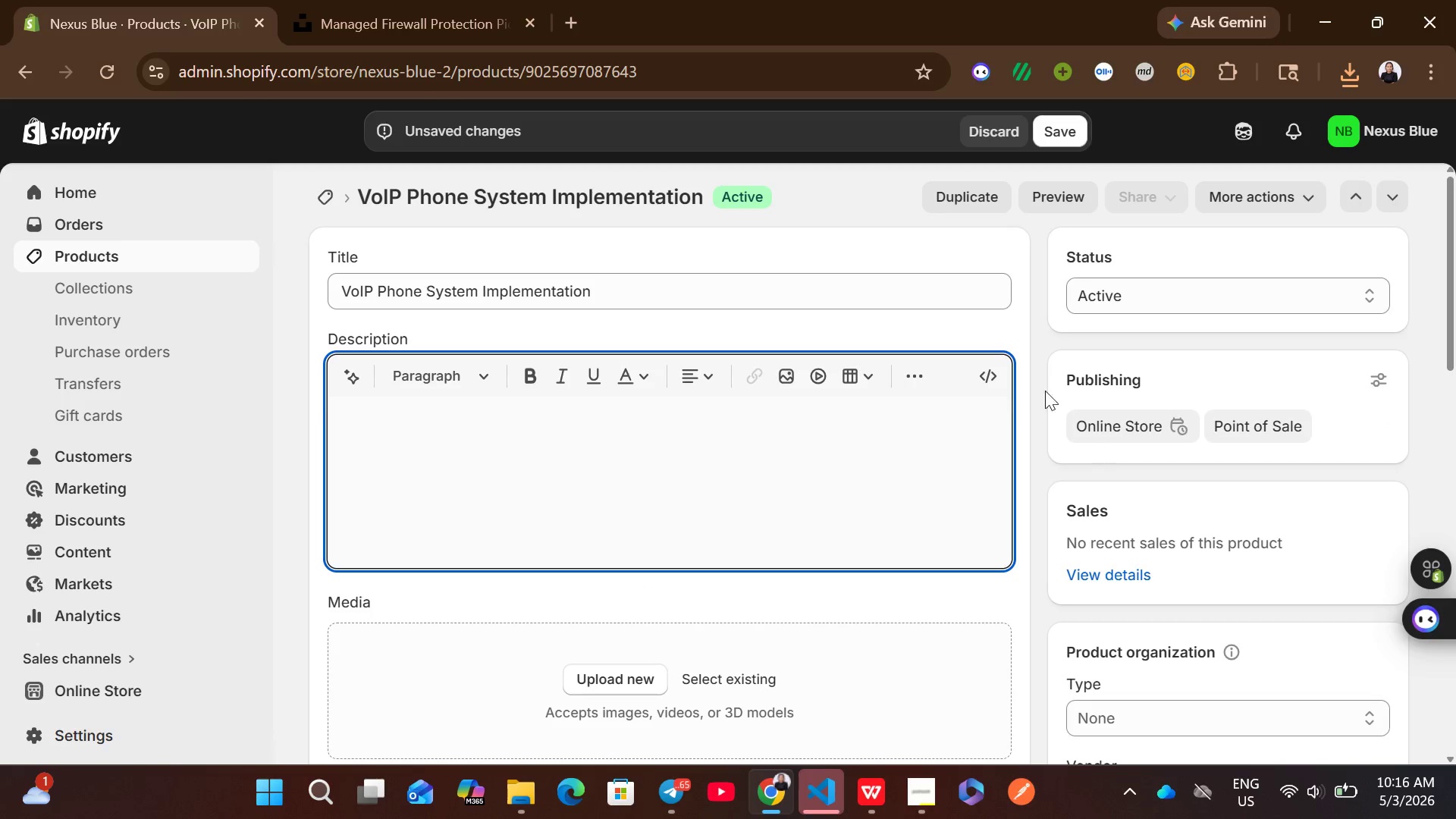 
left_click([980, 369])
 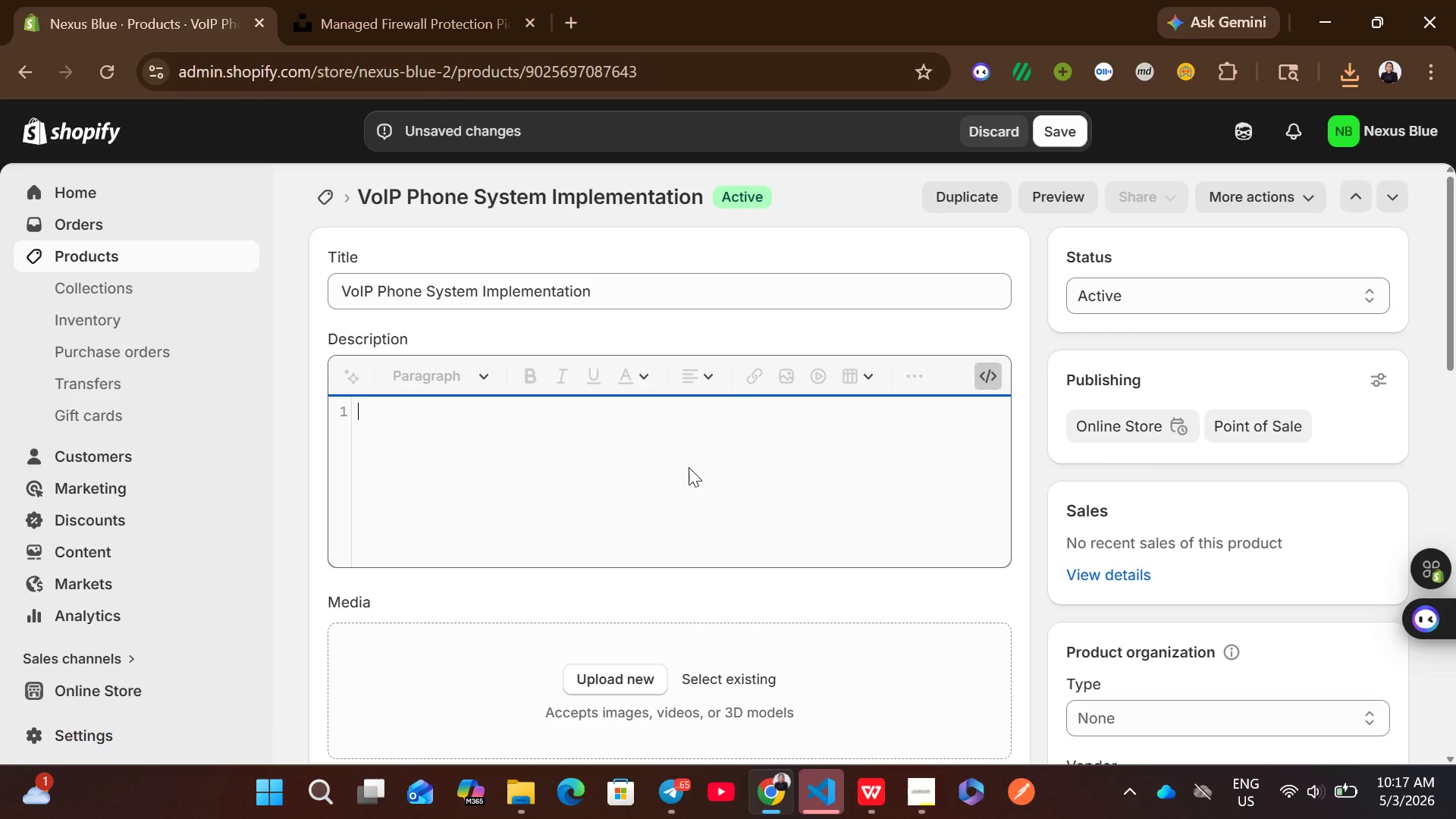 
left_click([671, 467])
 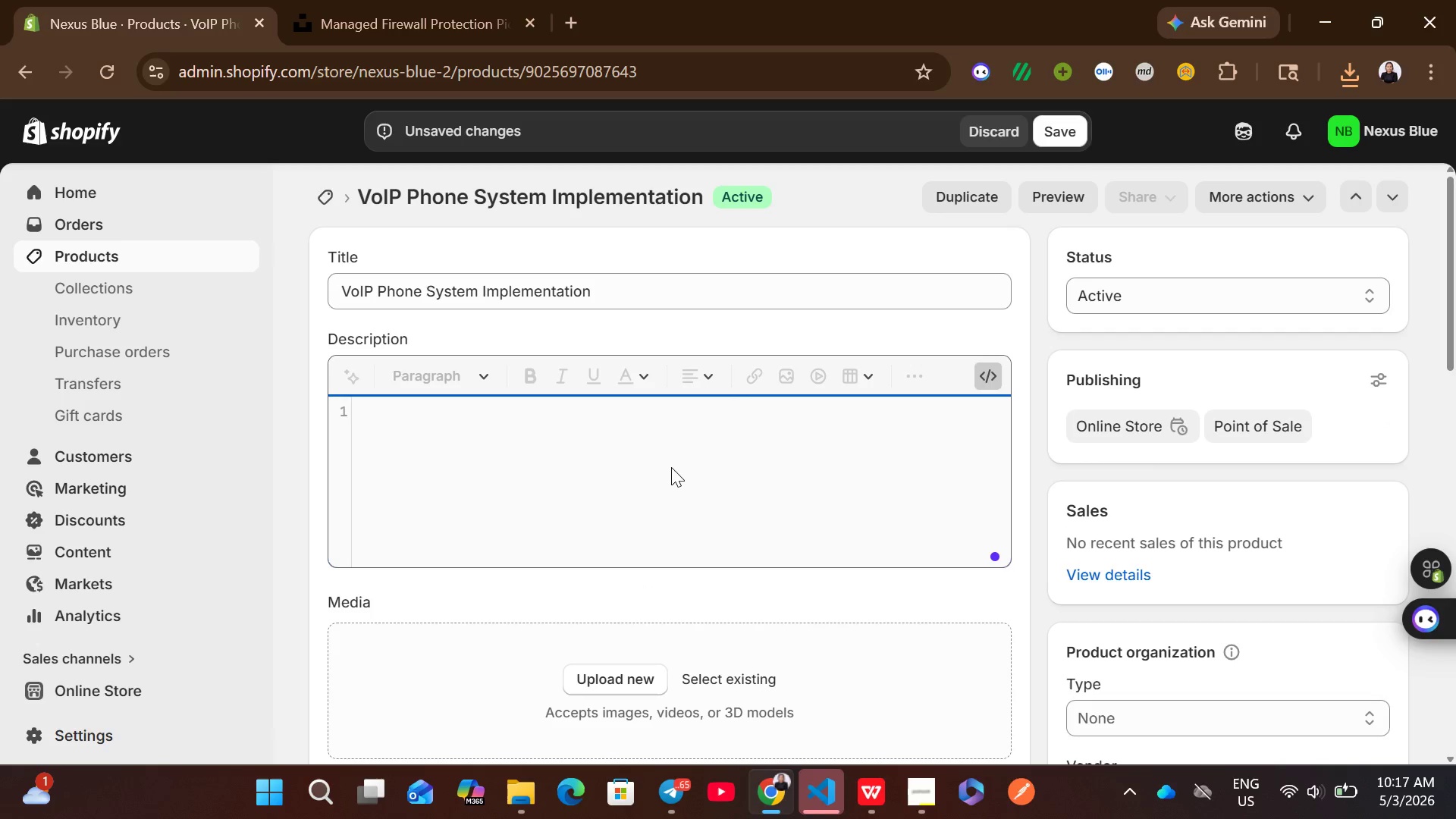 
key(Control+V)
 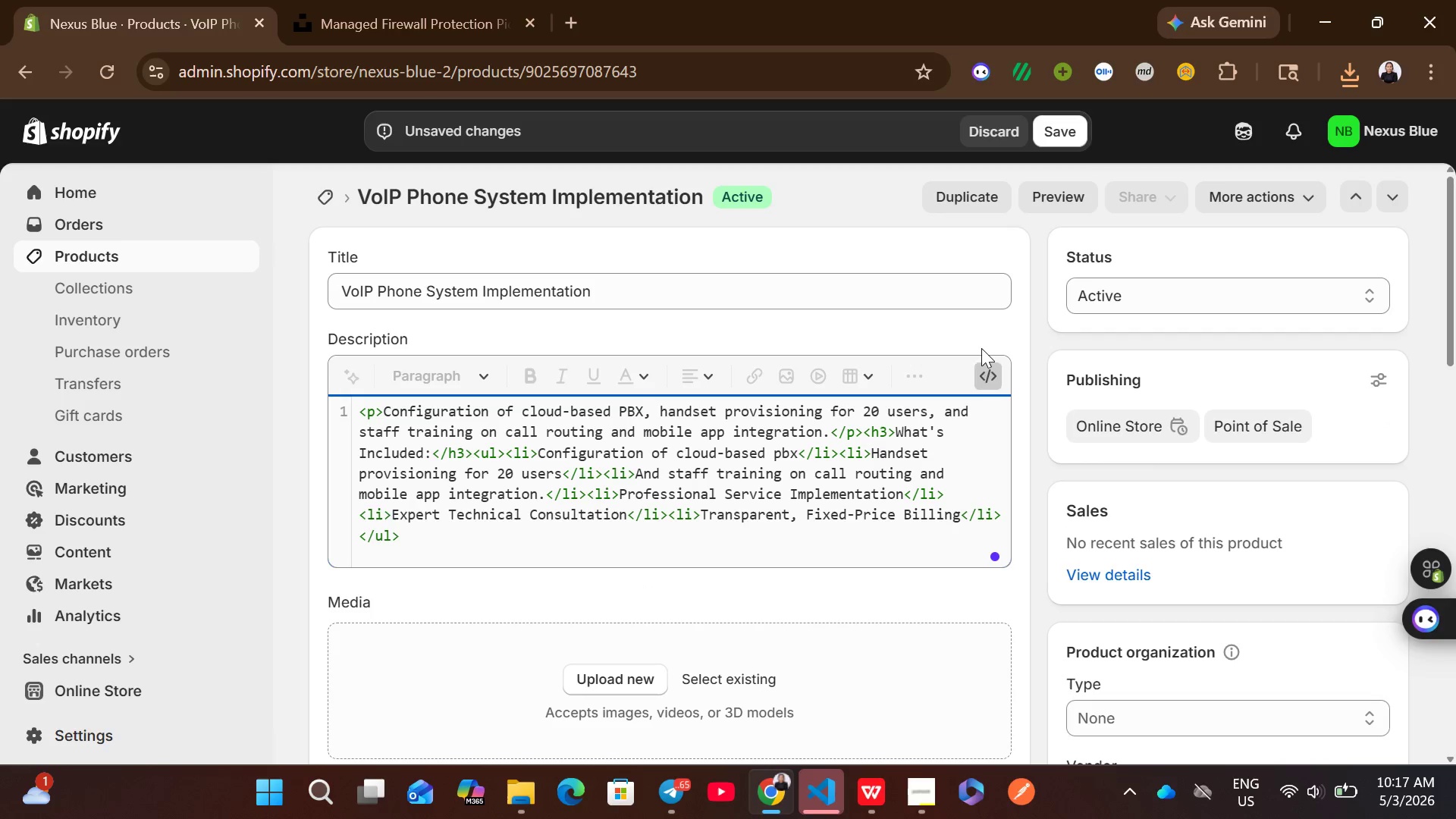 
left_click([987, 379])
 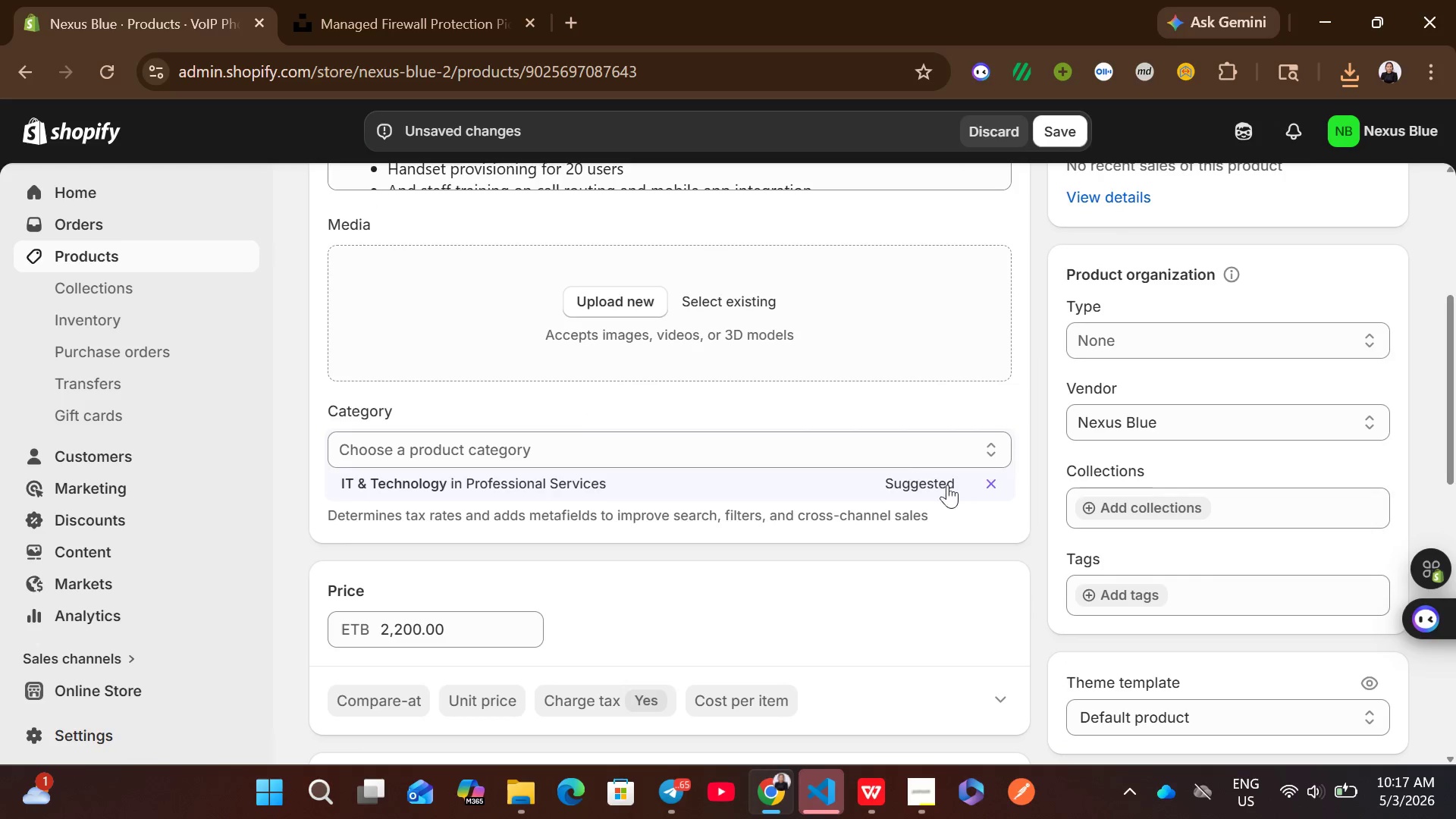 
left_click([824, 494])
 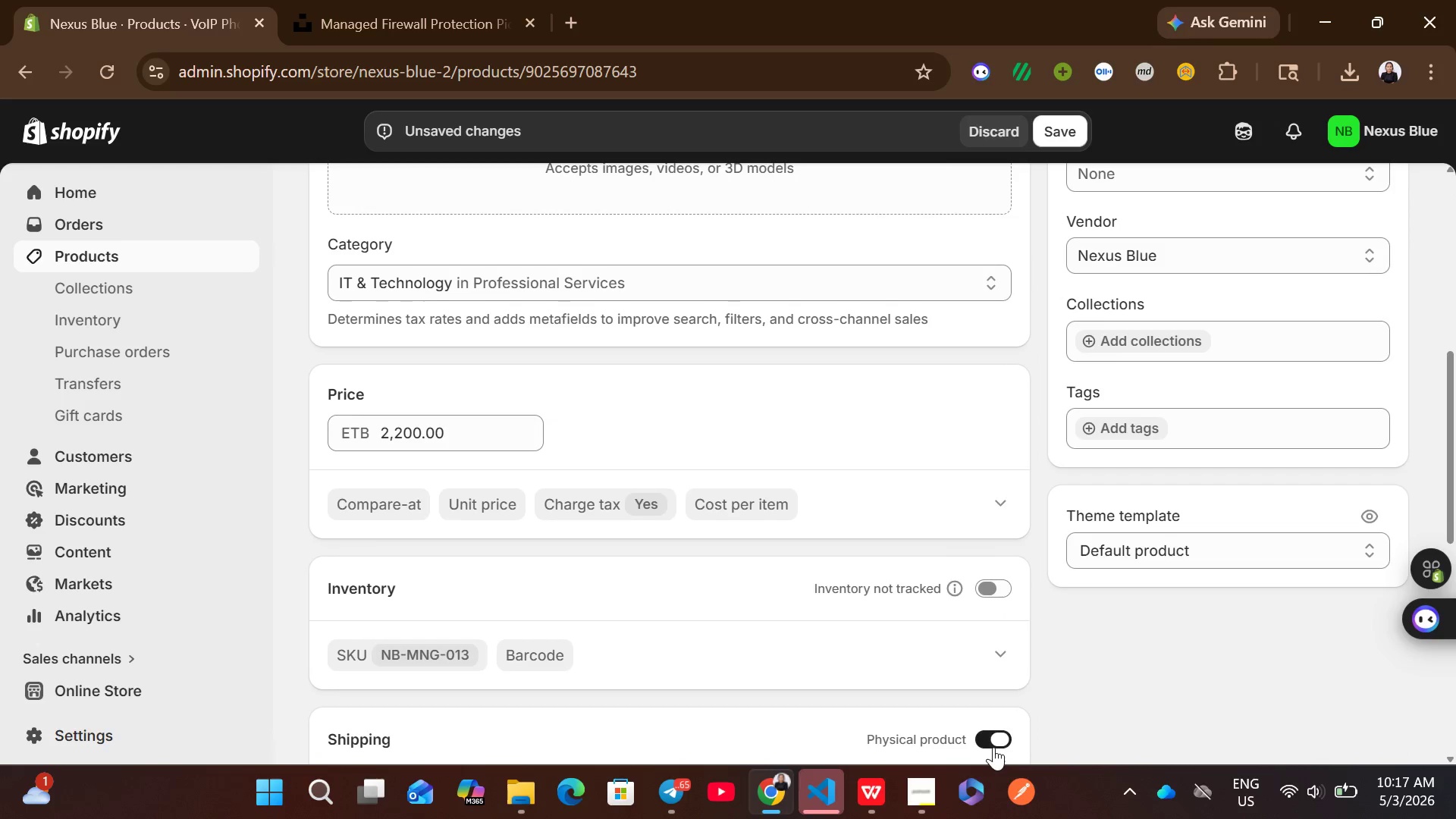 
left_click([995, 736])
 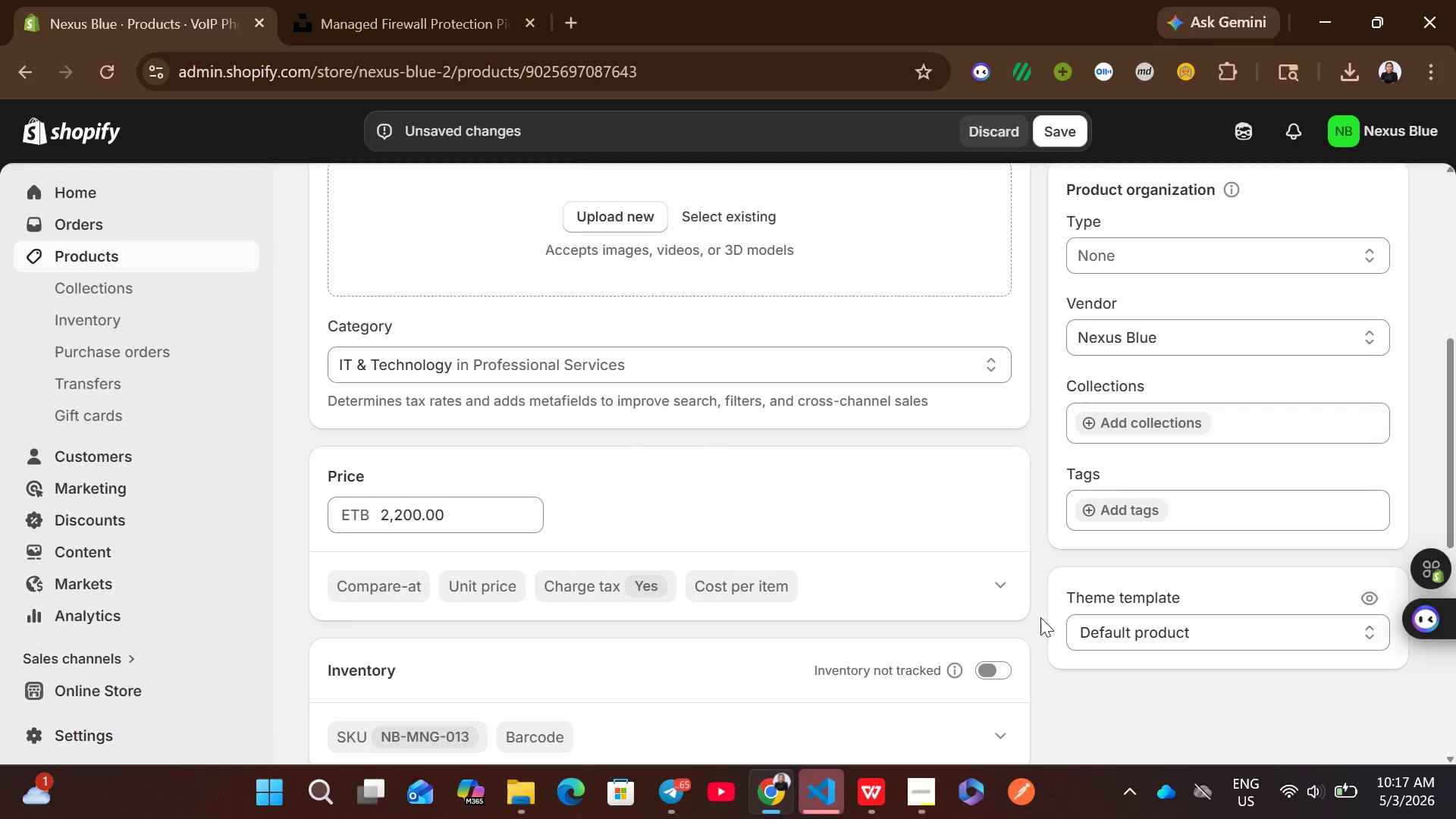 
left_click([873, 786])
 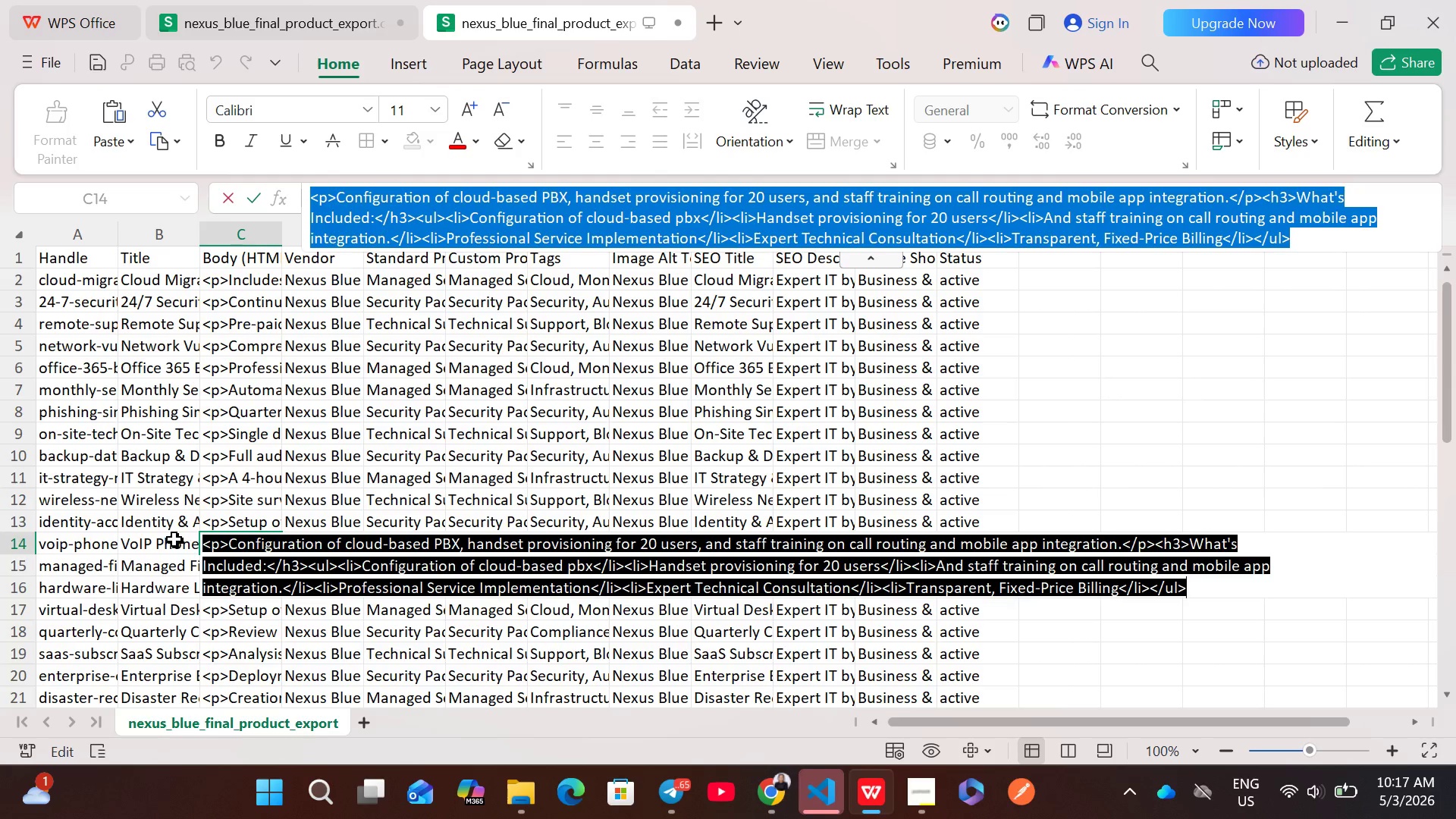 
left_click([162, 544])
 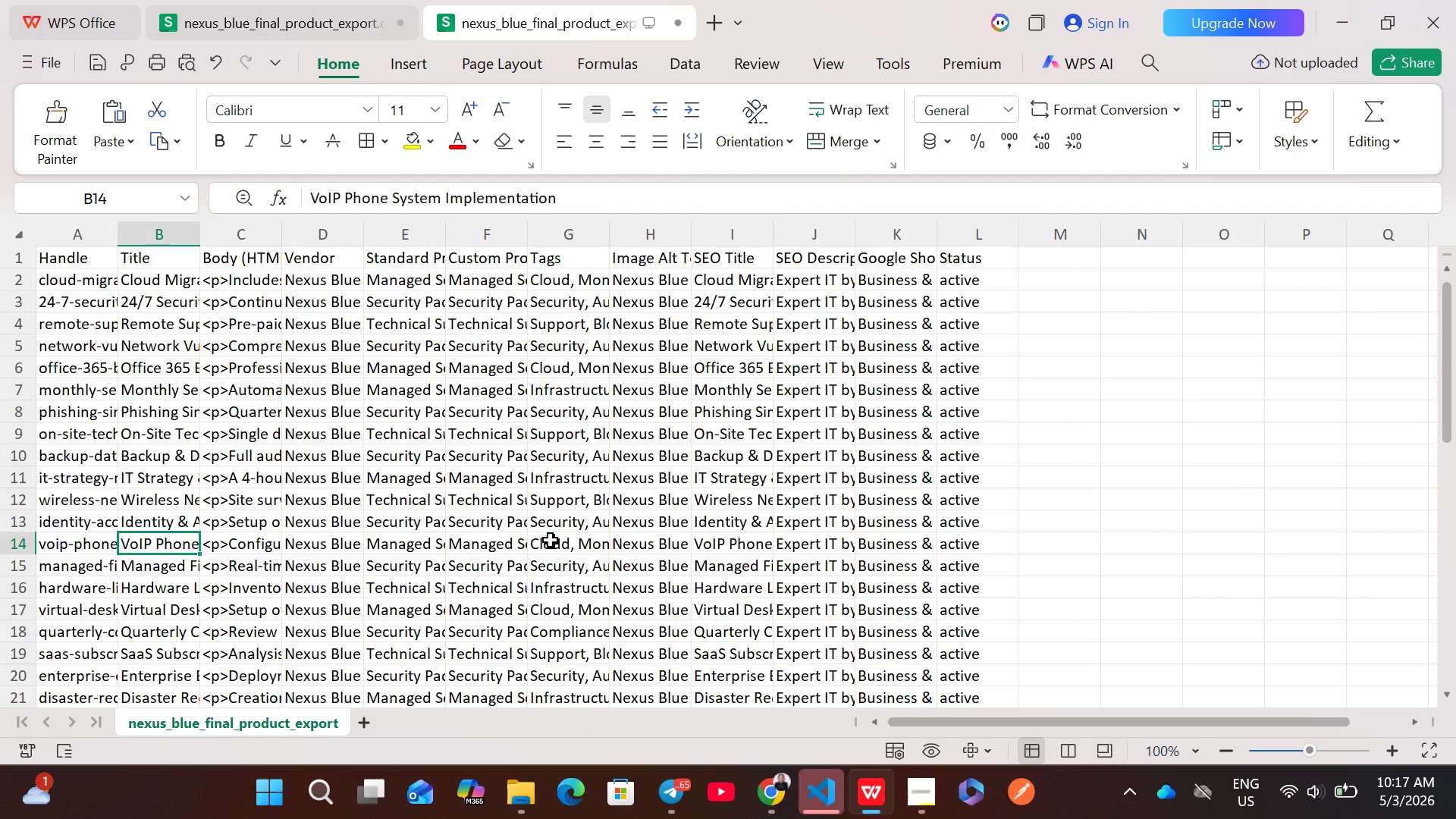 
left_click([574, 544])
 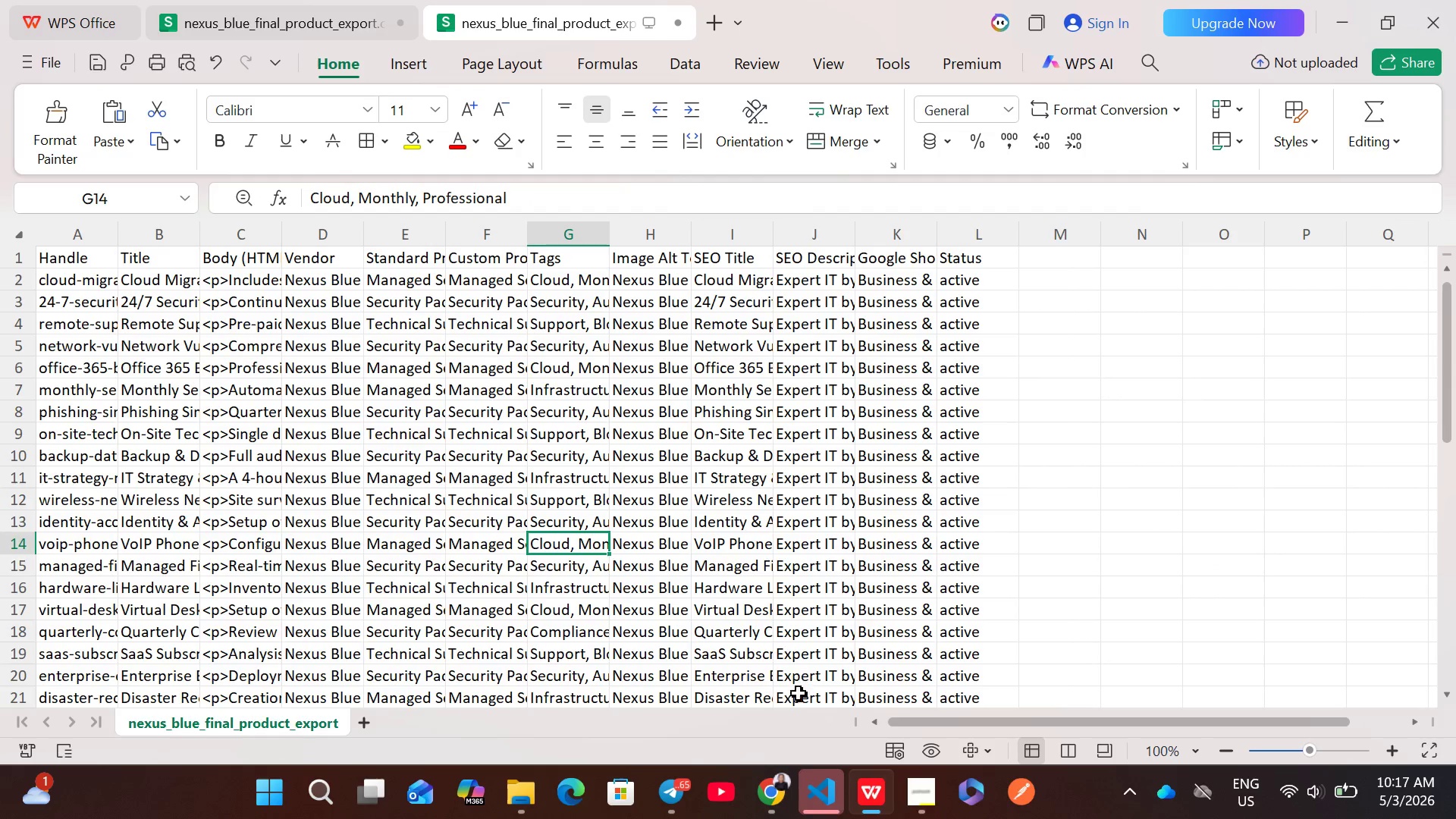 
left_click([777, 799])
 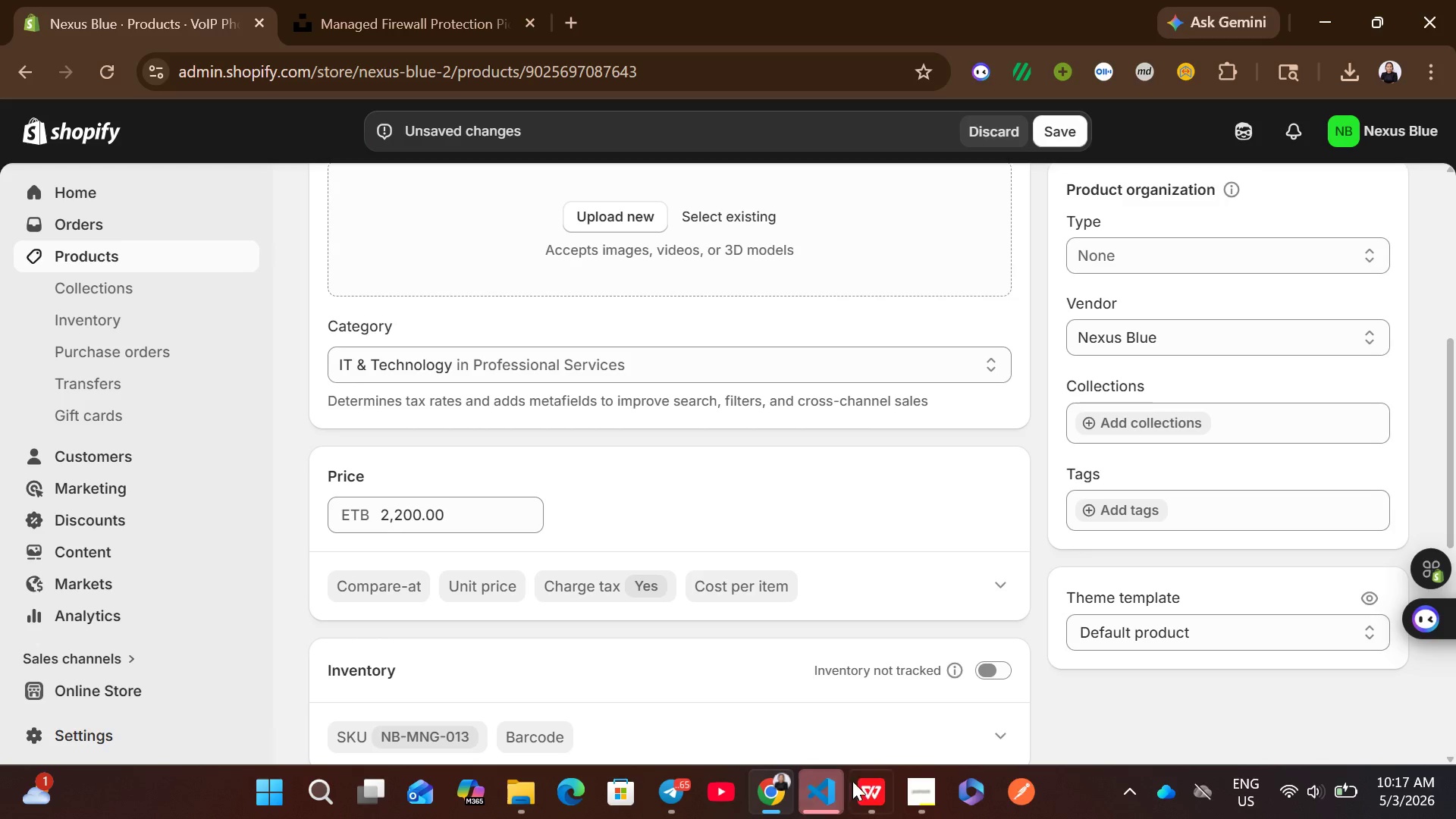 
left_click([859, 786])
 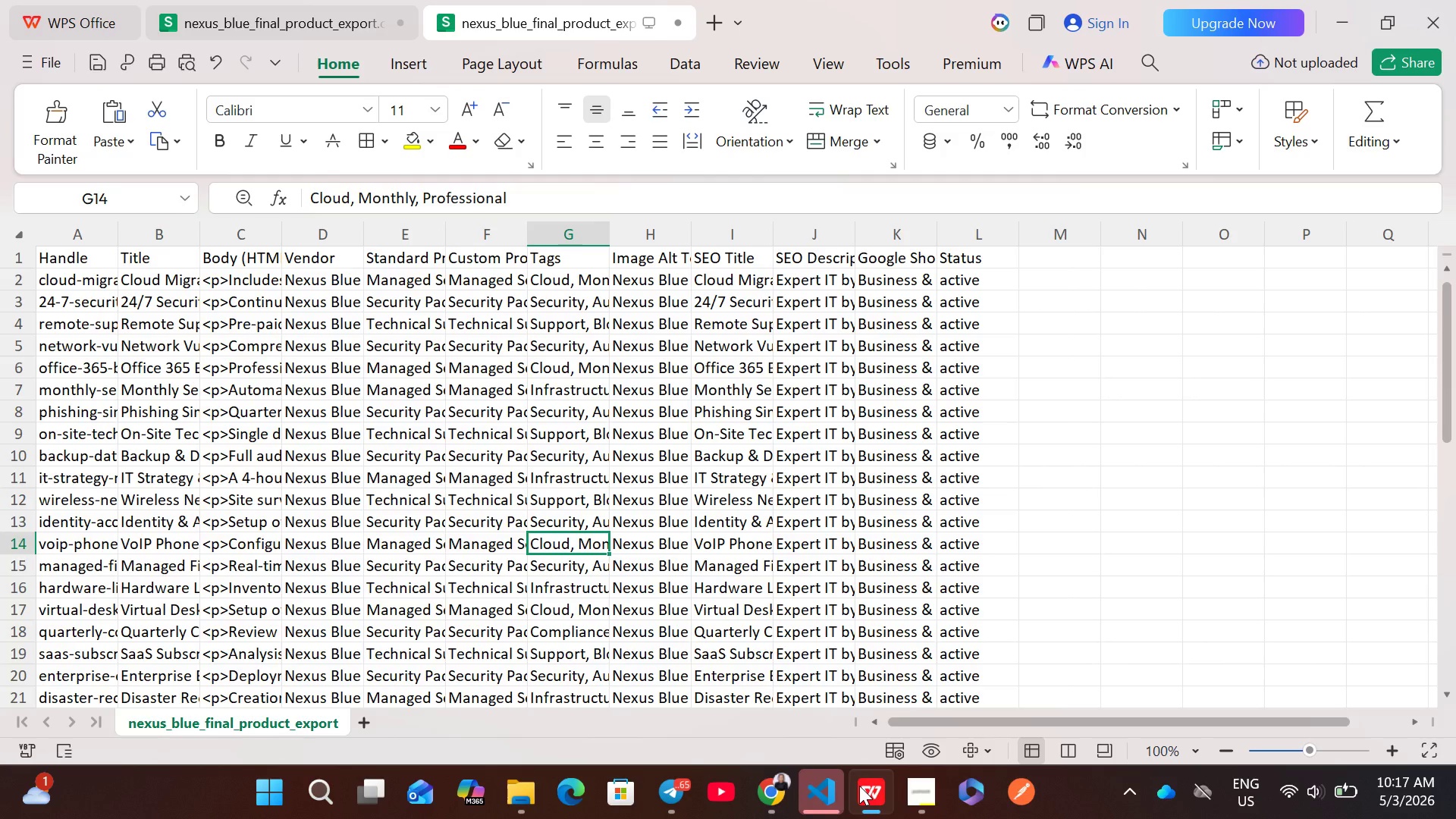 
left_click([859, 786])
 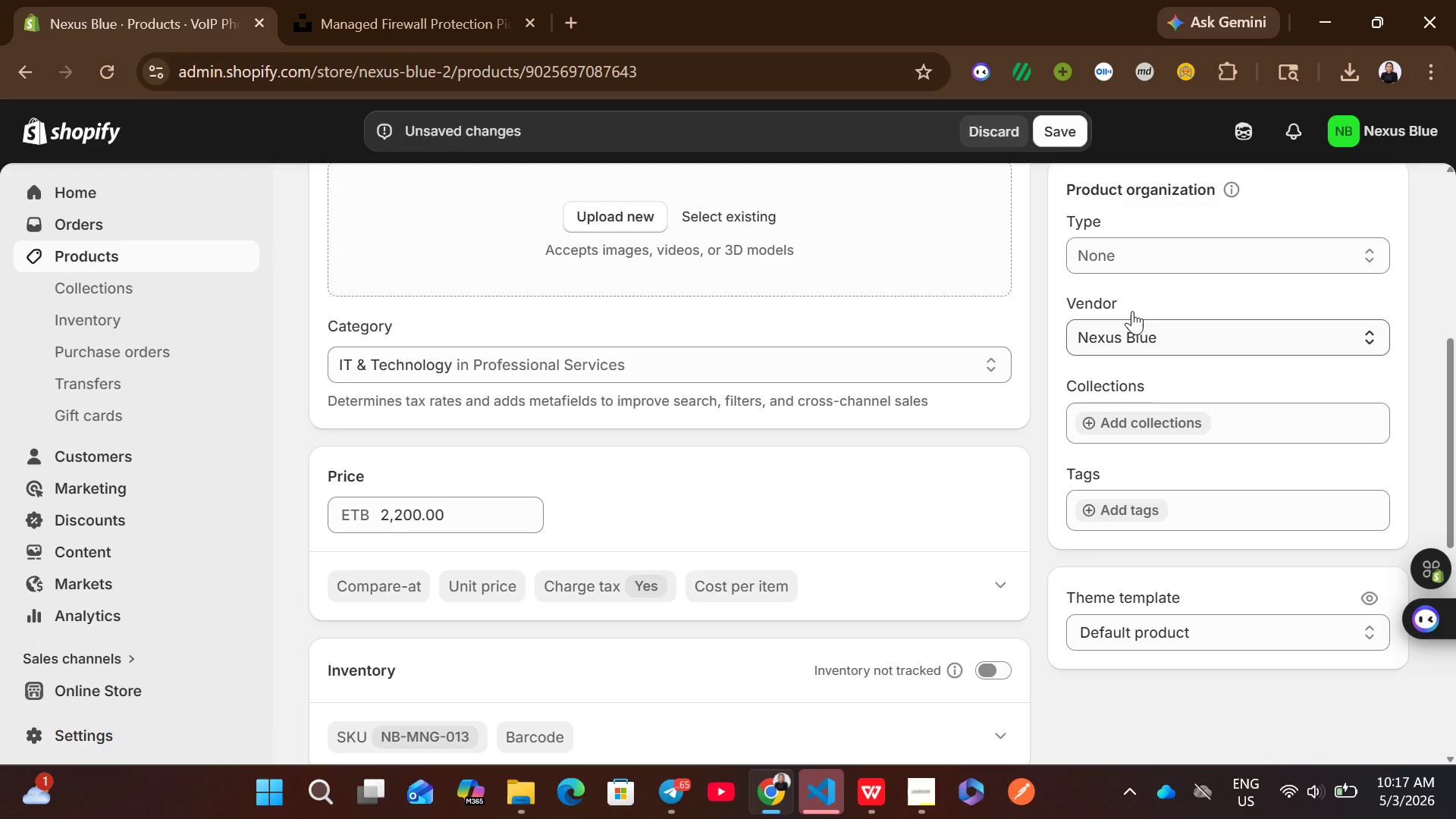 
left_click([1116, 241])
 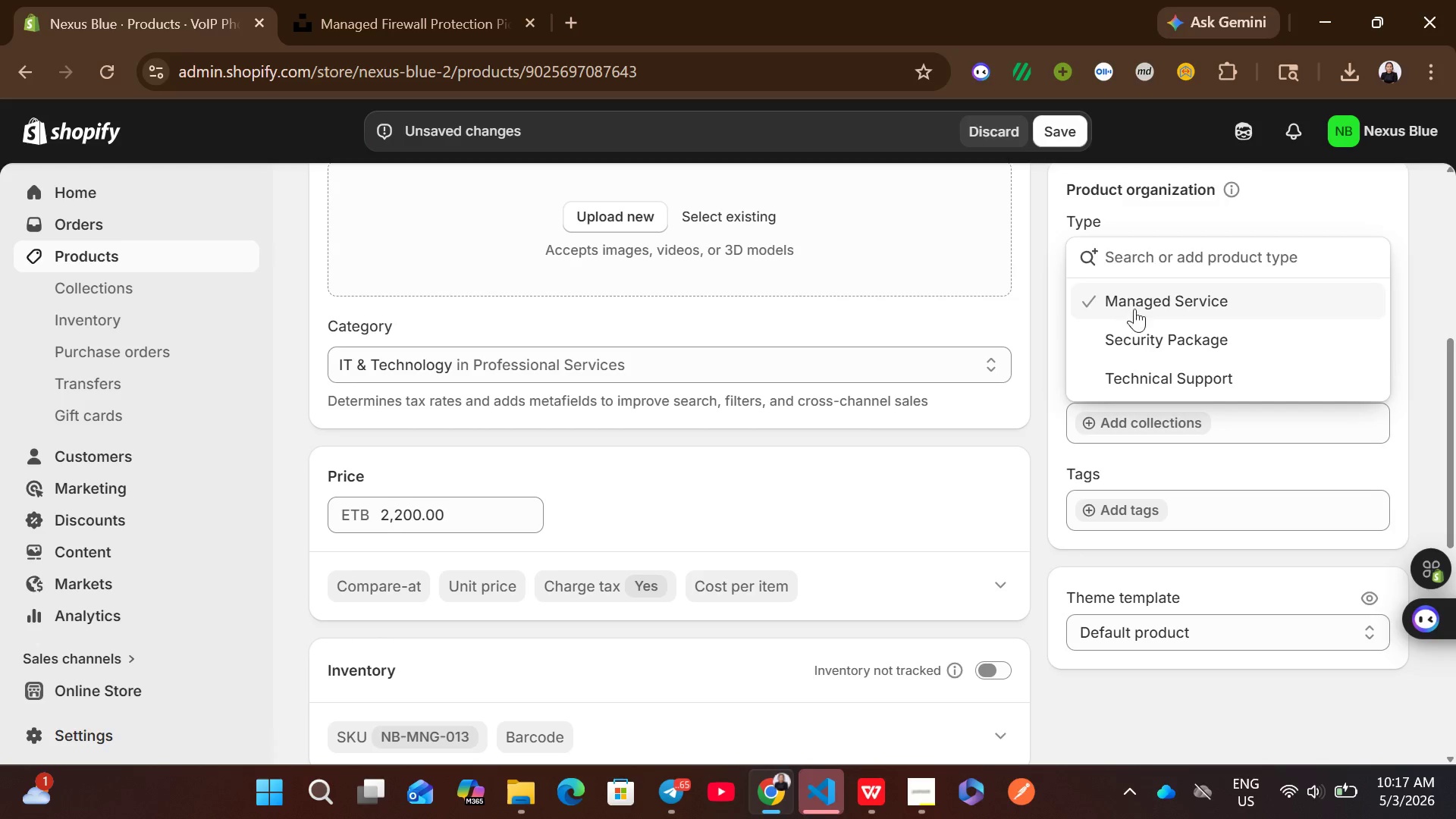 
left_click([1141, 300])
 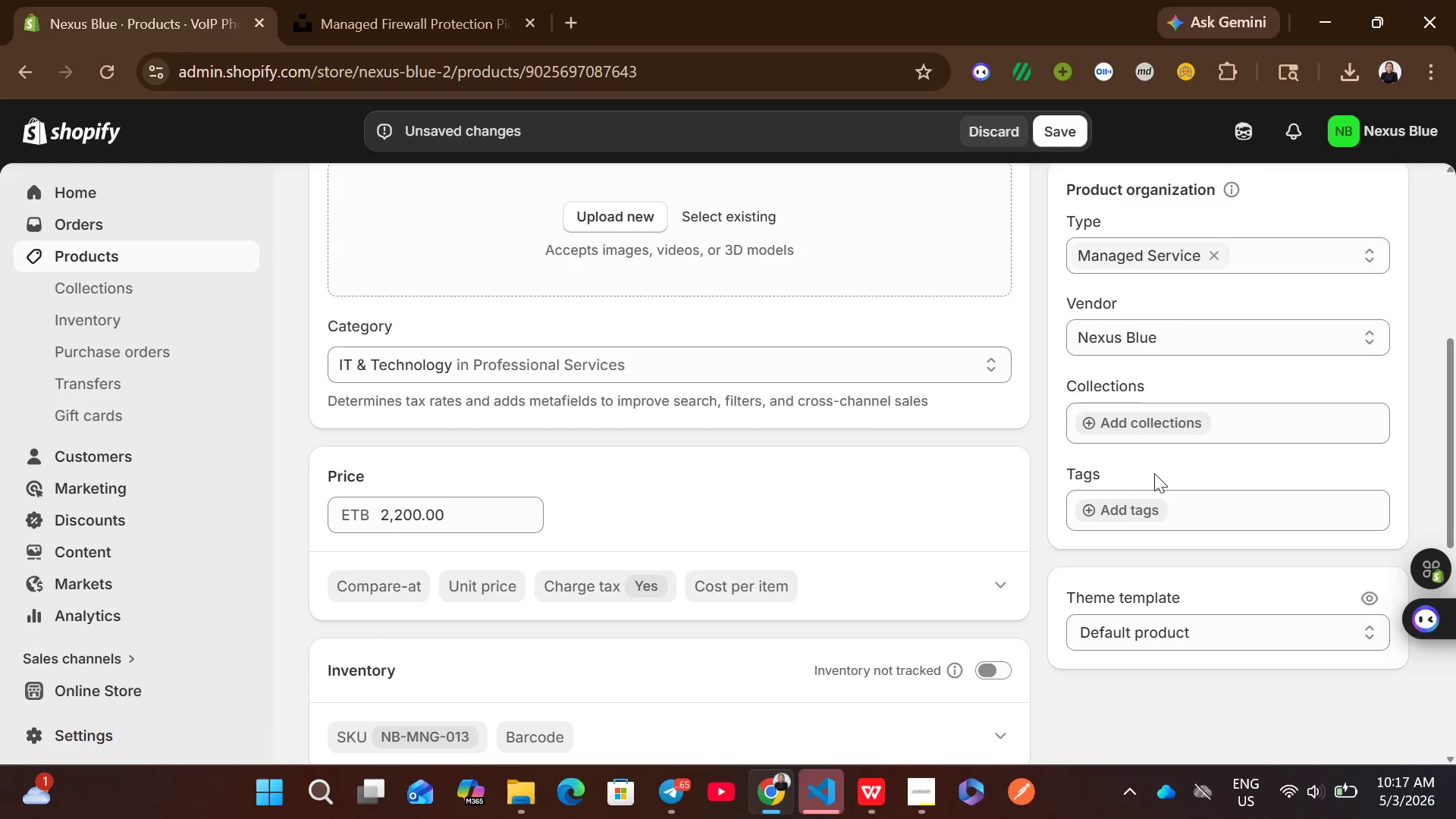 
left_click([1128, 503])
 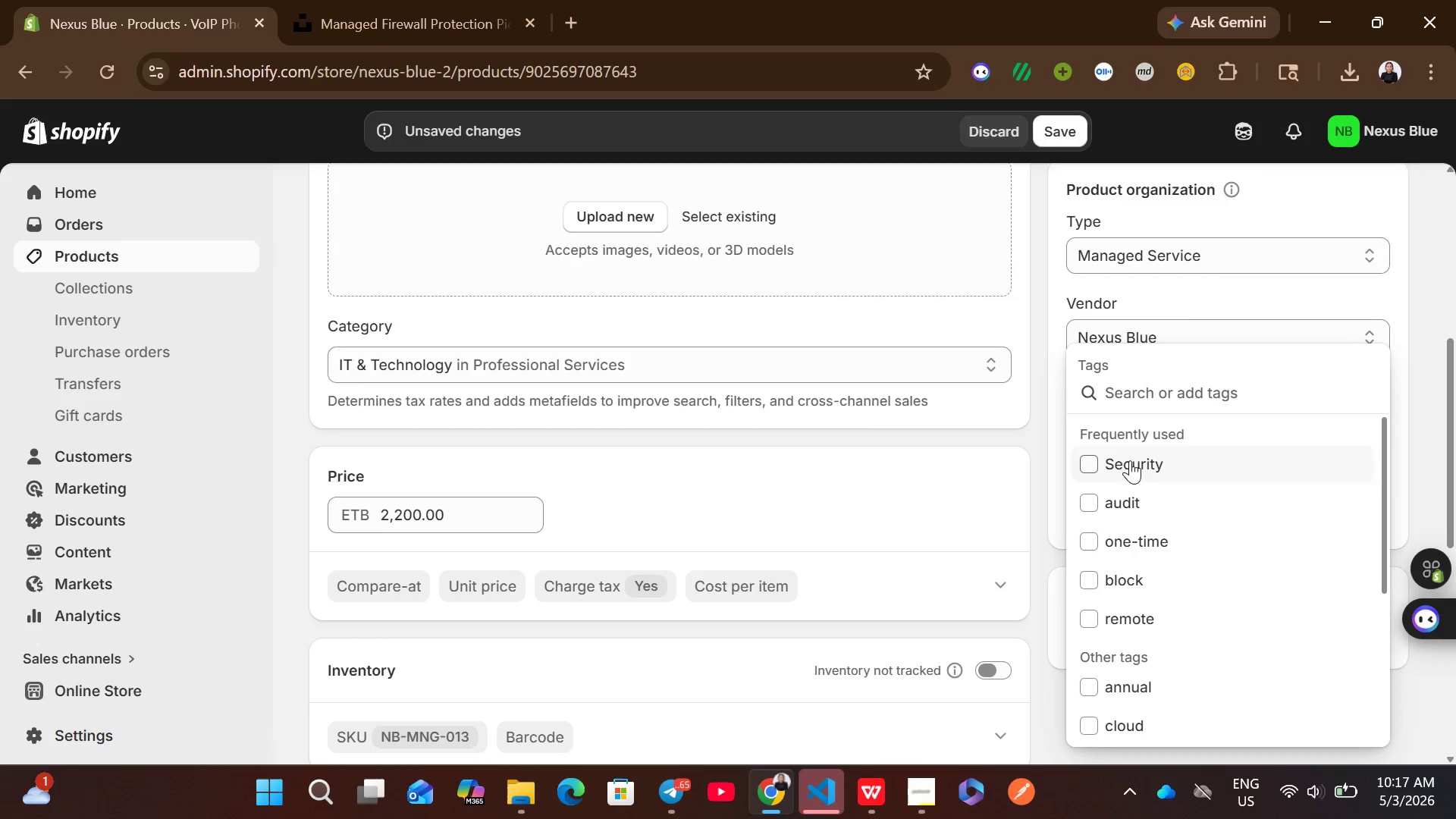 
mouse_move([1121, 618])
 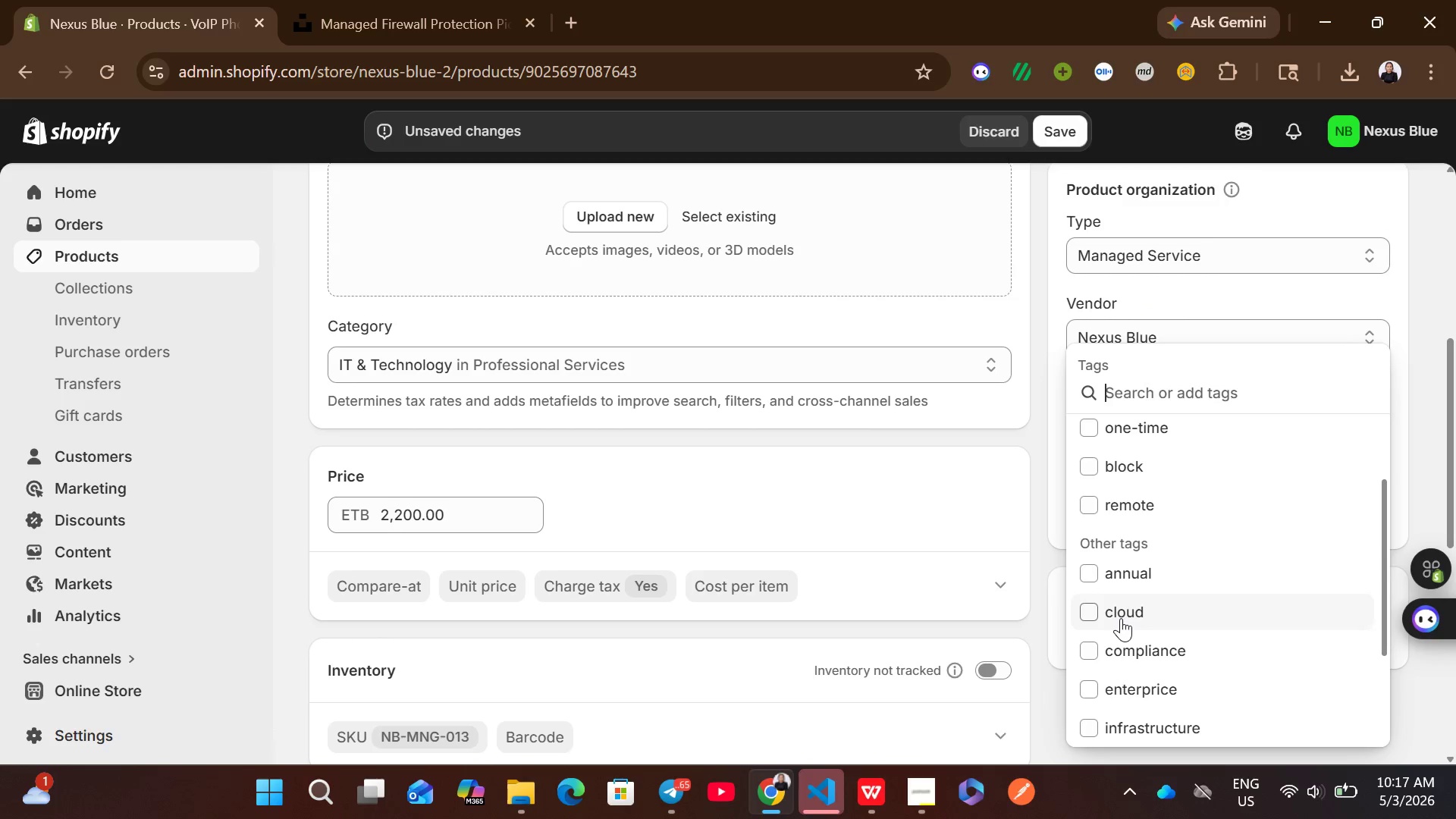 
left_click([1121, 618])
 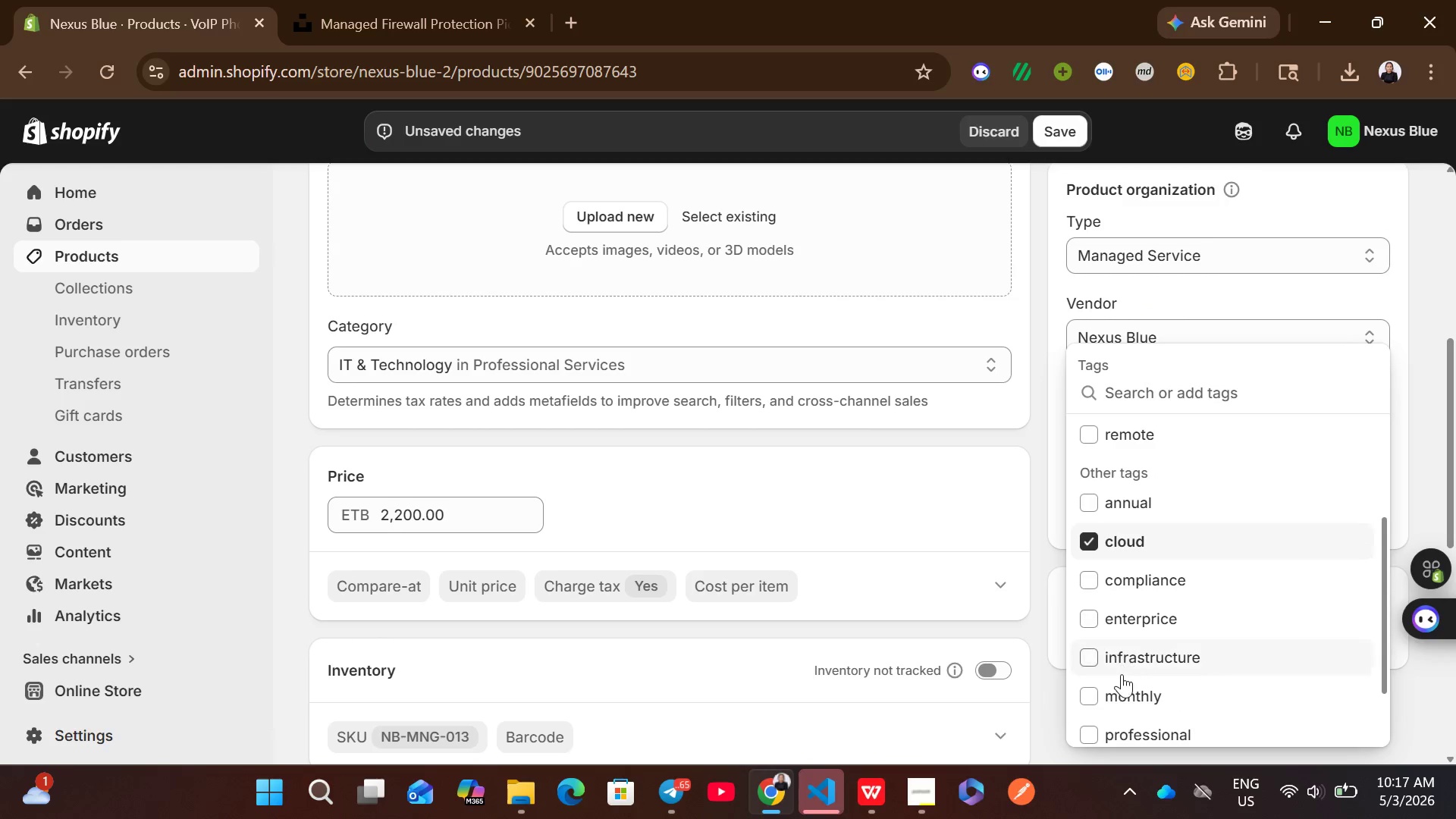 
left_click([1116, 705])
 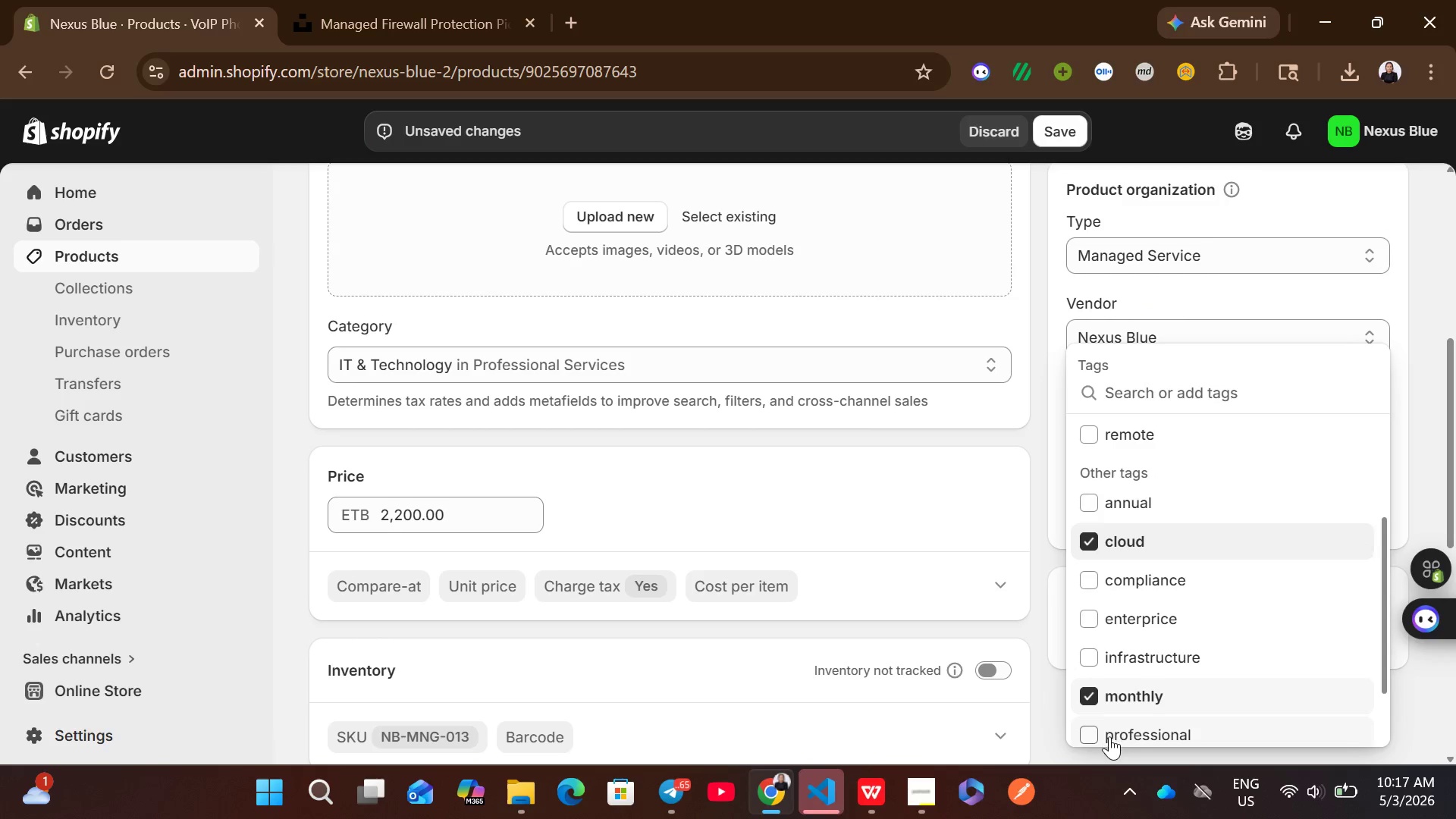 
left_click([1109, 736])
 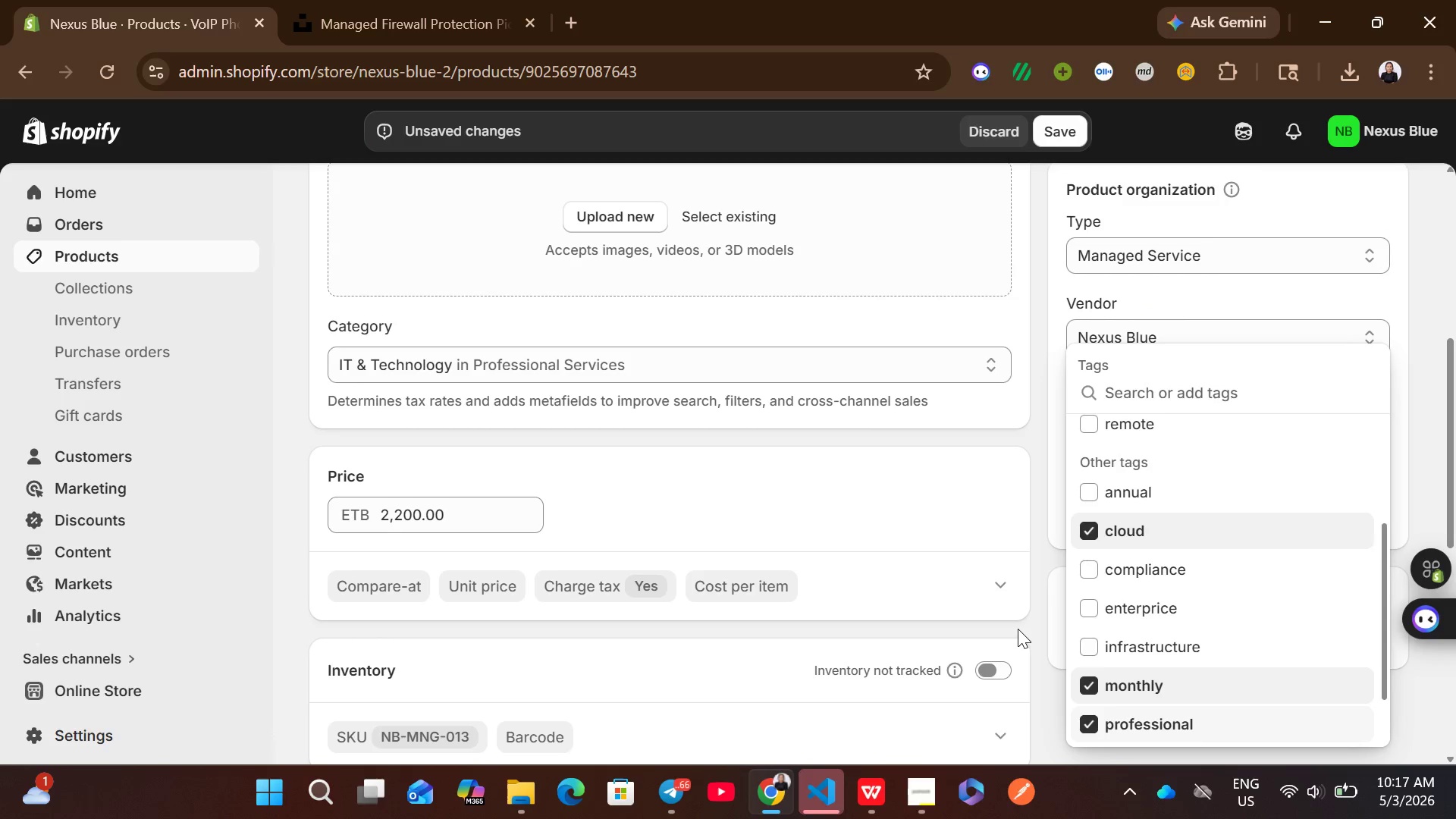 
left_click([1018, 629])
 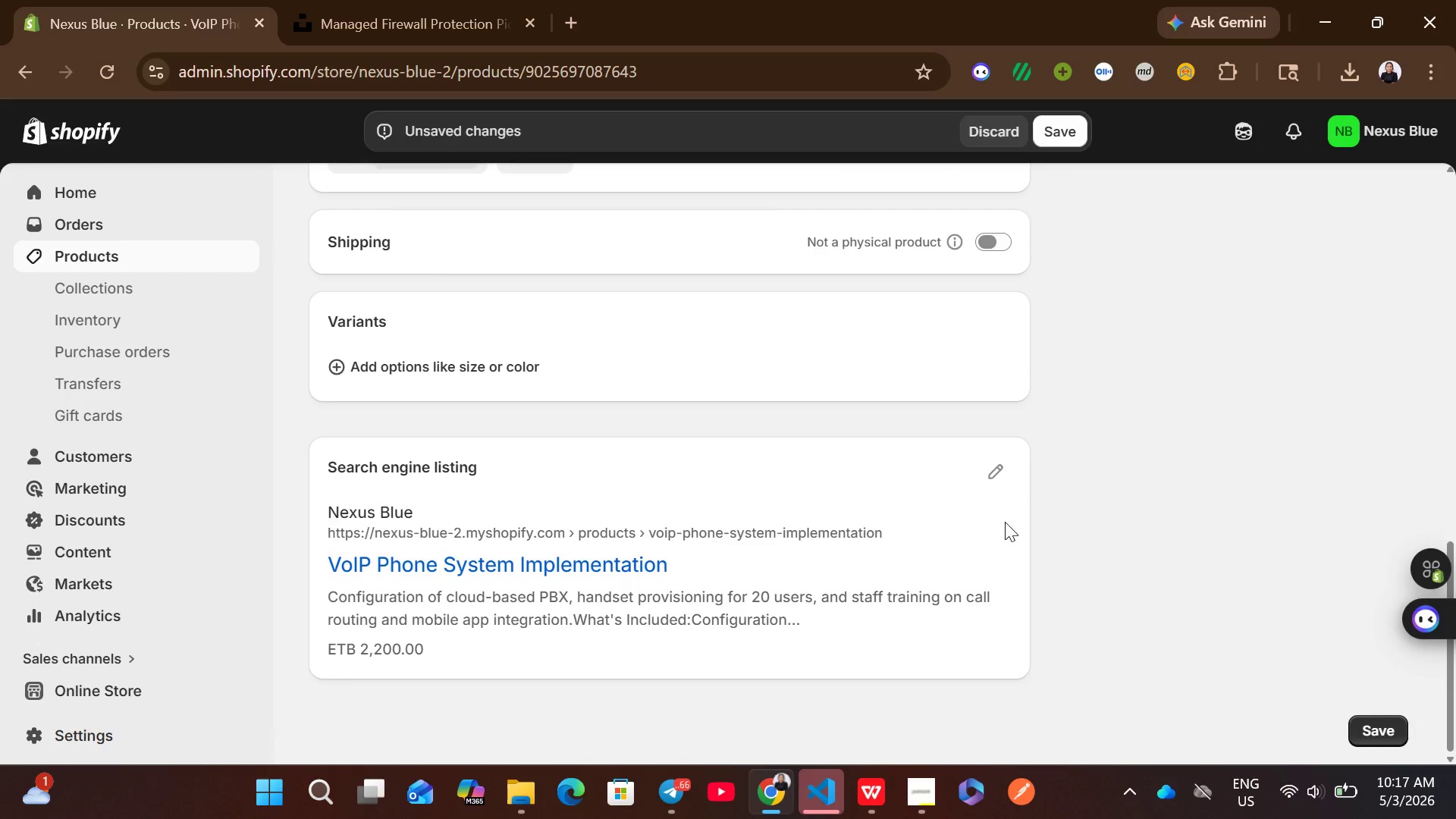 
left_click([1001, 481])
 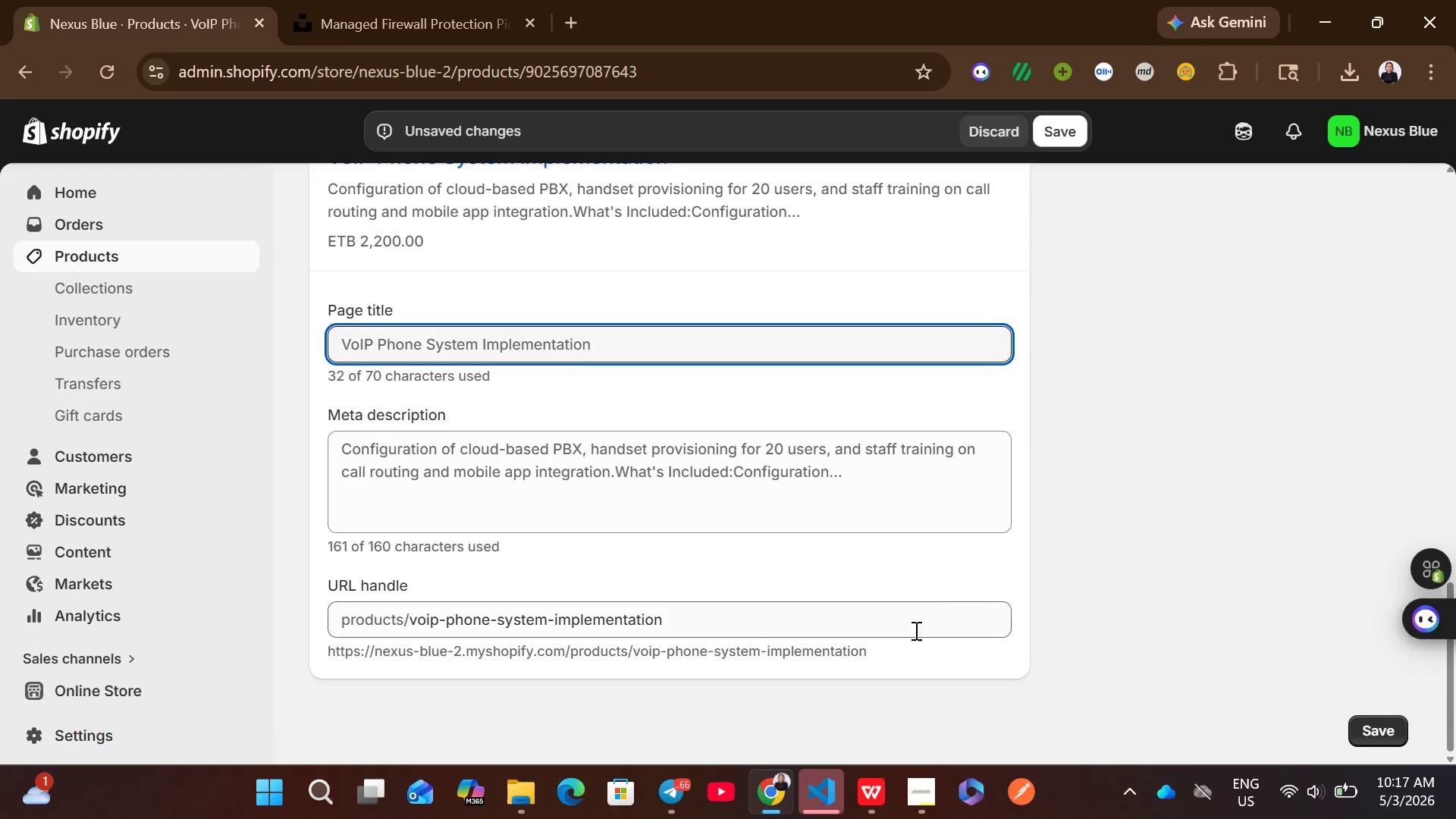 
left_click([870, 785])
 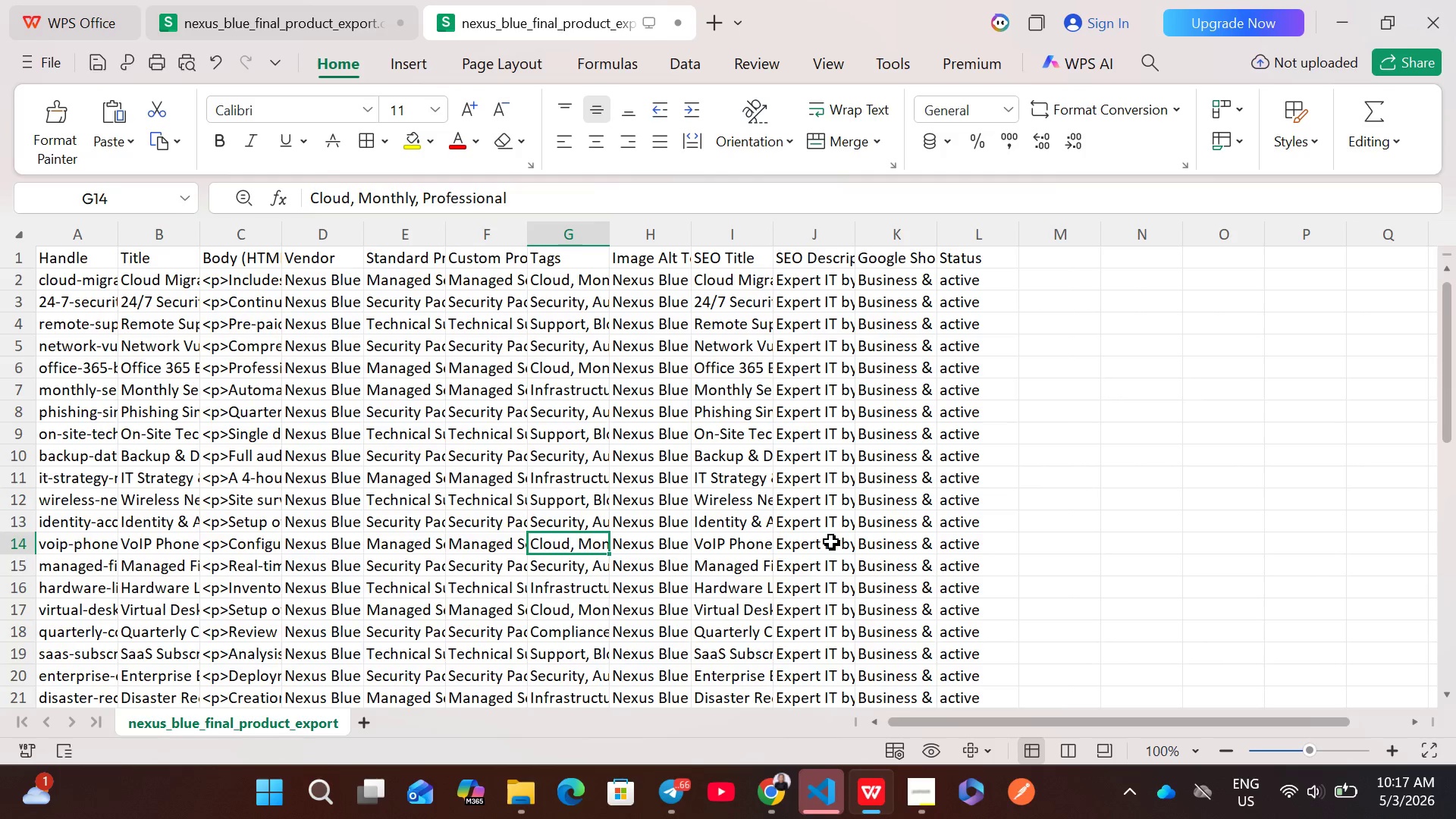 
double_click([833, 541])
 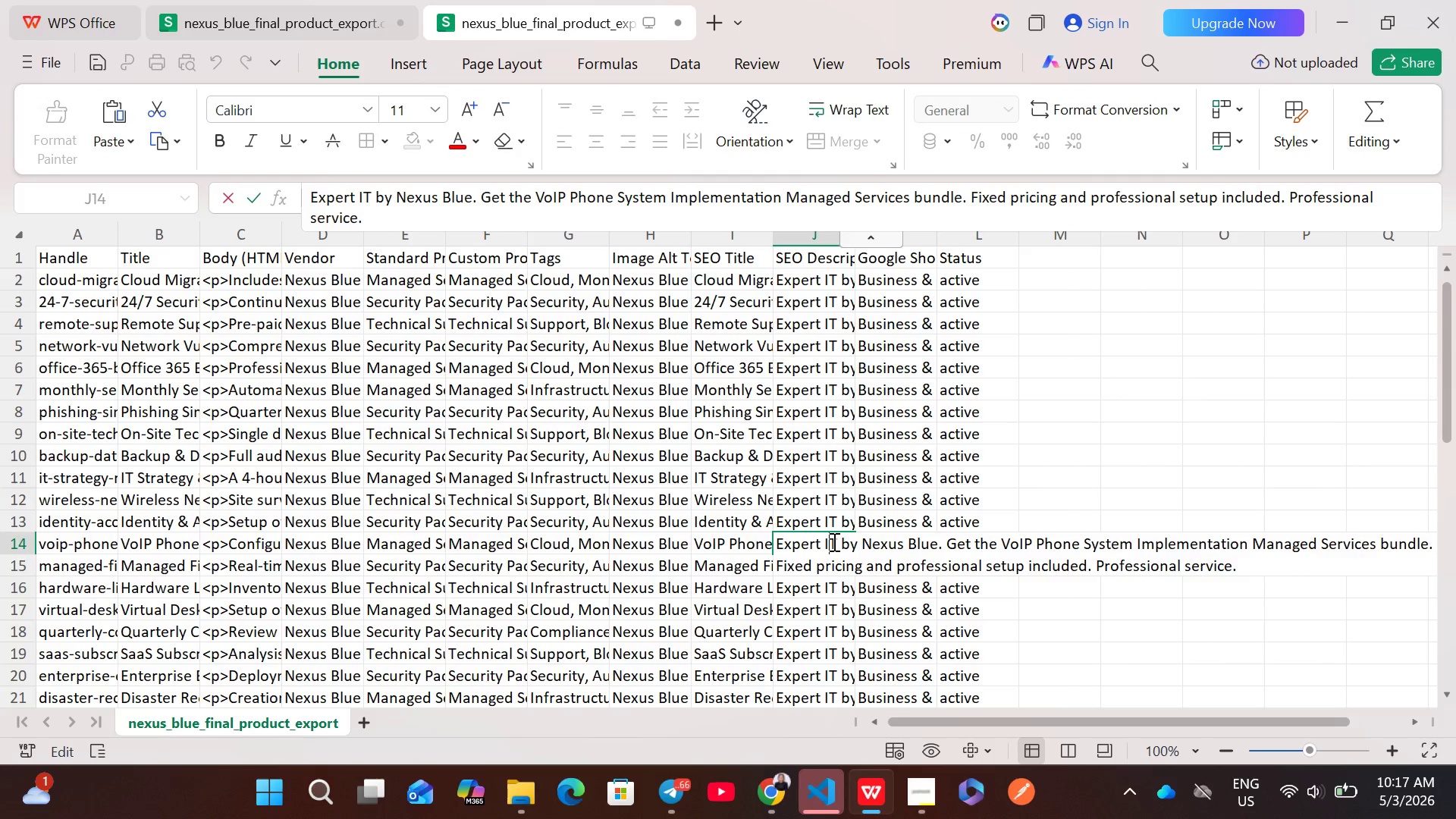 
key(Control+A)
 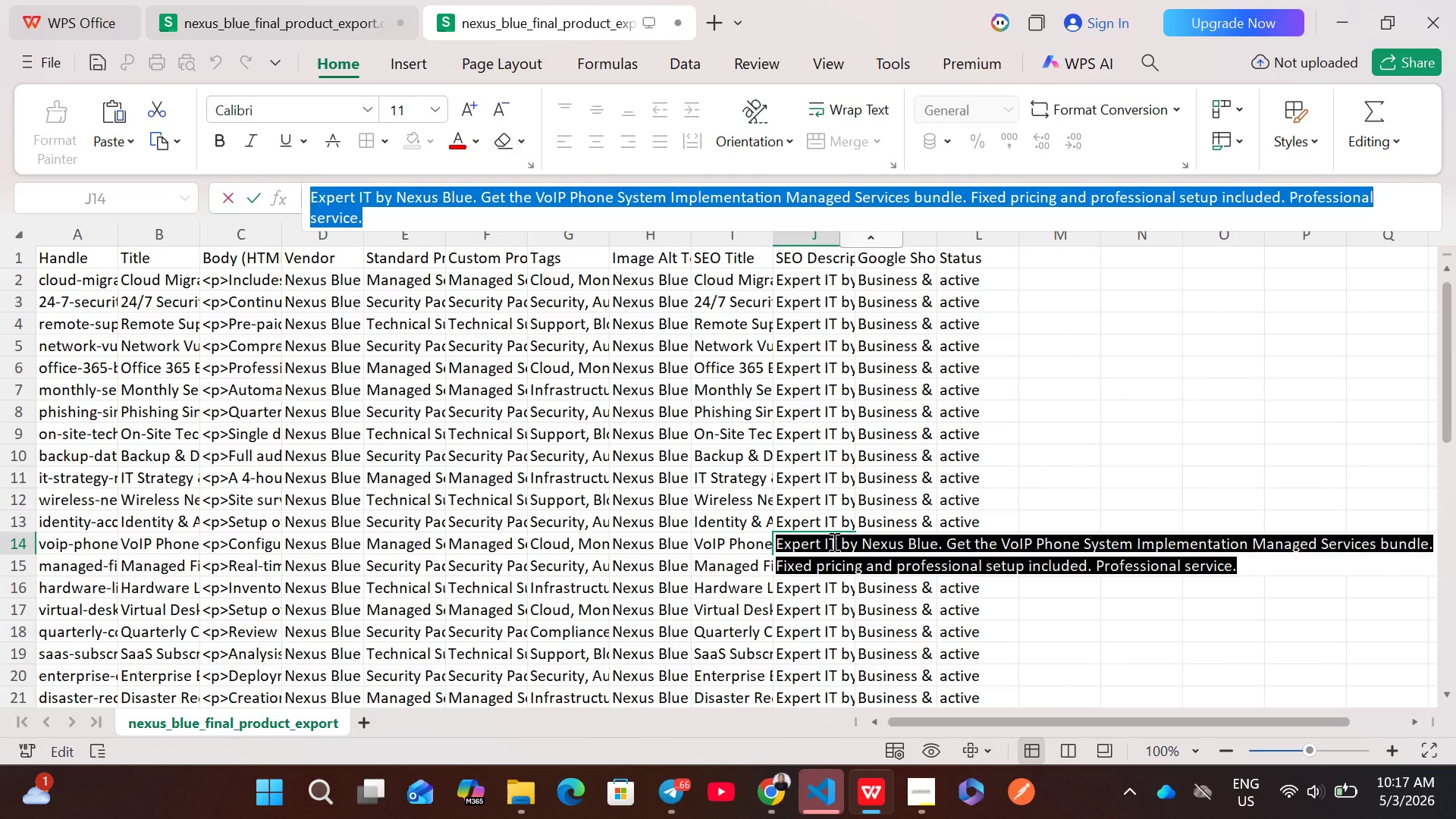 
key(Control+C)
 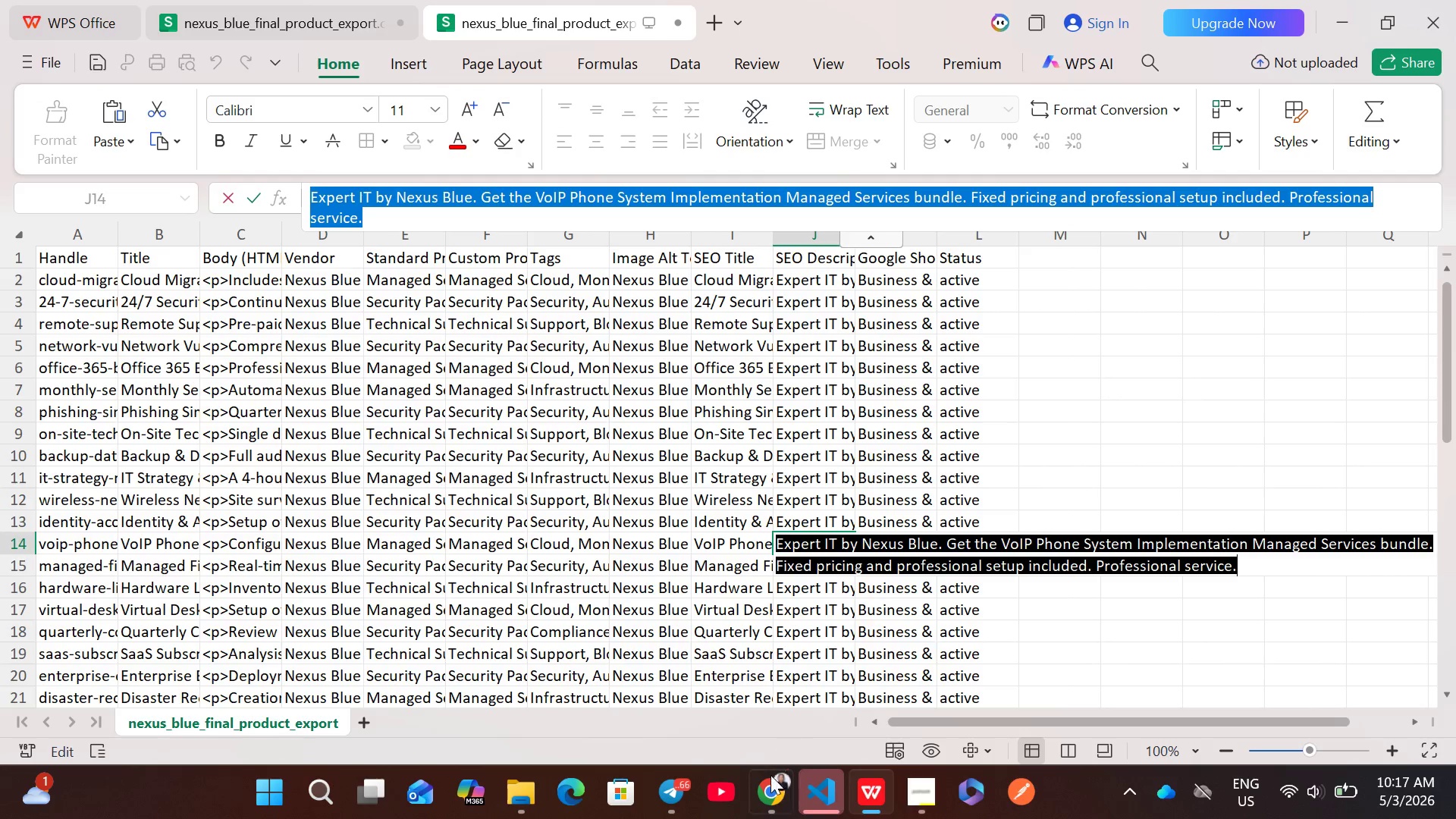 
left_click([770, 800])
 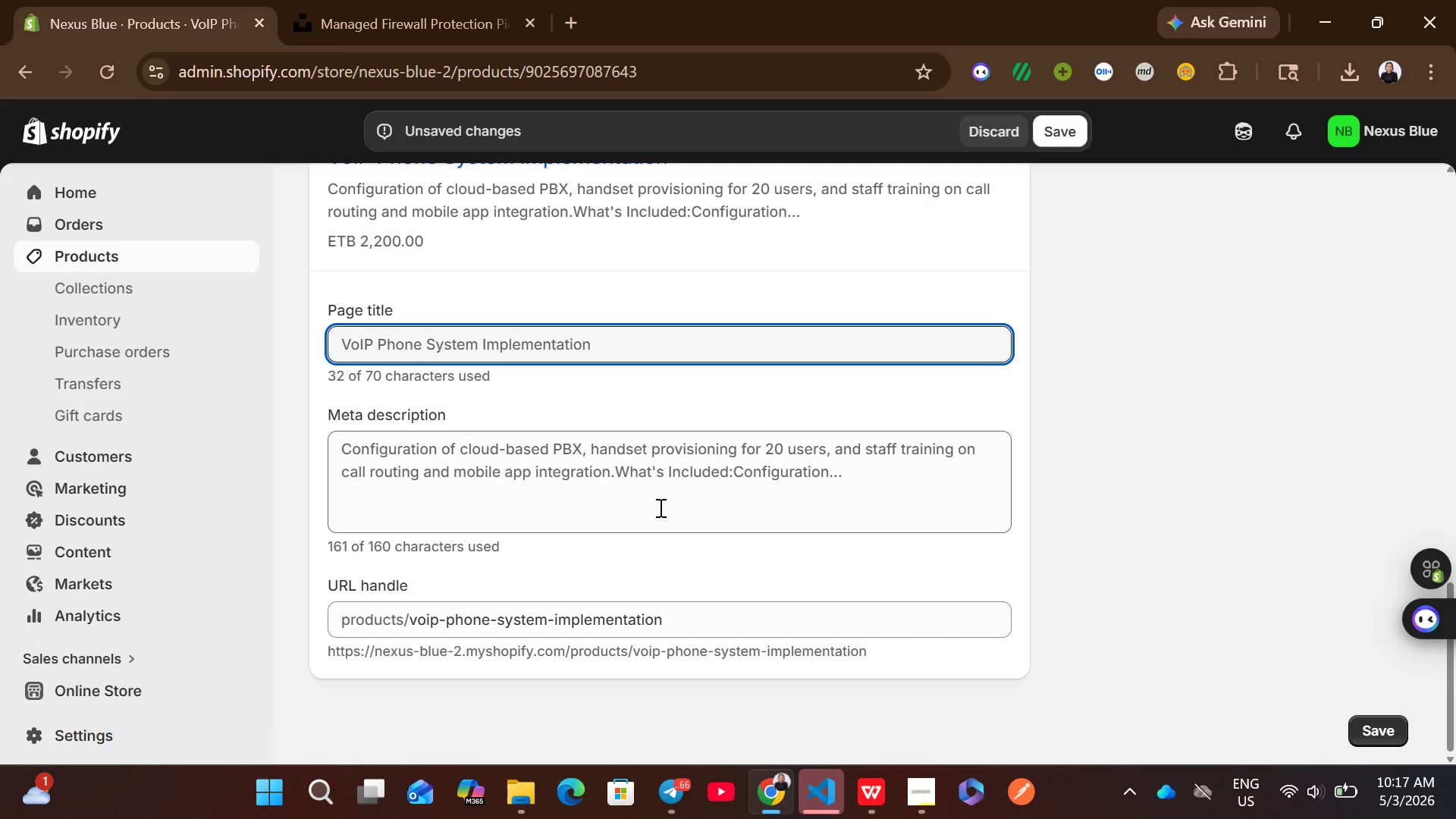 
left_click([659, 507])
 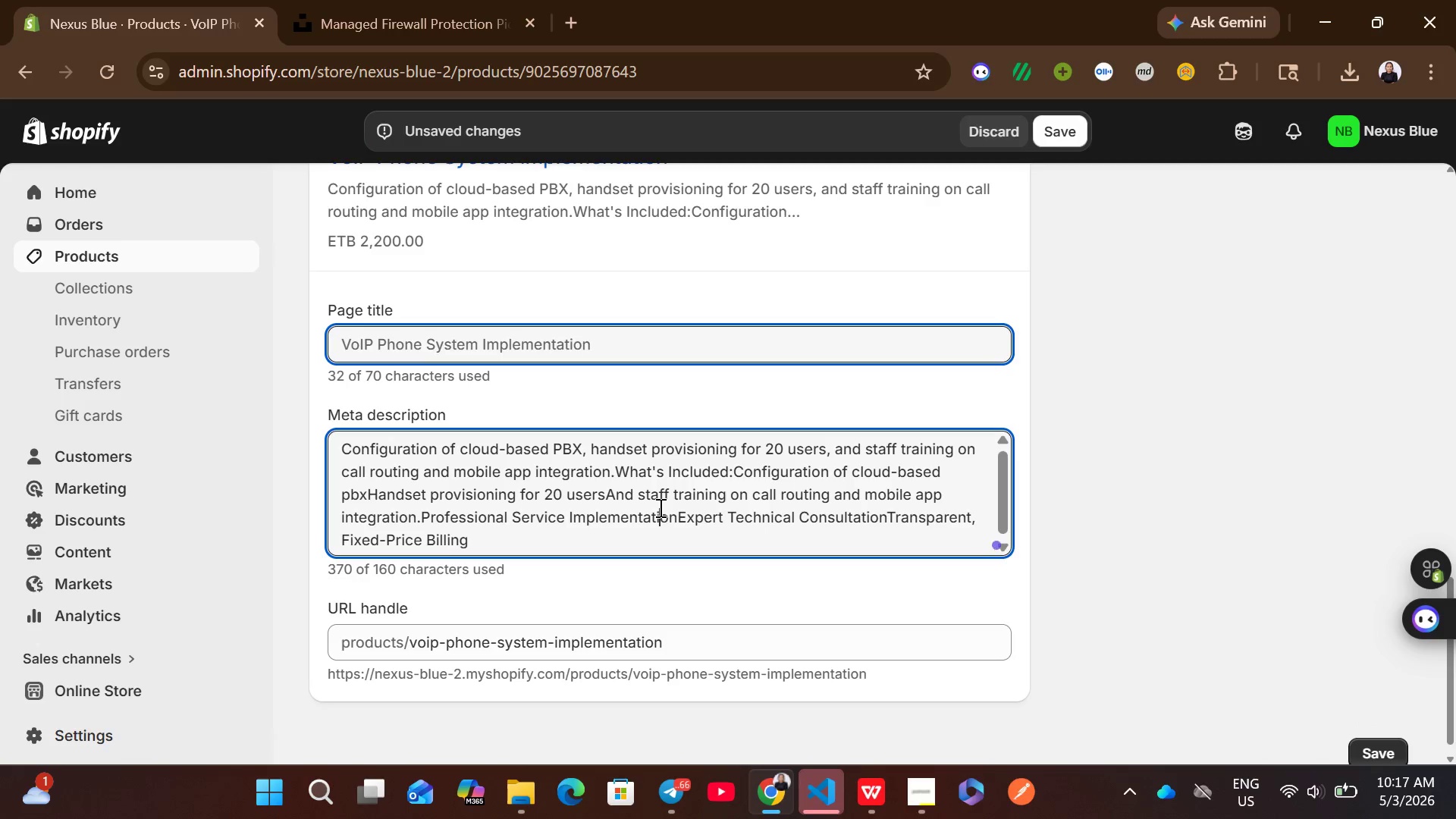 
key(Control+A)
 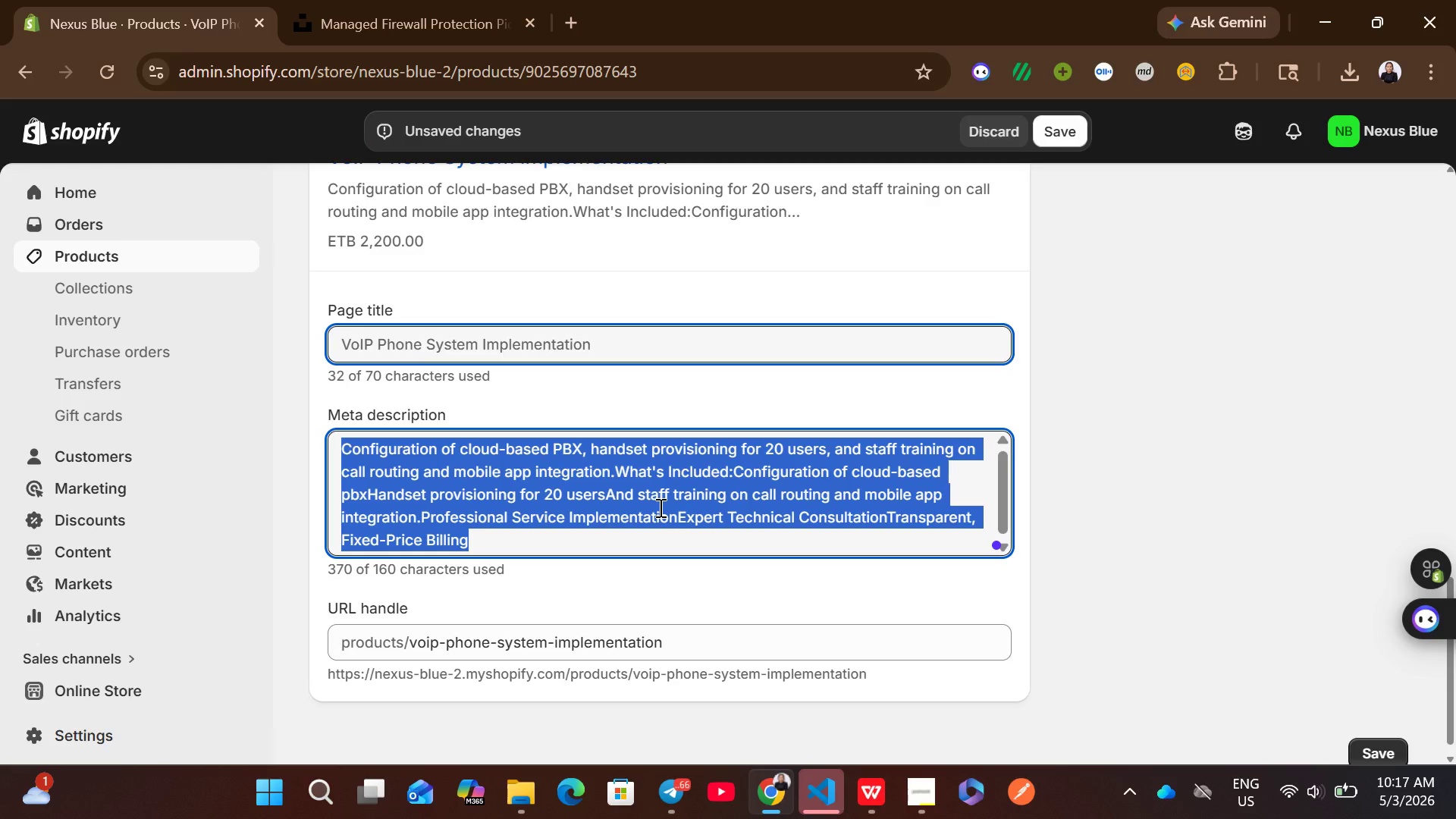 
key(Backspace)
 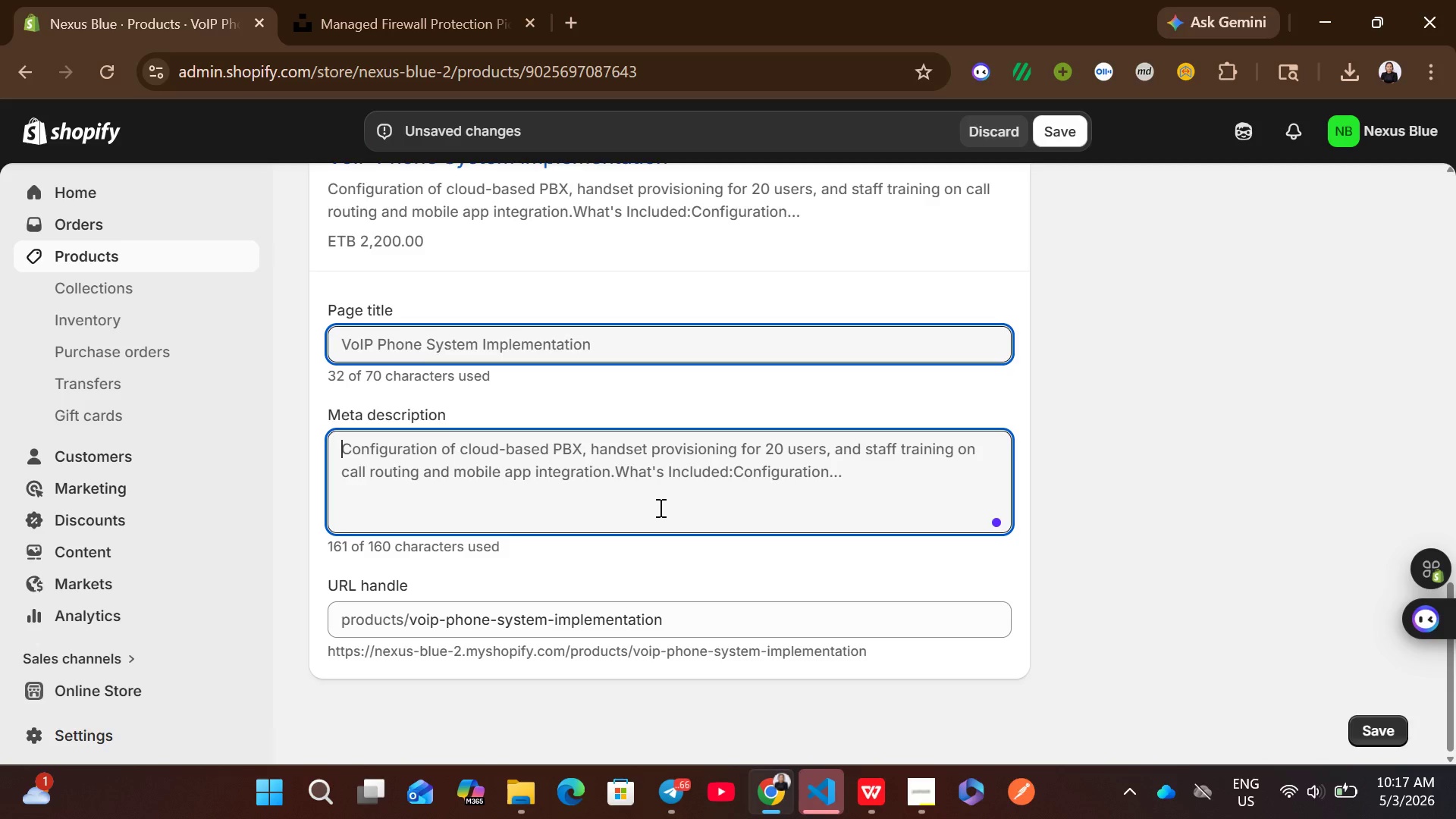 
key(Control+V)
 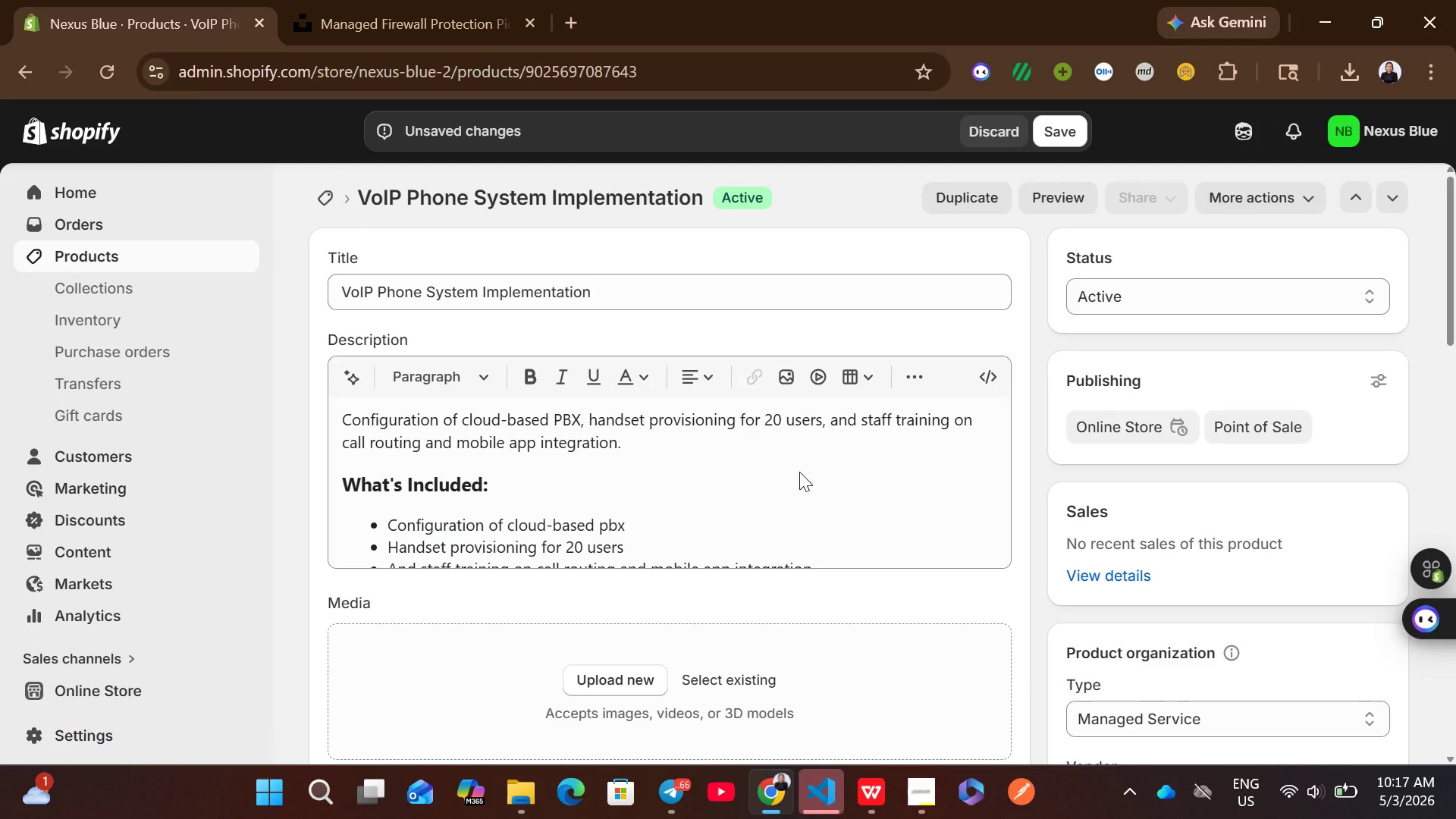 
left_click([648, 298])
 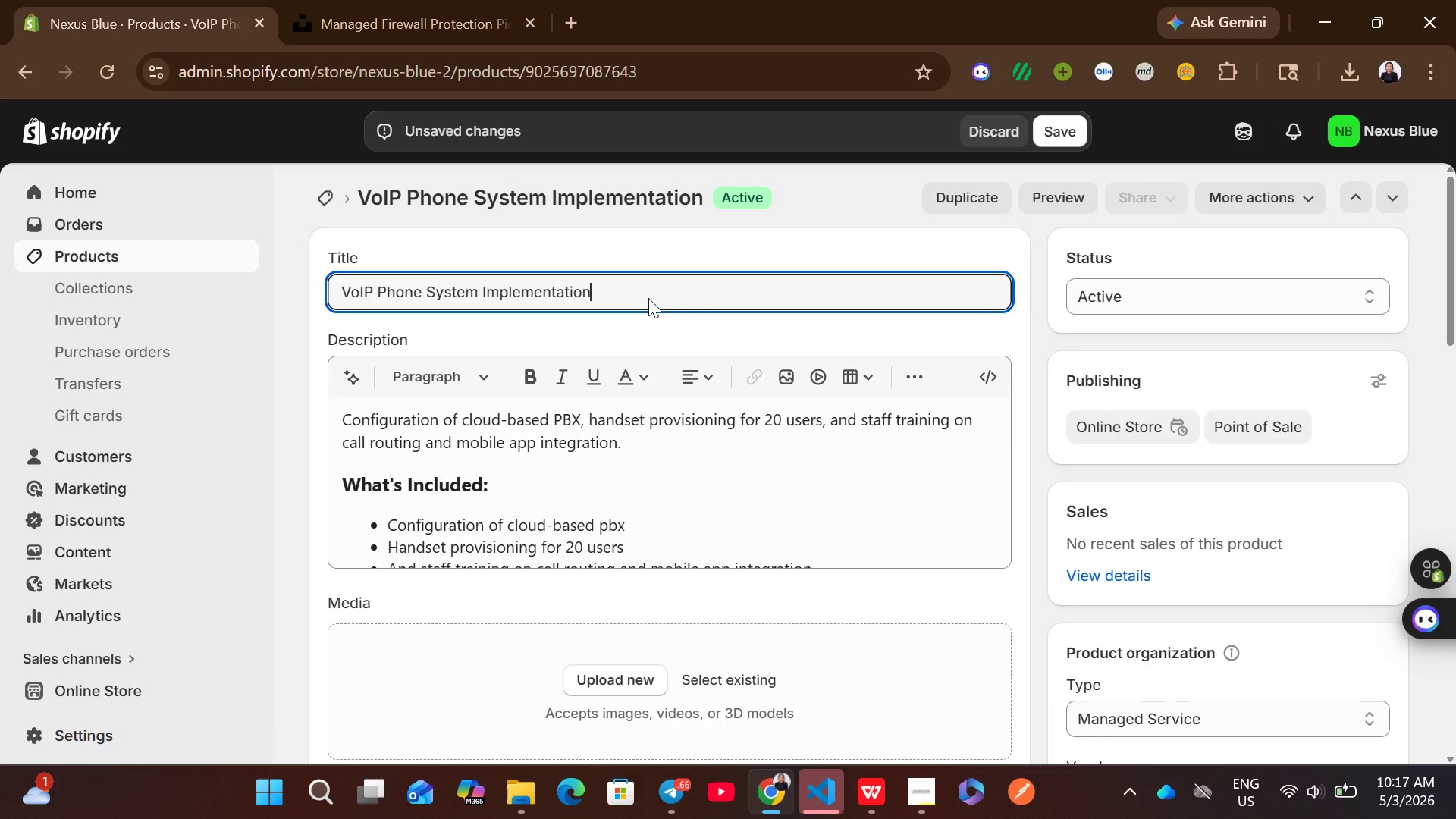 
key(Control+A)
 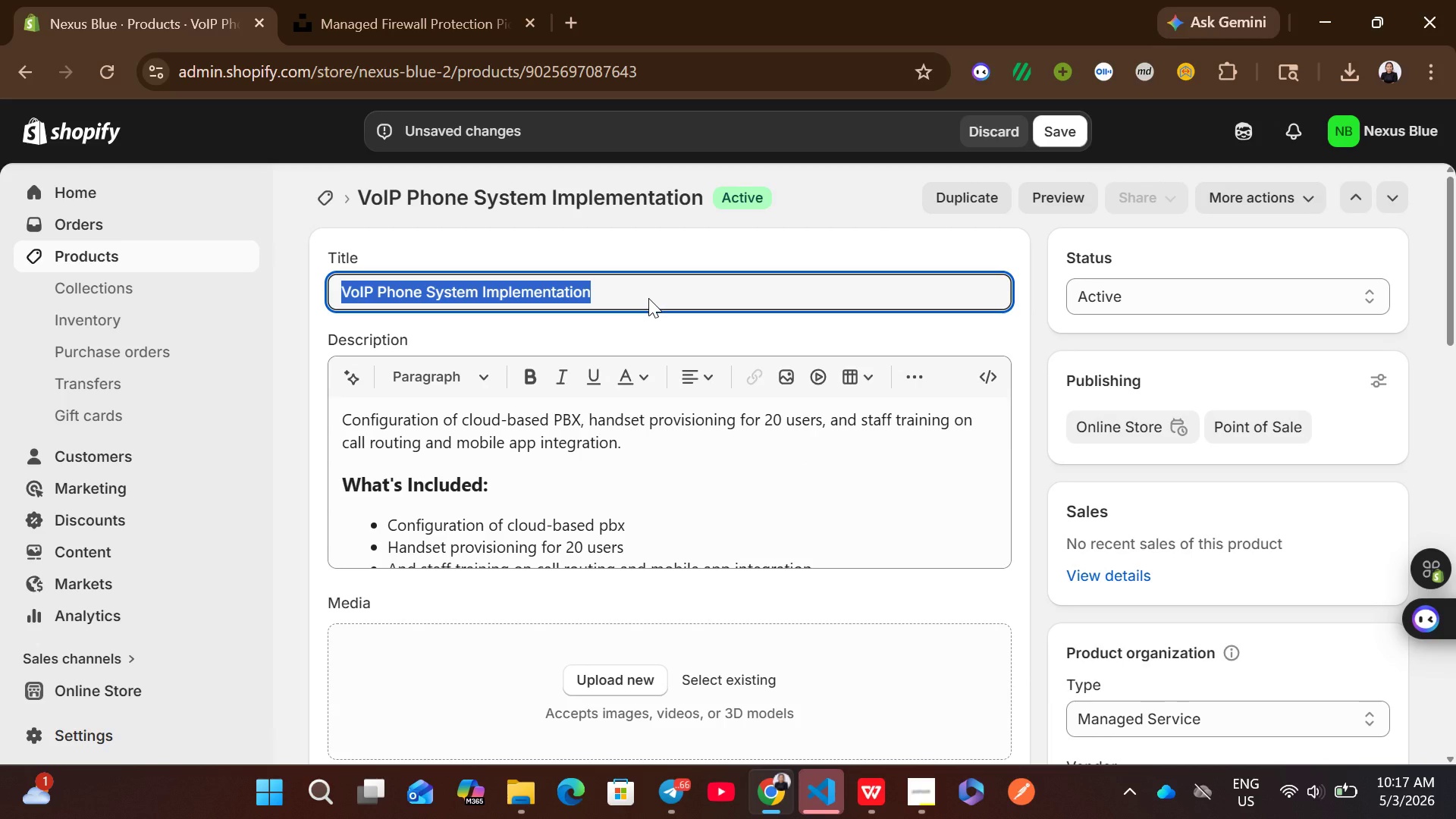 
key(Control+C)
 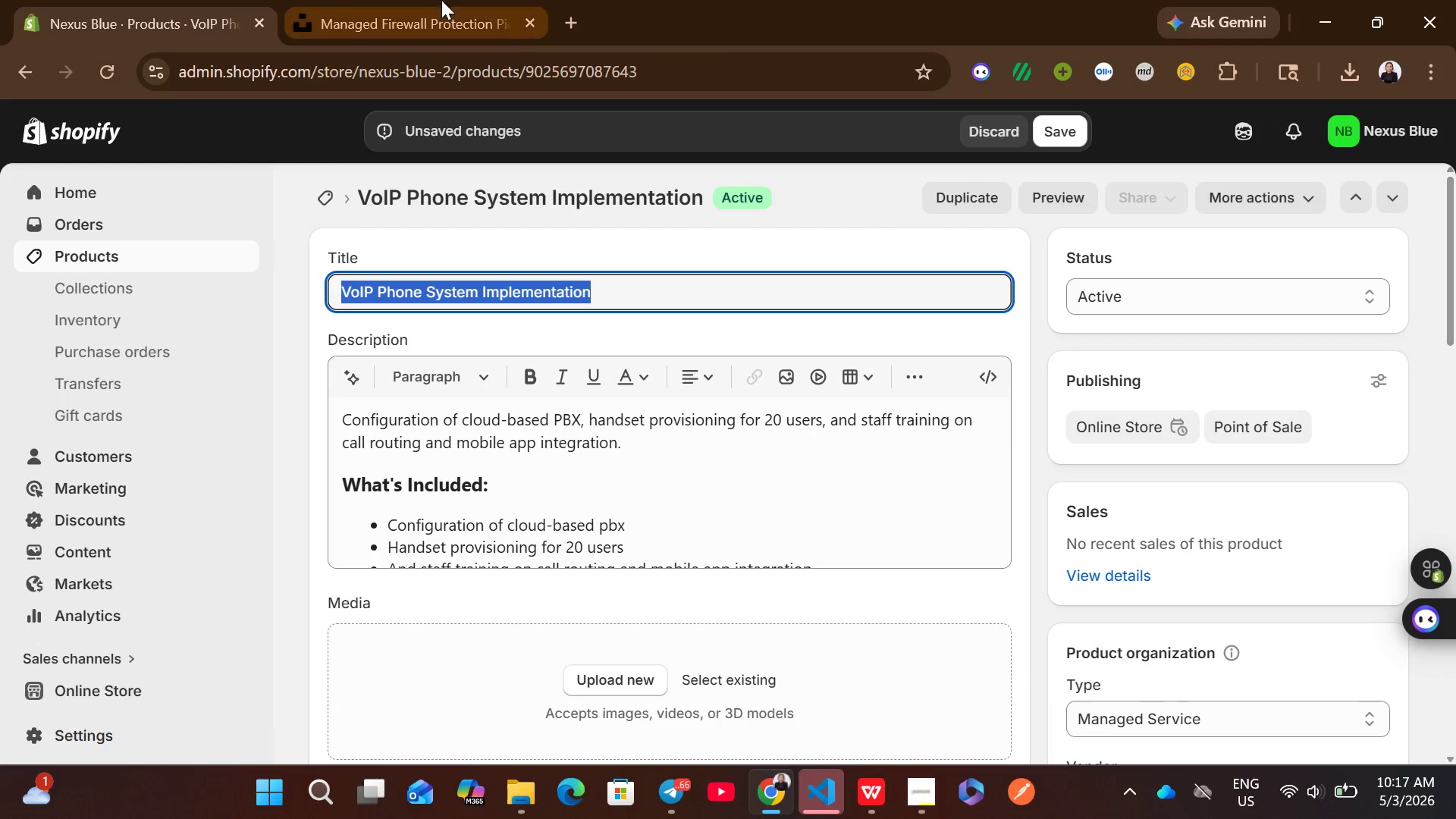 
left_click([441, 0])
 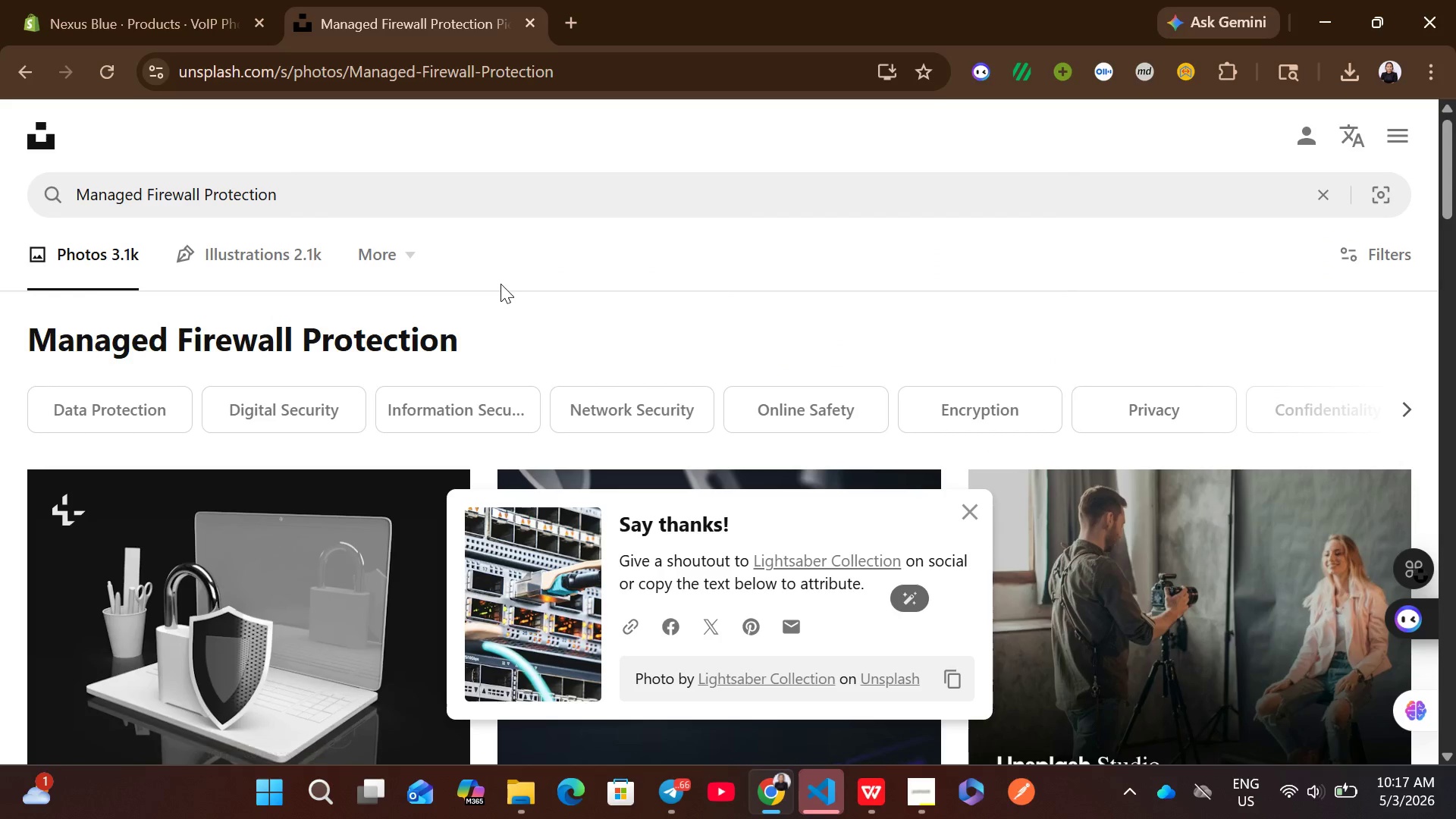 
left_click([507, 192])
 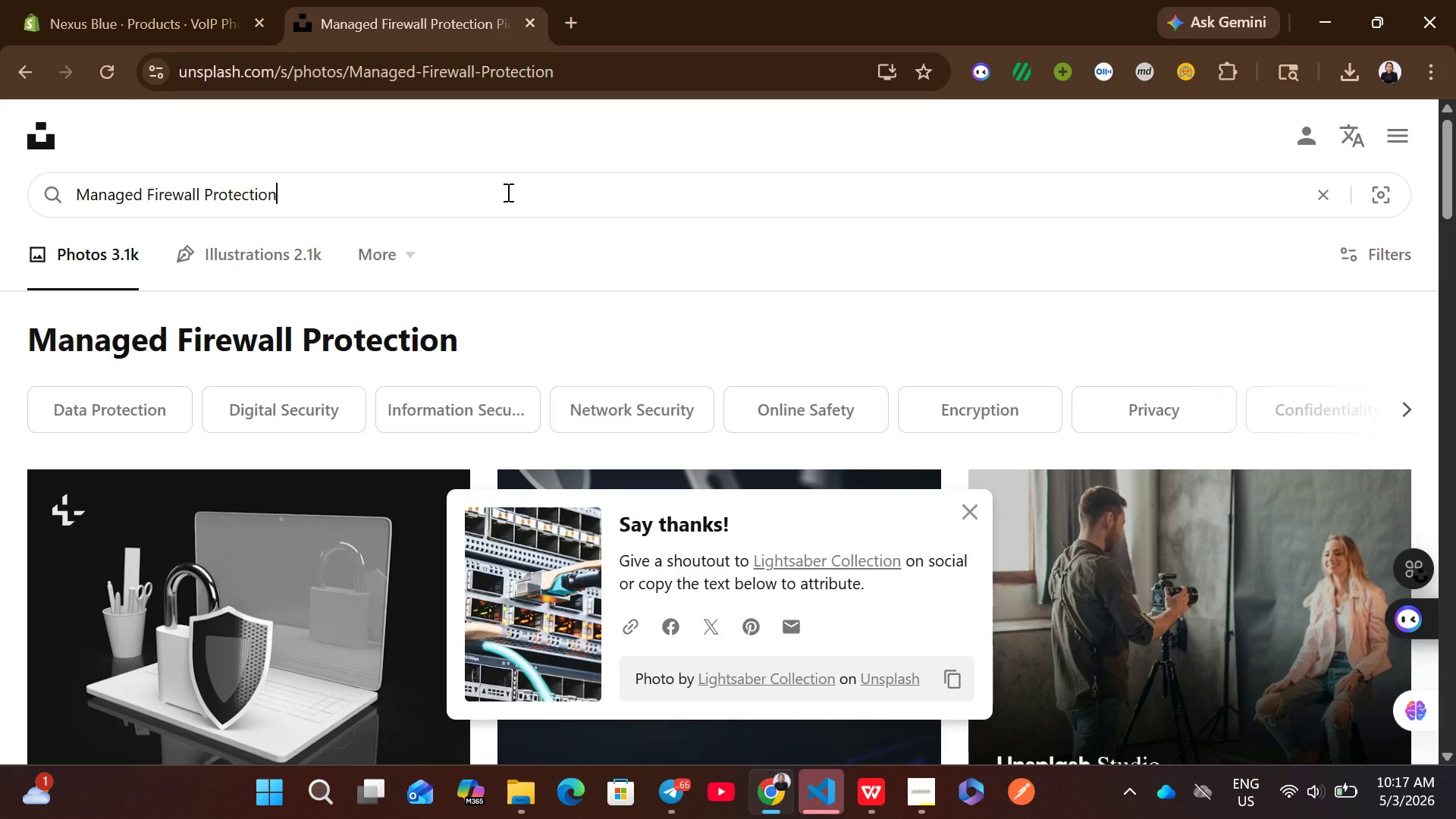 
key(Control+A)
 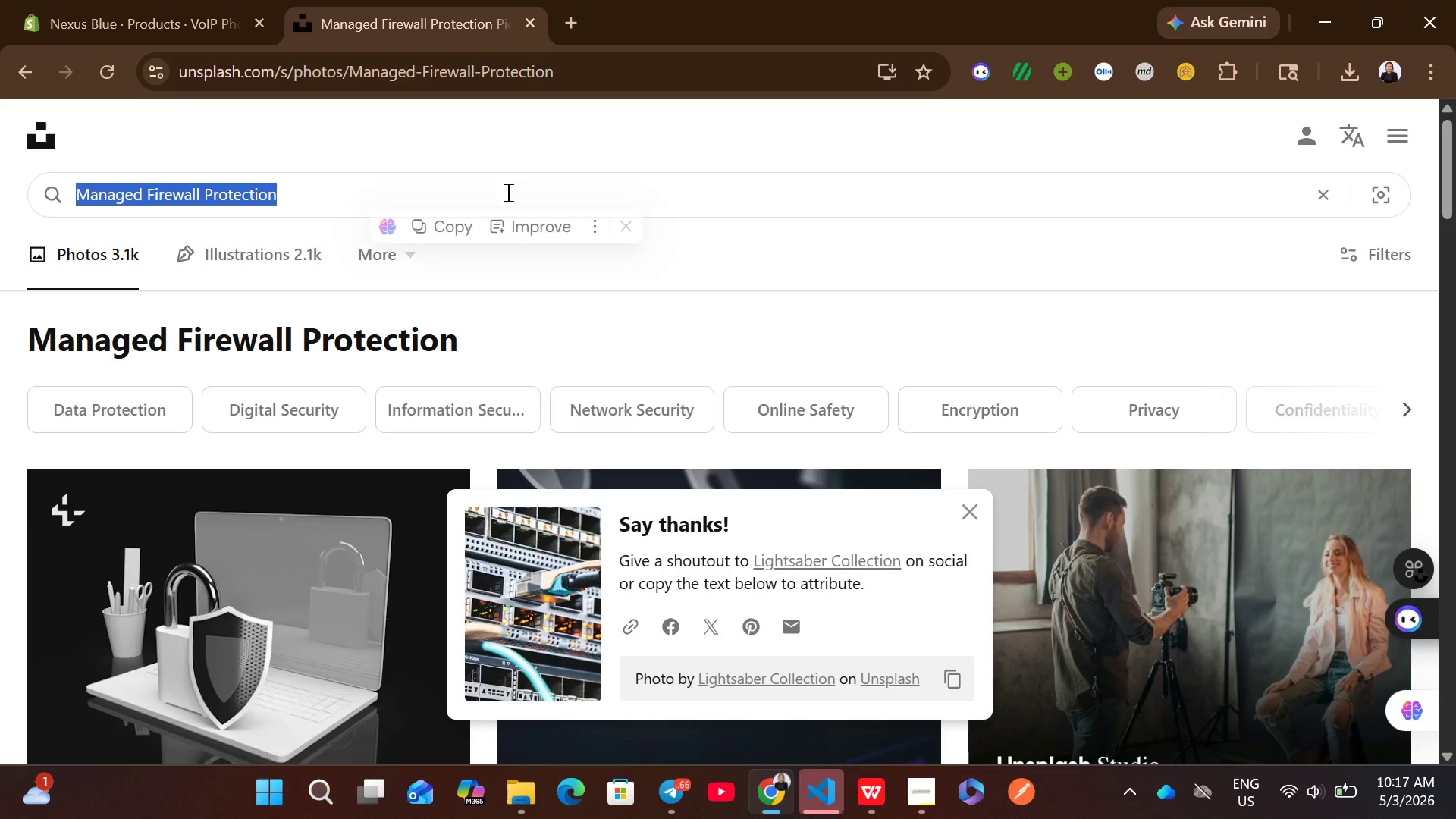 
key(Control+ControlLeft)
 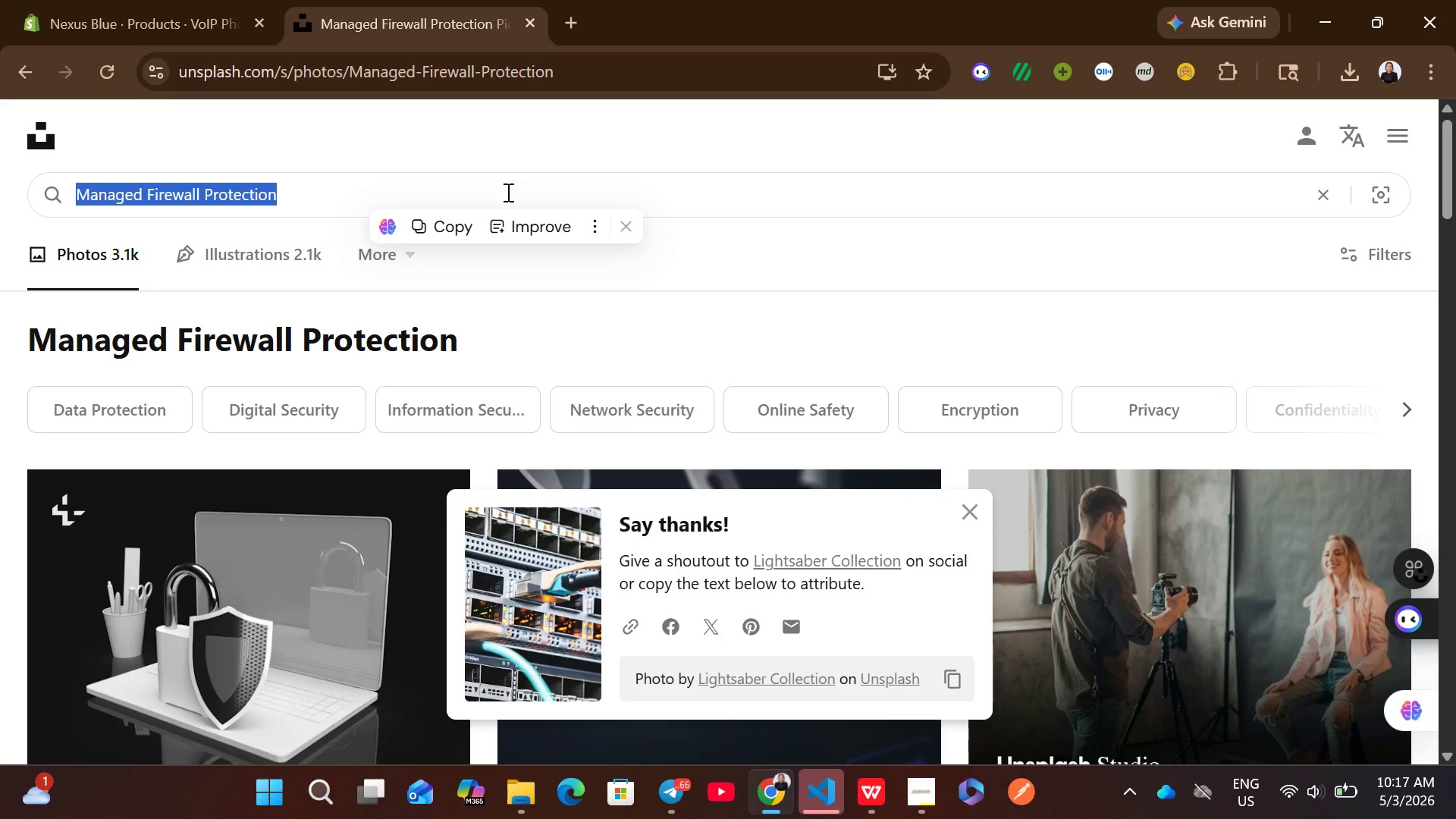 
key(Control+V)
 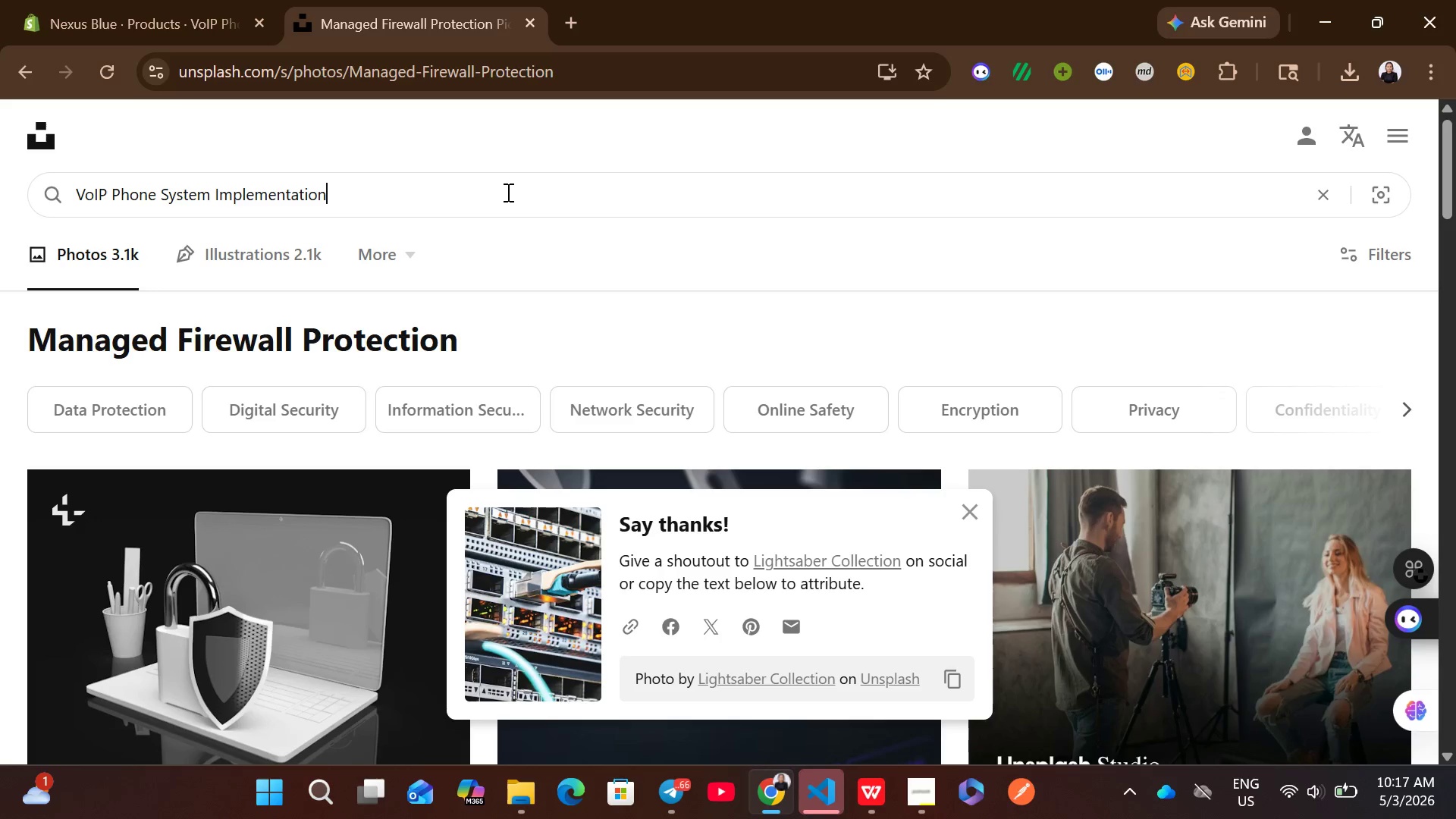 
key(Enter)
 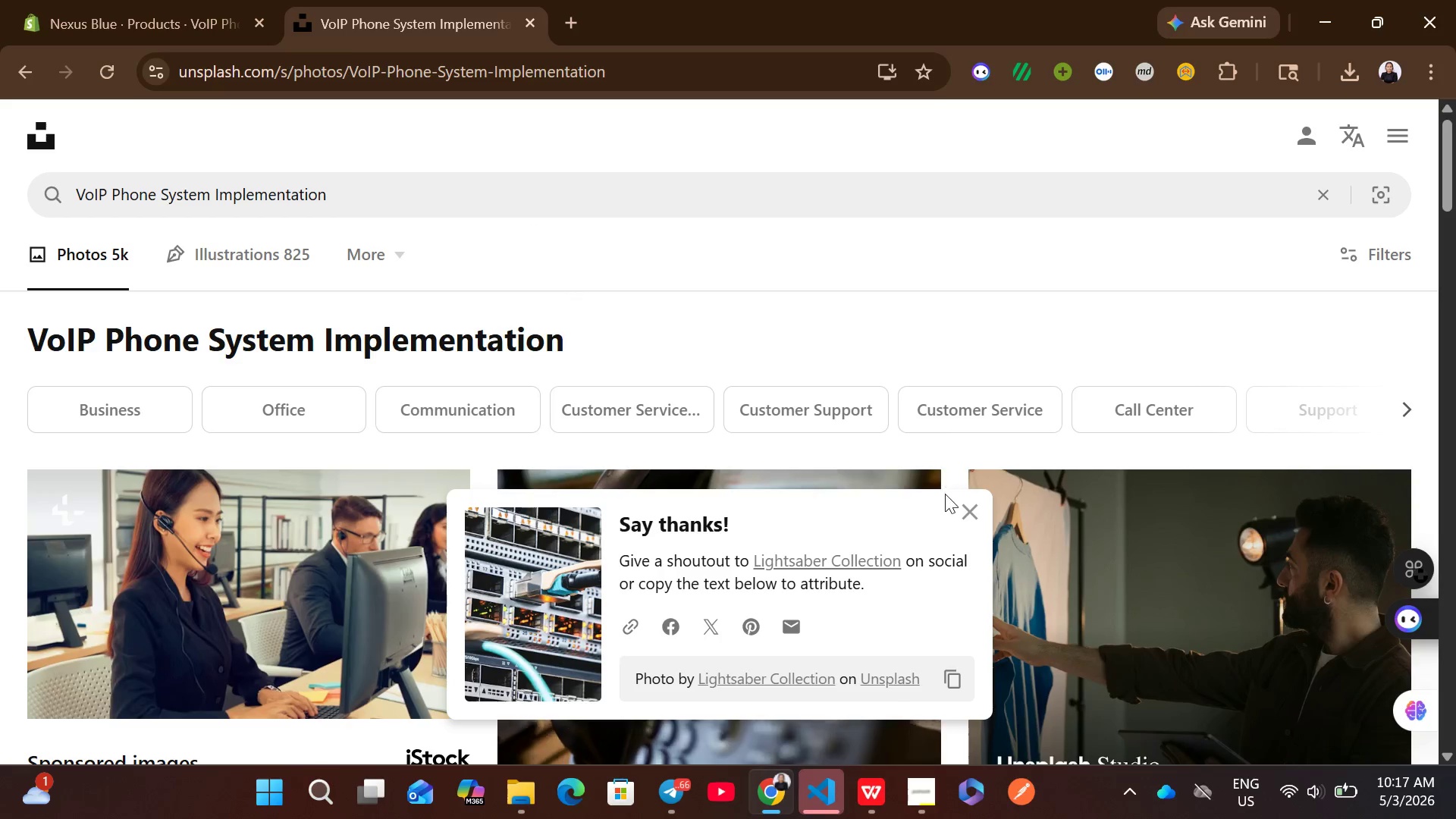 
left_click([966, 500])
 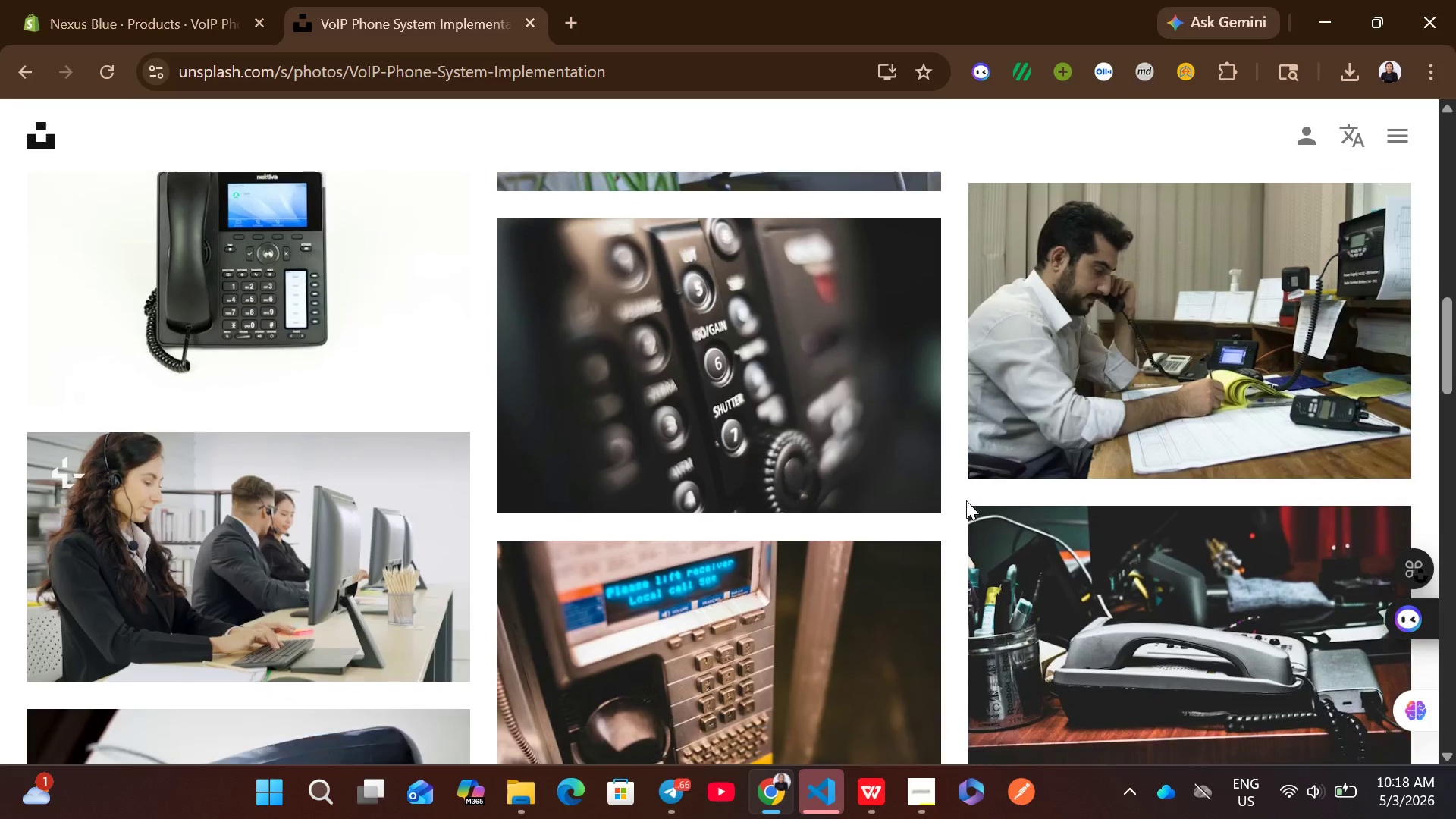 
wait(5.23)
 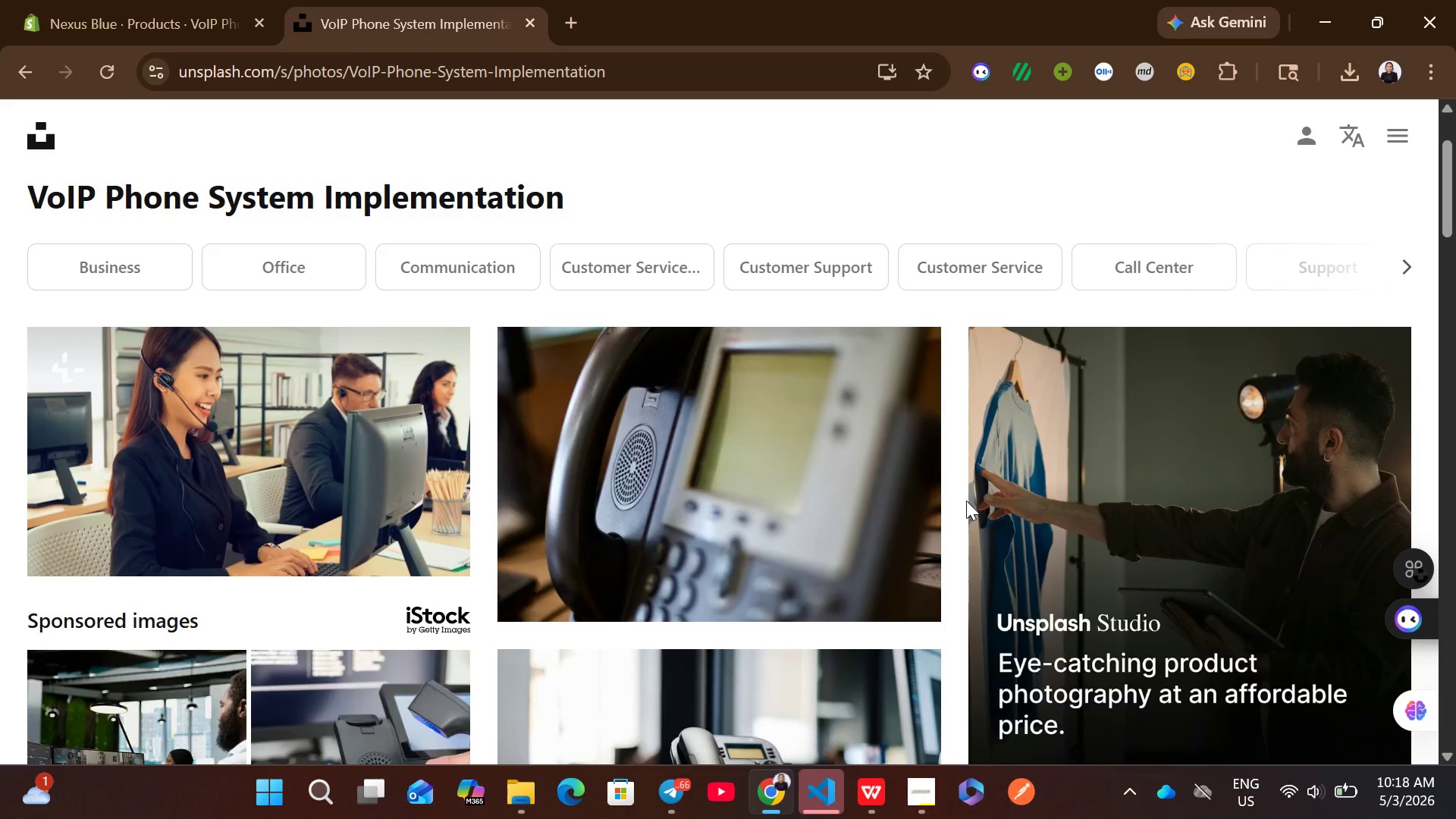 
mouse_move([909, 565])
 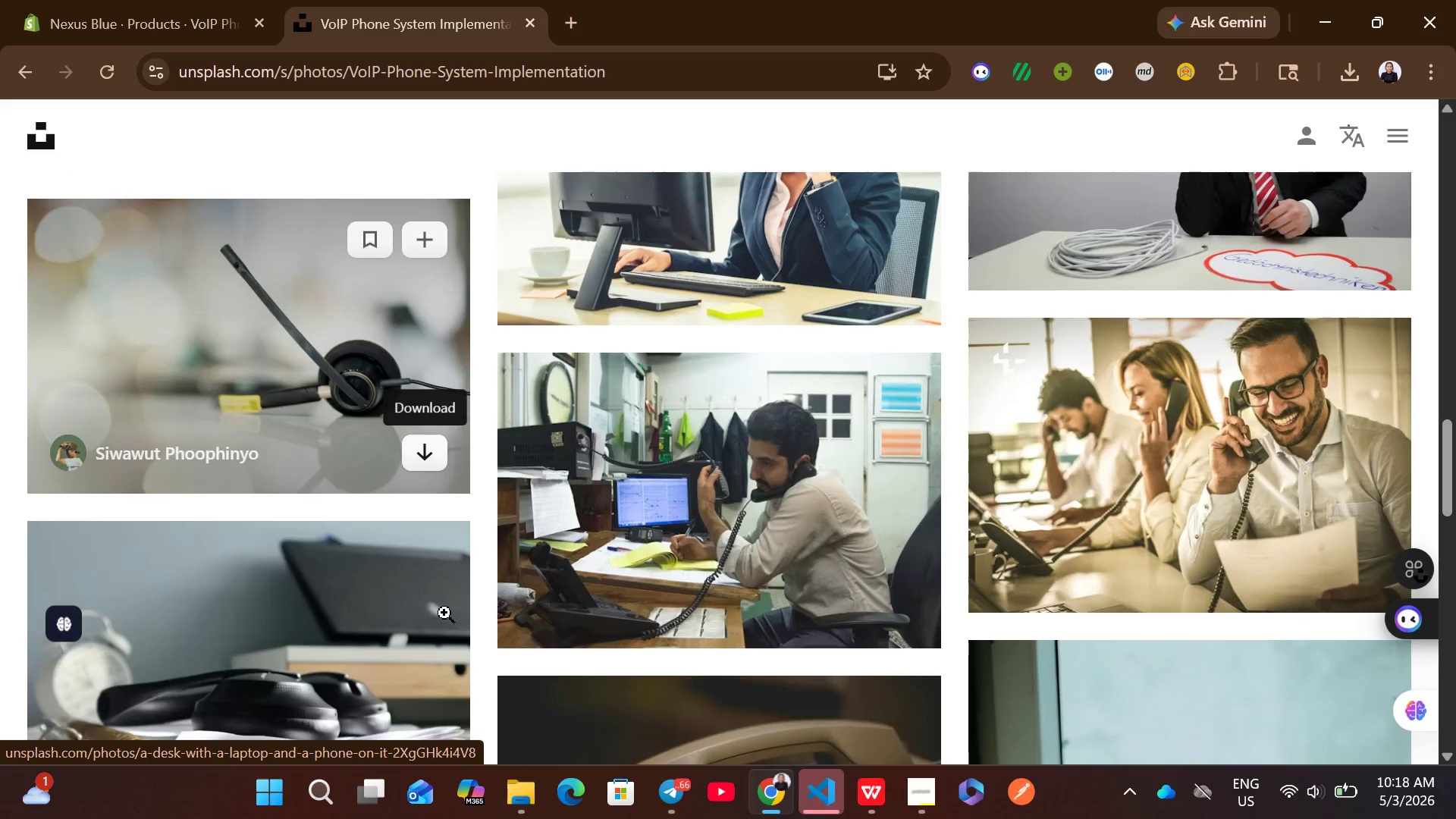 
left_click([893, 554])
 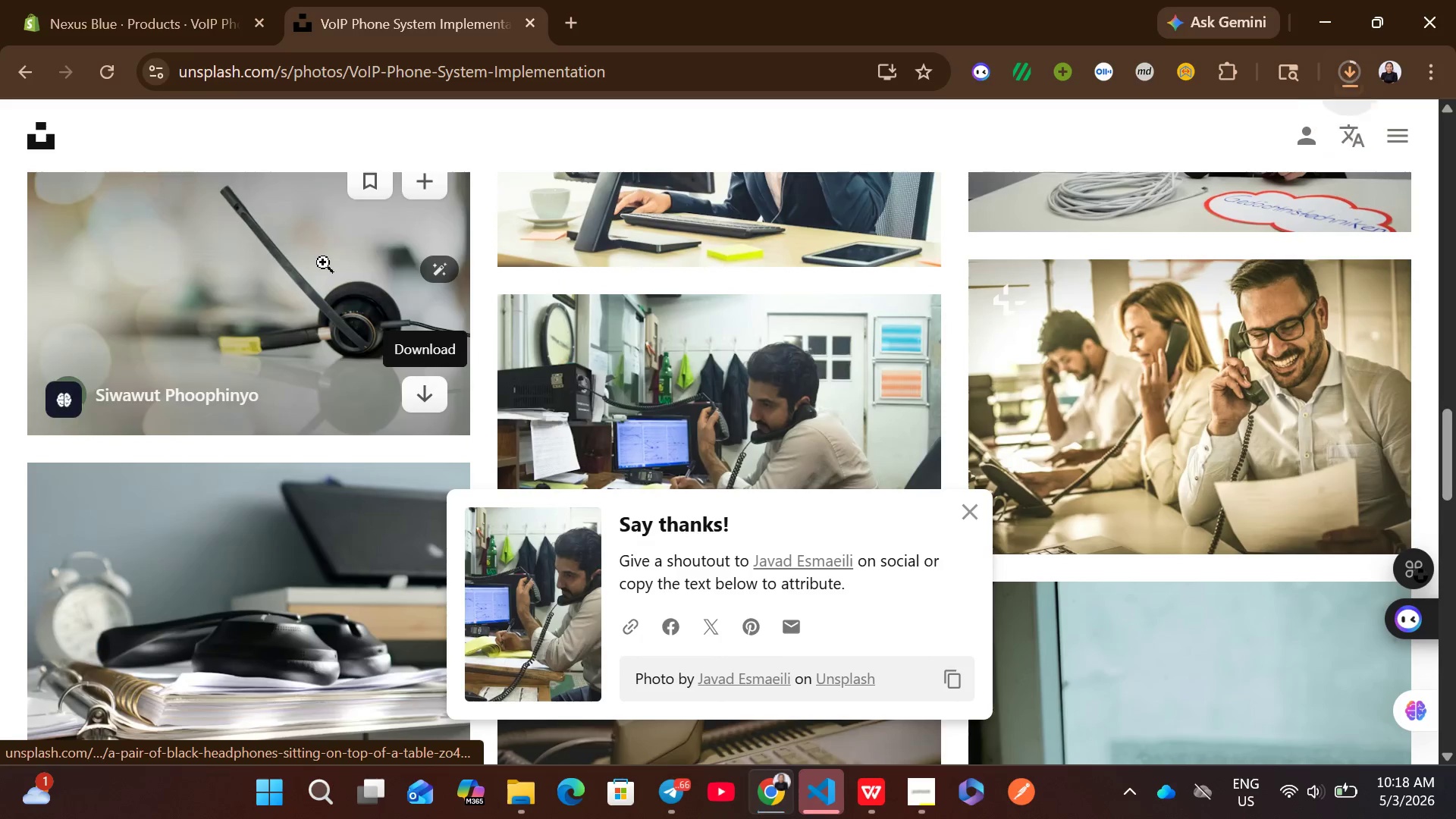 
left_click([140, 0])
 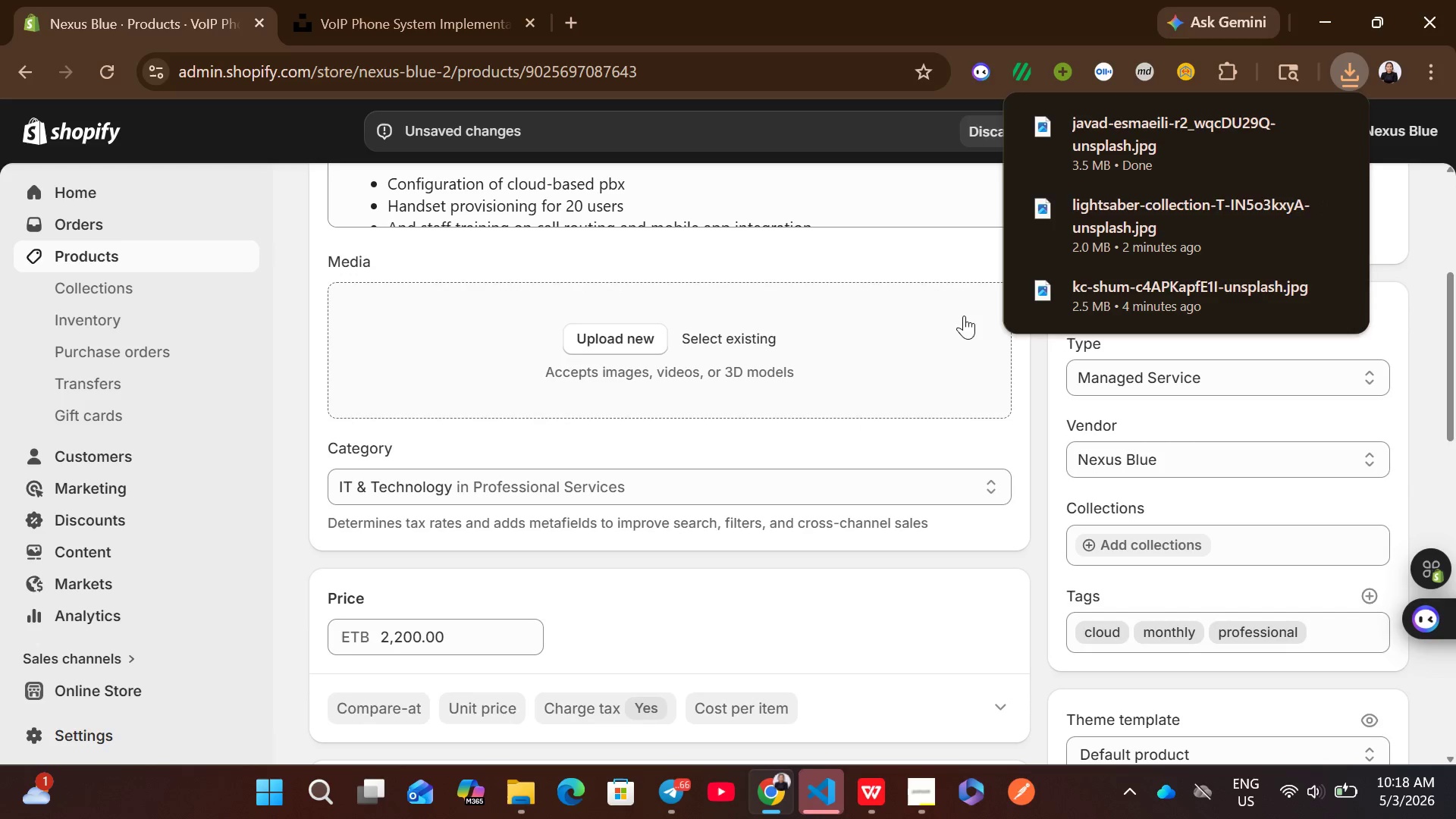 
left_click_drag(start_coordinate=[1113, 151], to_coordinate=[736, 733])
 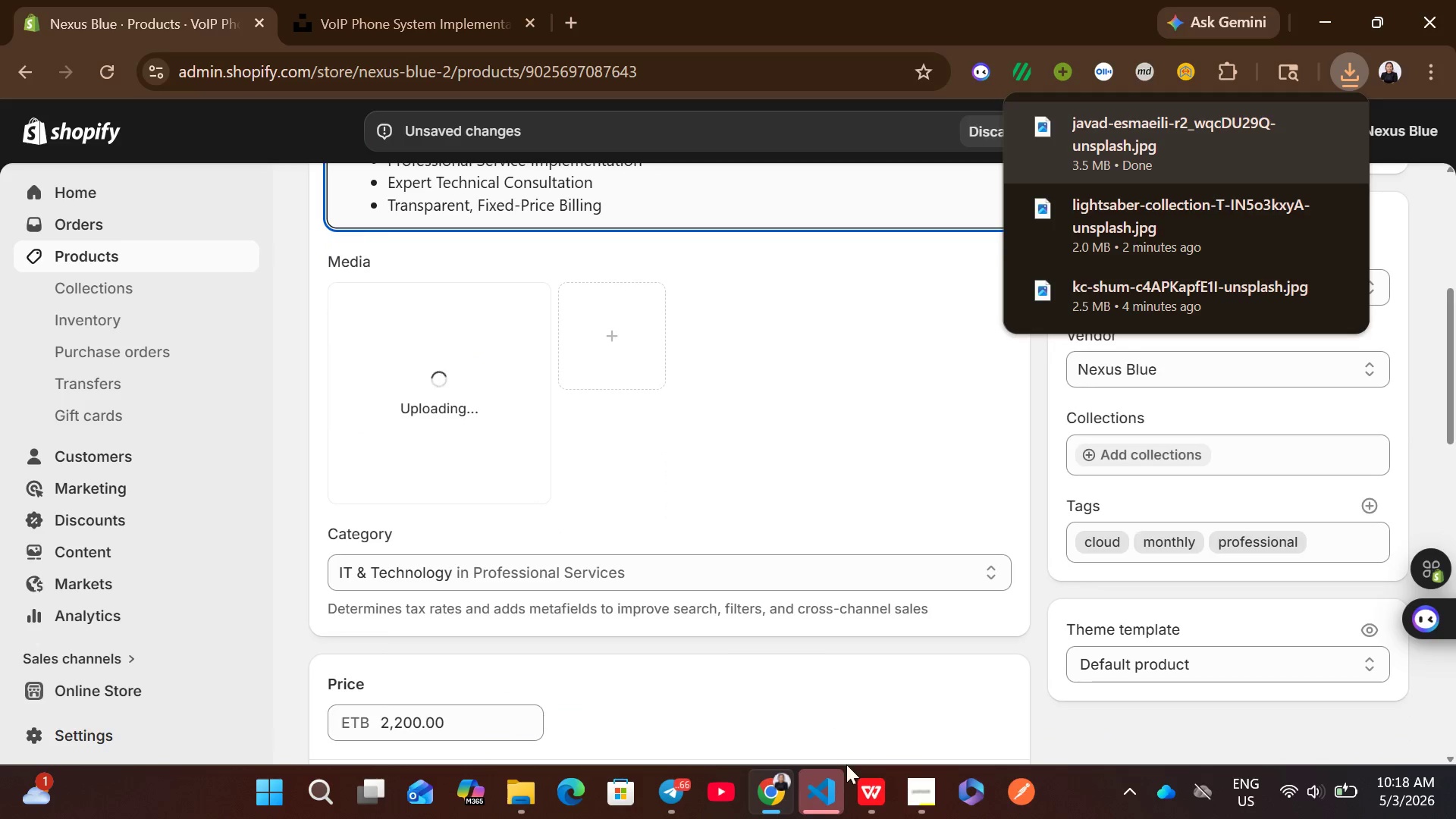 
left_click([863, 805])
 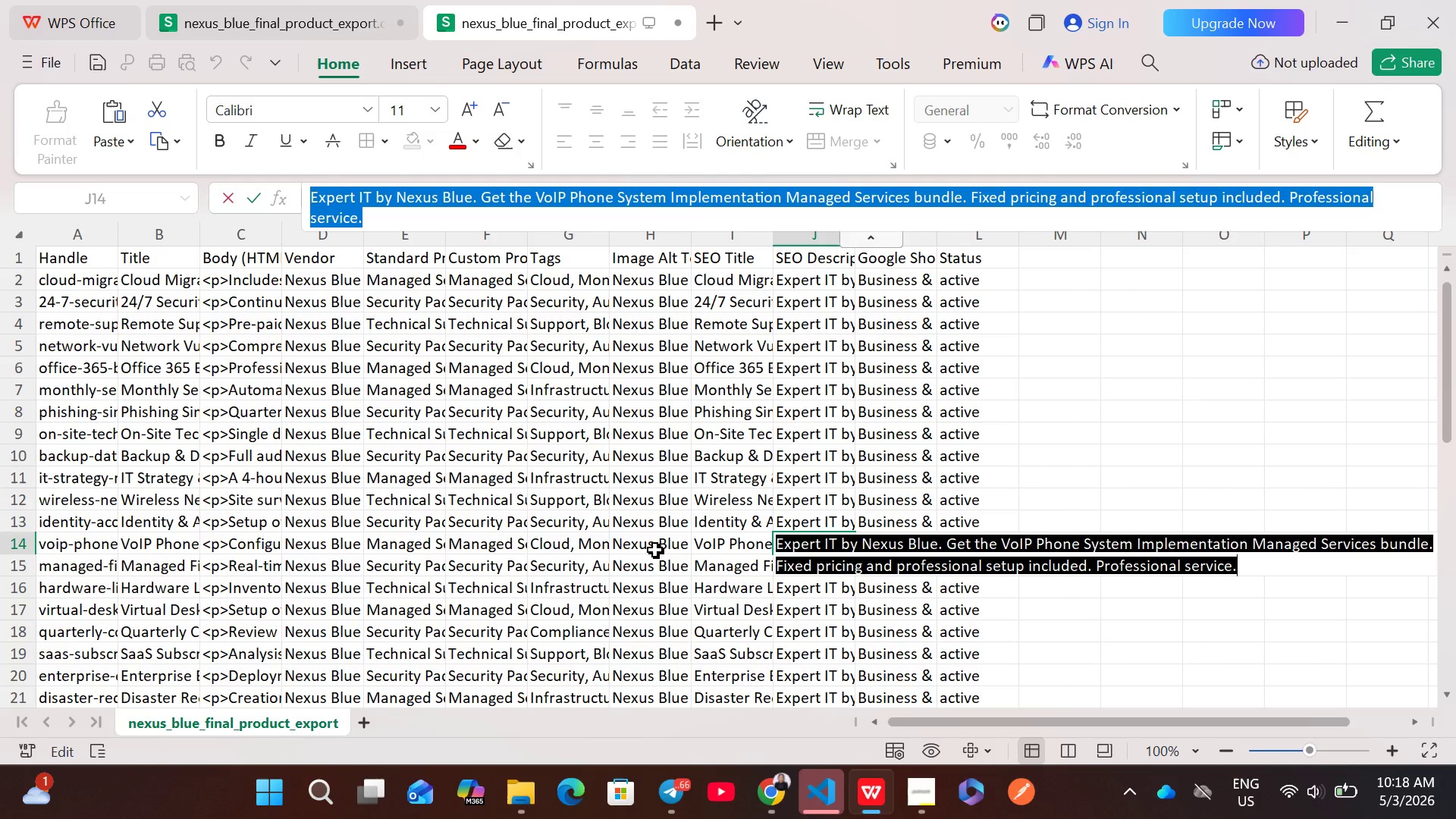 
double_click([654, 548])
 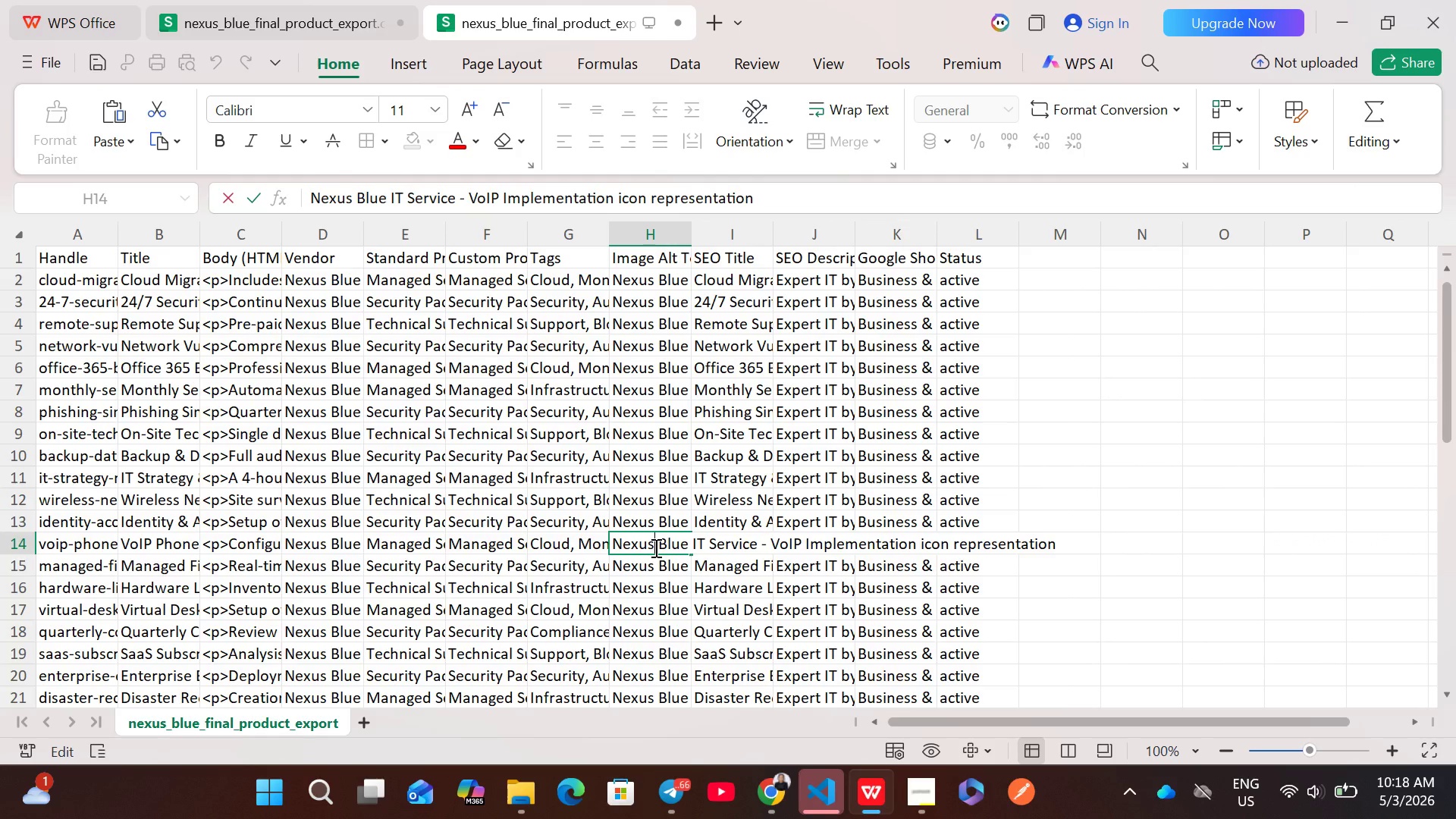 
key(Control+A)
 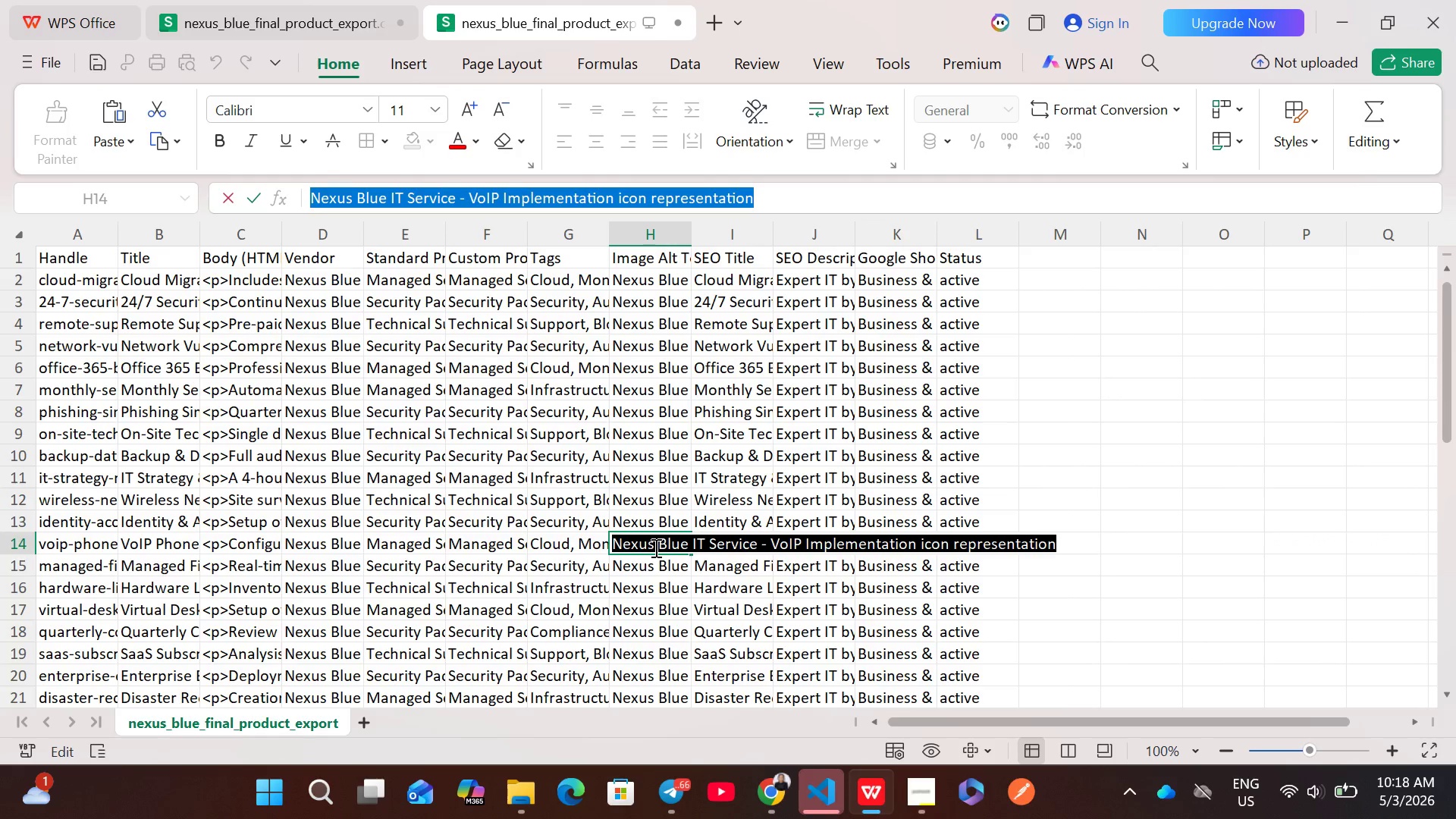 
key(Control+C)
 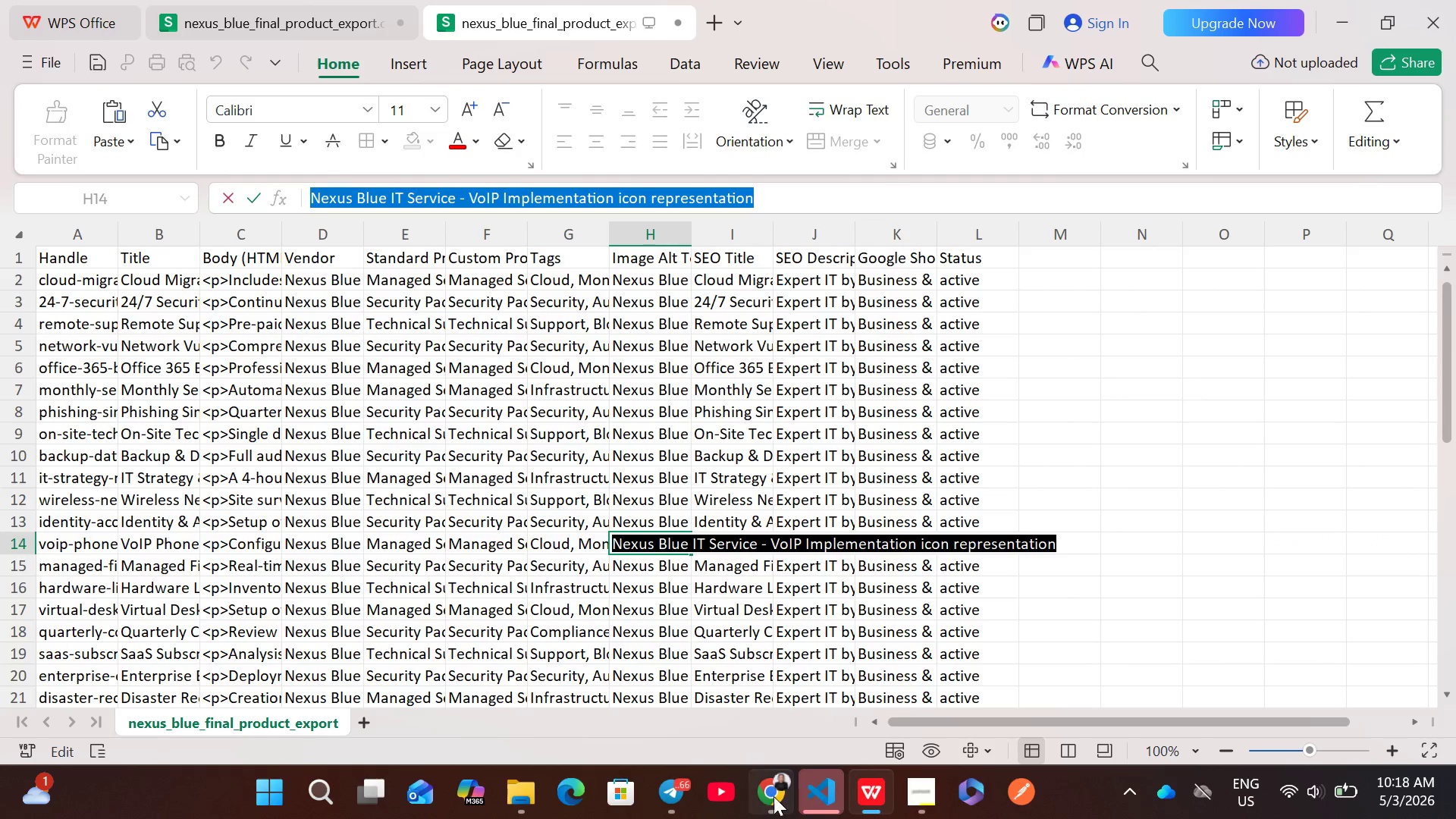 
left_click([774, 797])
 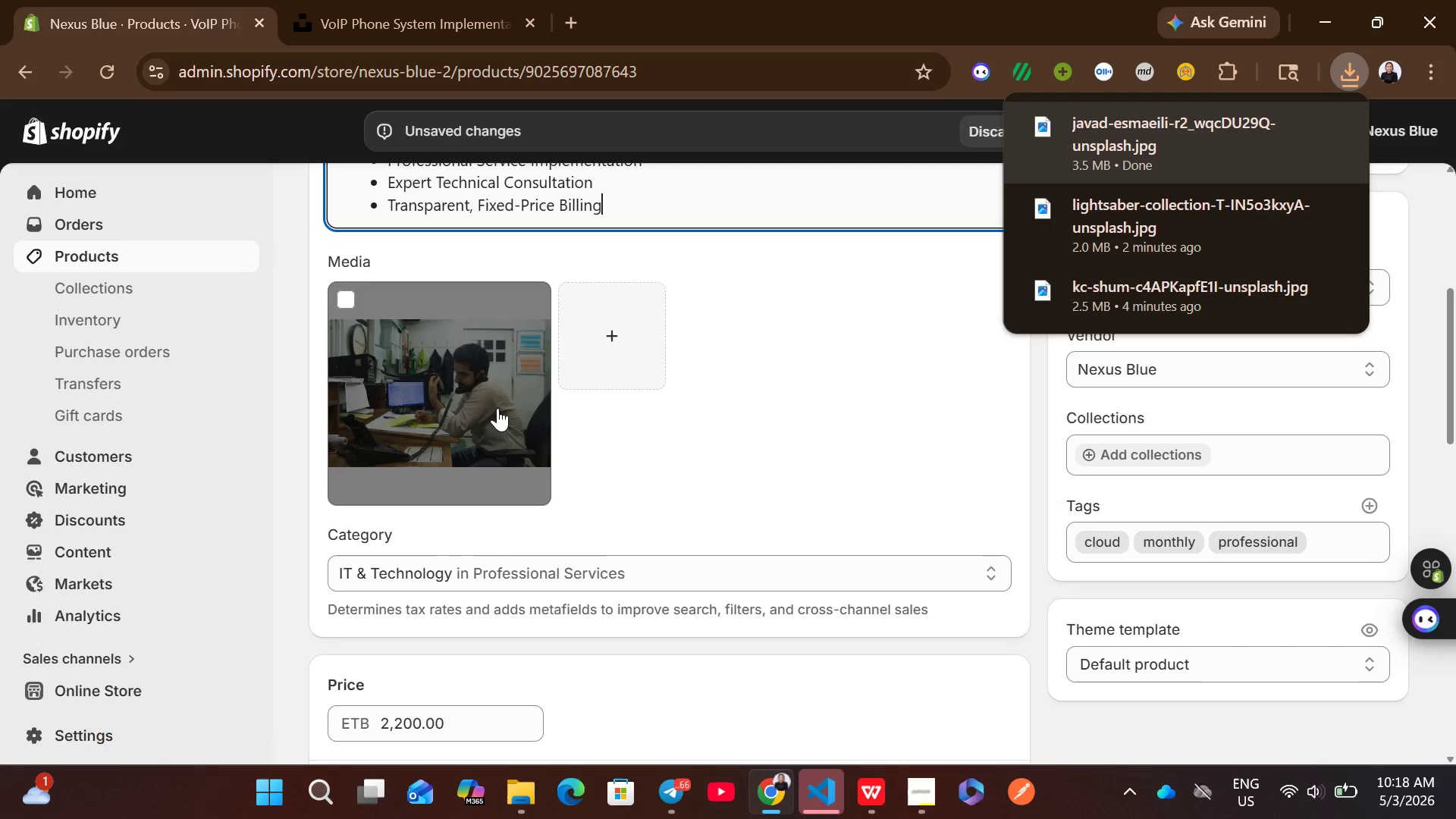 
left_click([497, 408])
 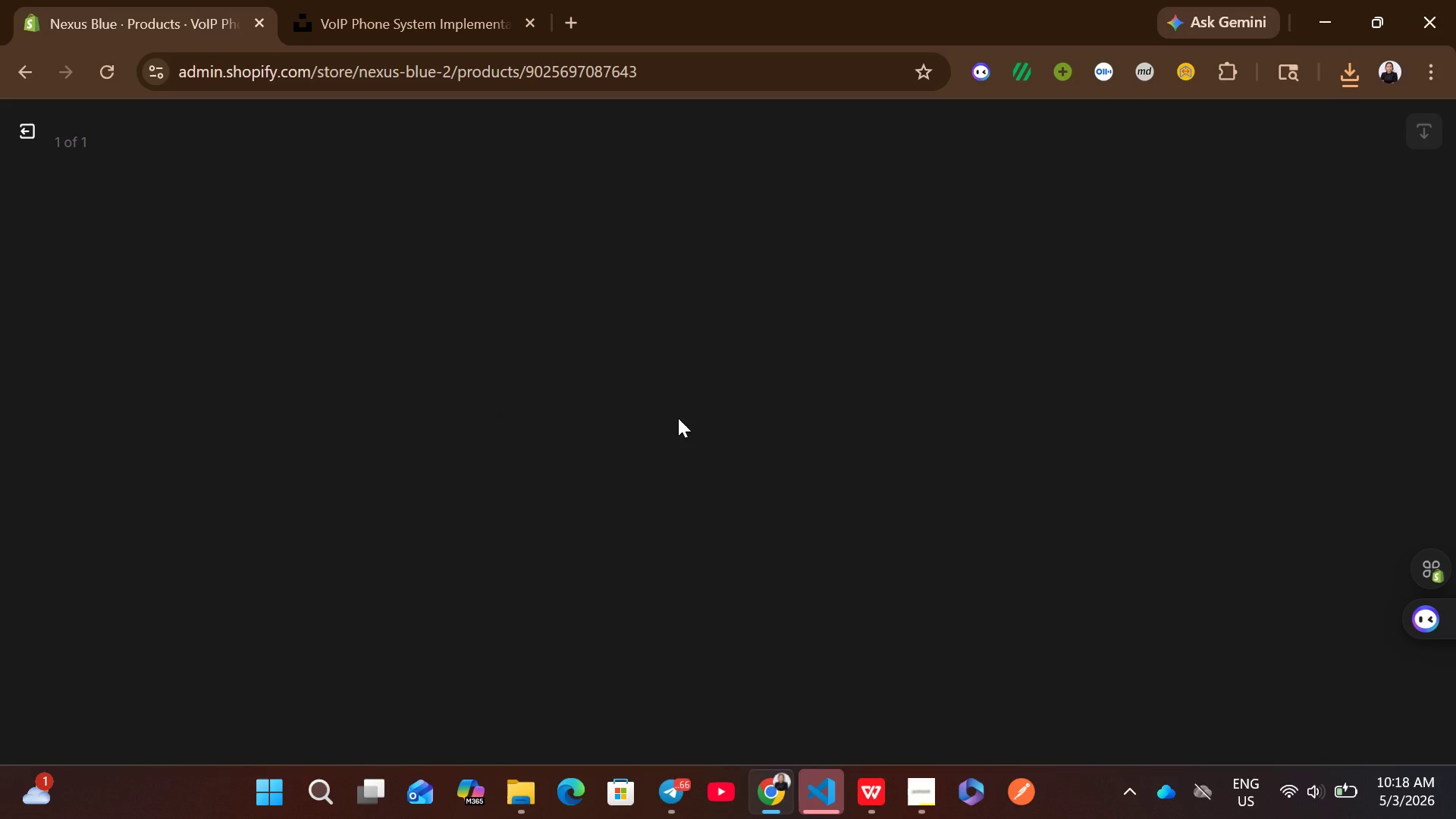 
wait(7.08)
 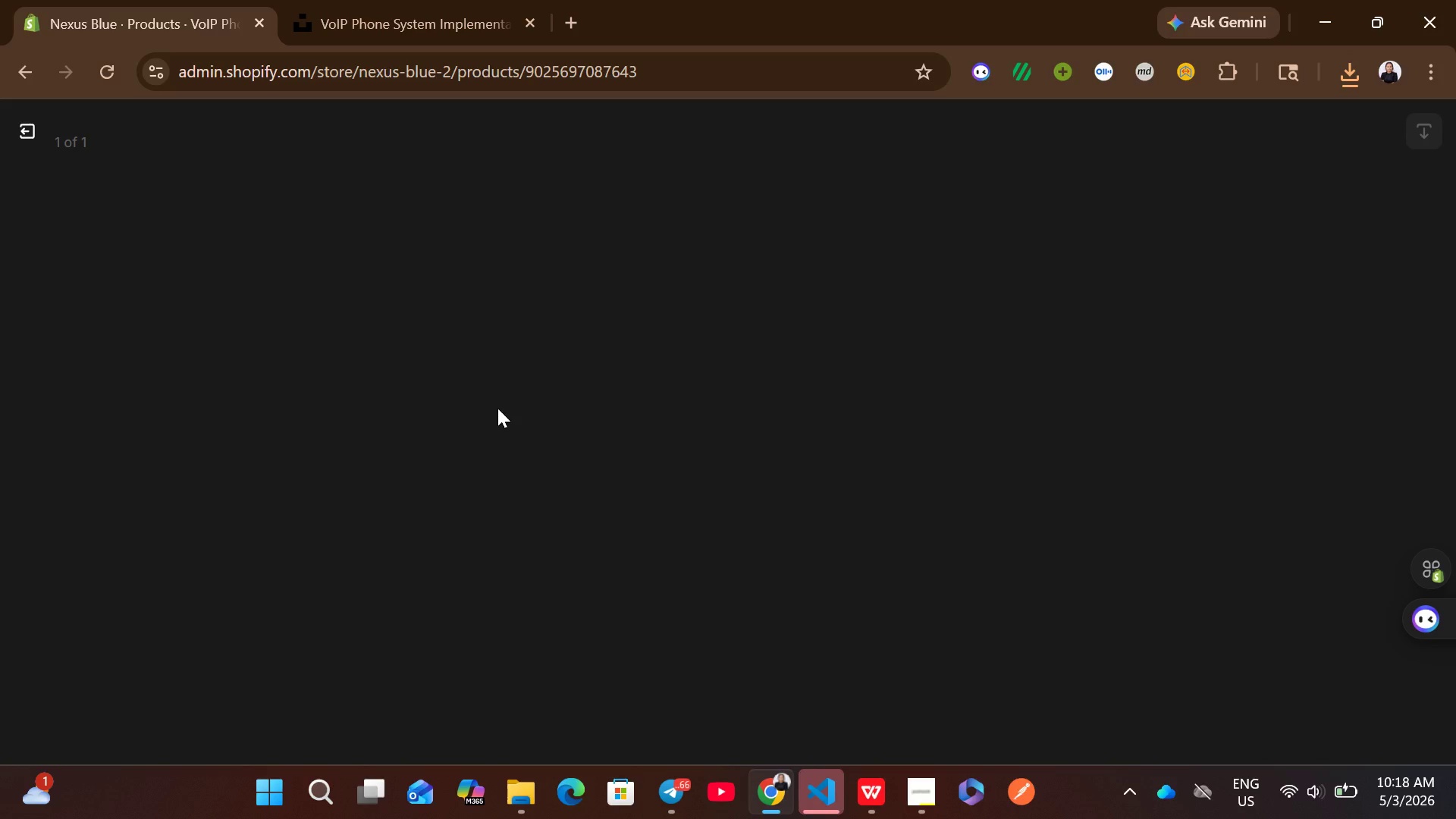 
left_click([1110, 397])
 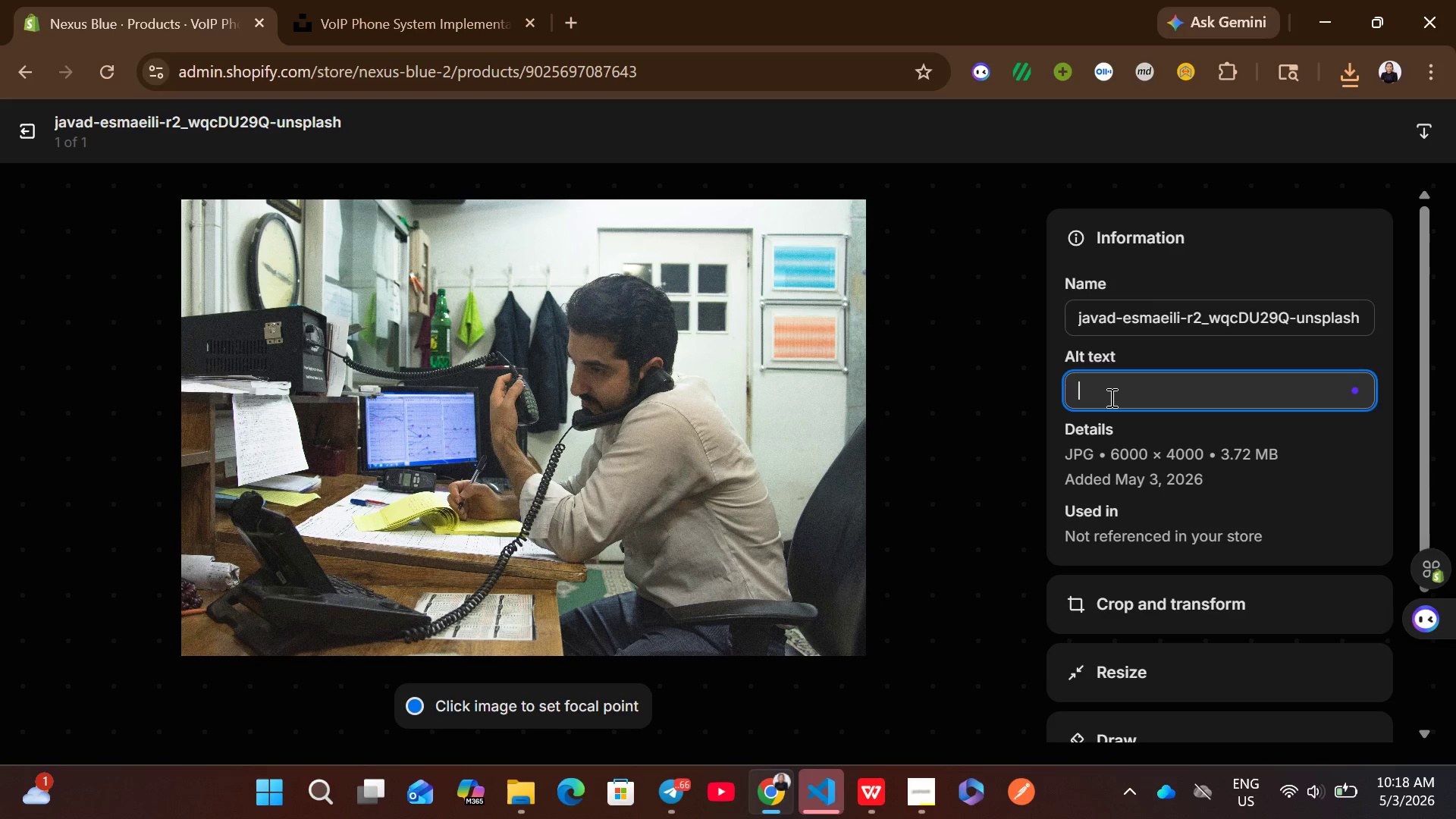 
key(Control+V)
 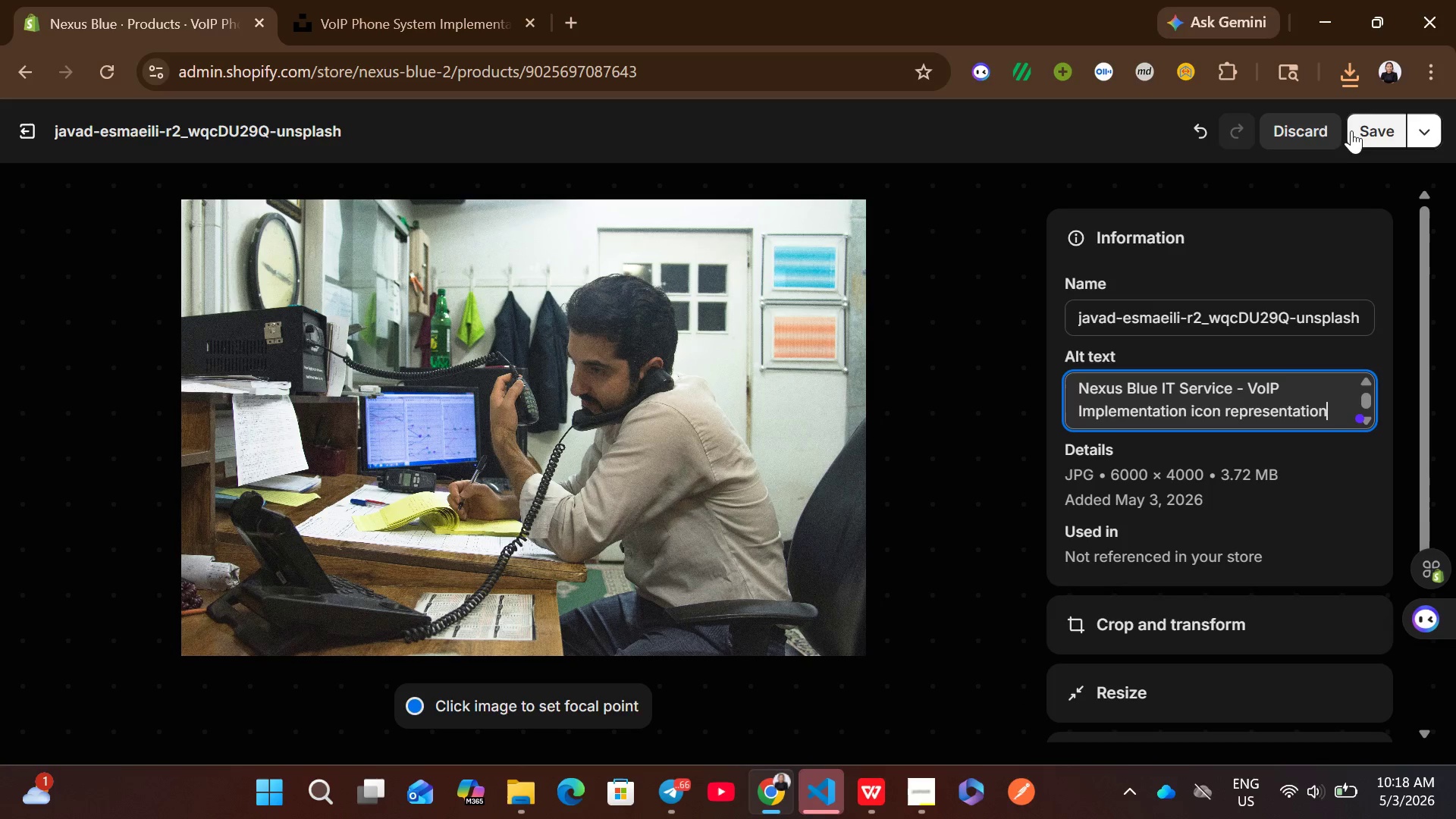 
left_click([1358, 130])
 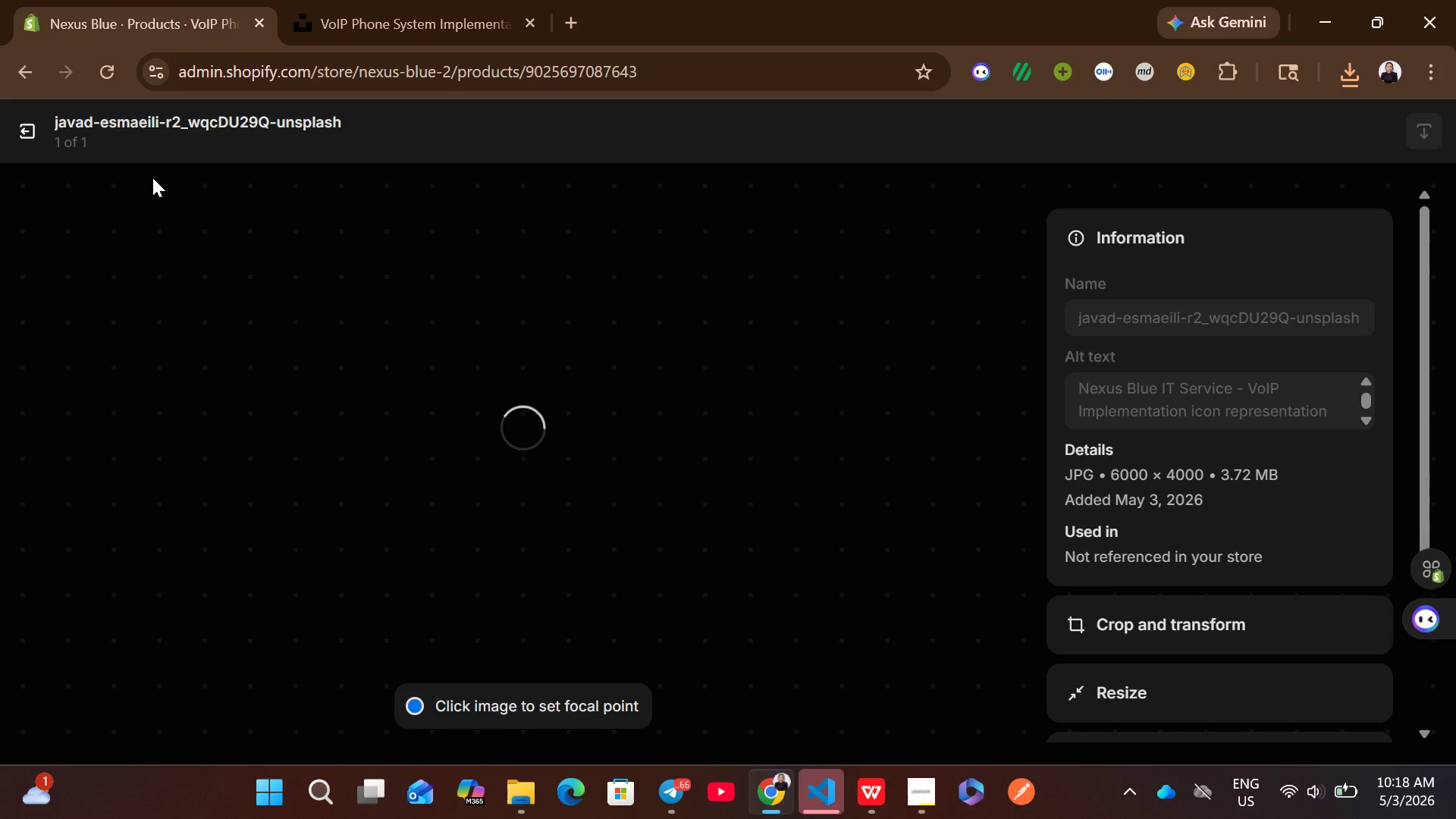 
mouse_move([31, 127])
 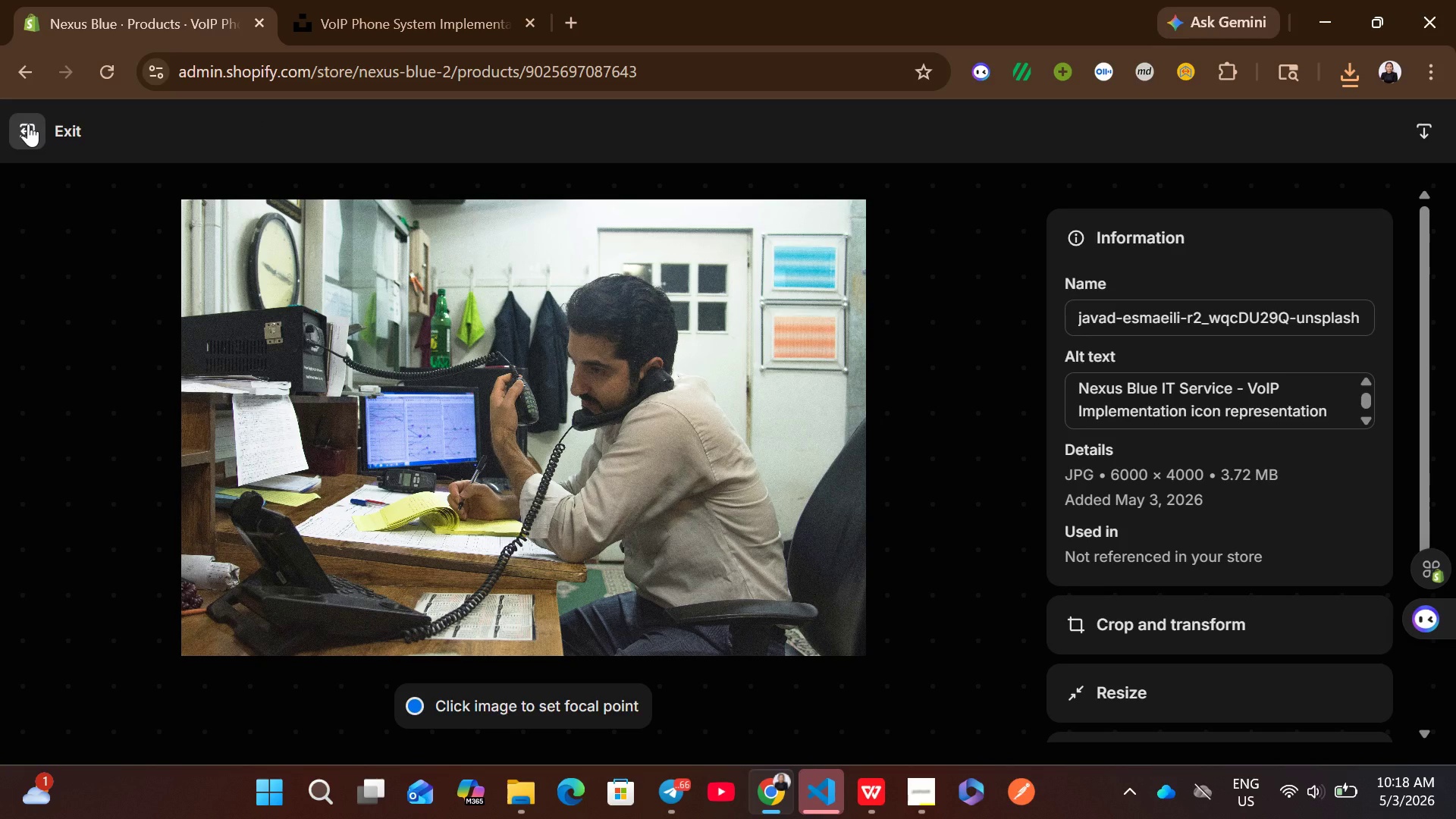 
left_click([28, 124])
 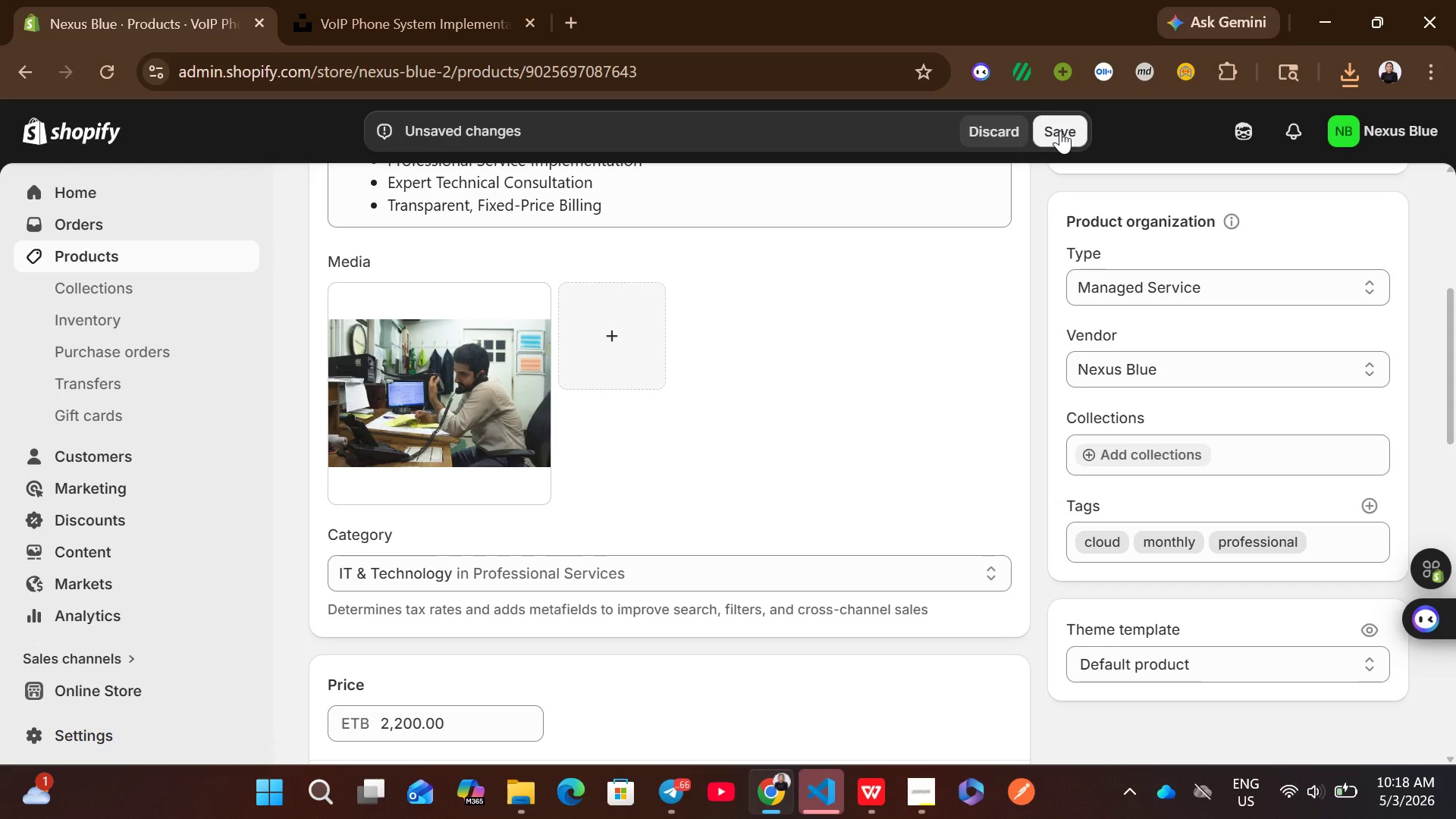 
left_click([1060, 130])
 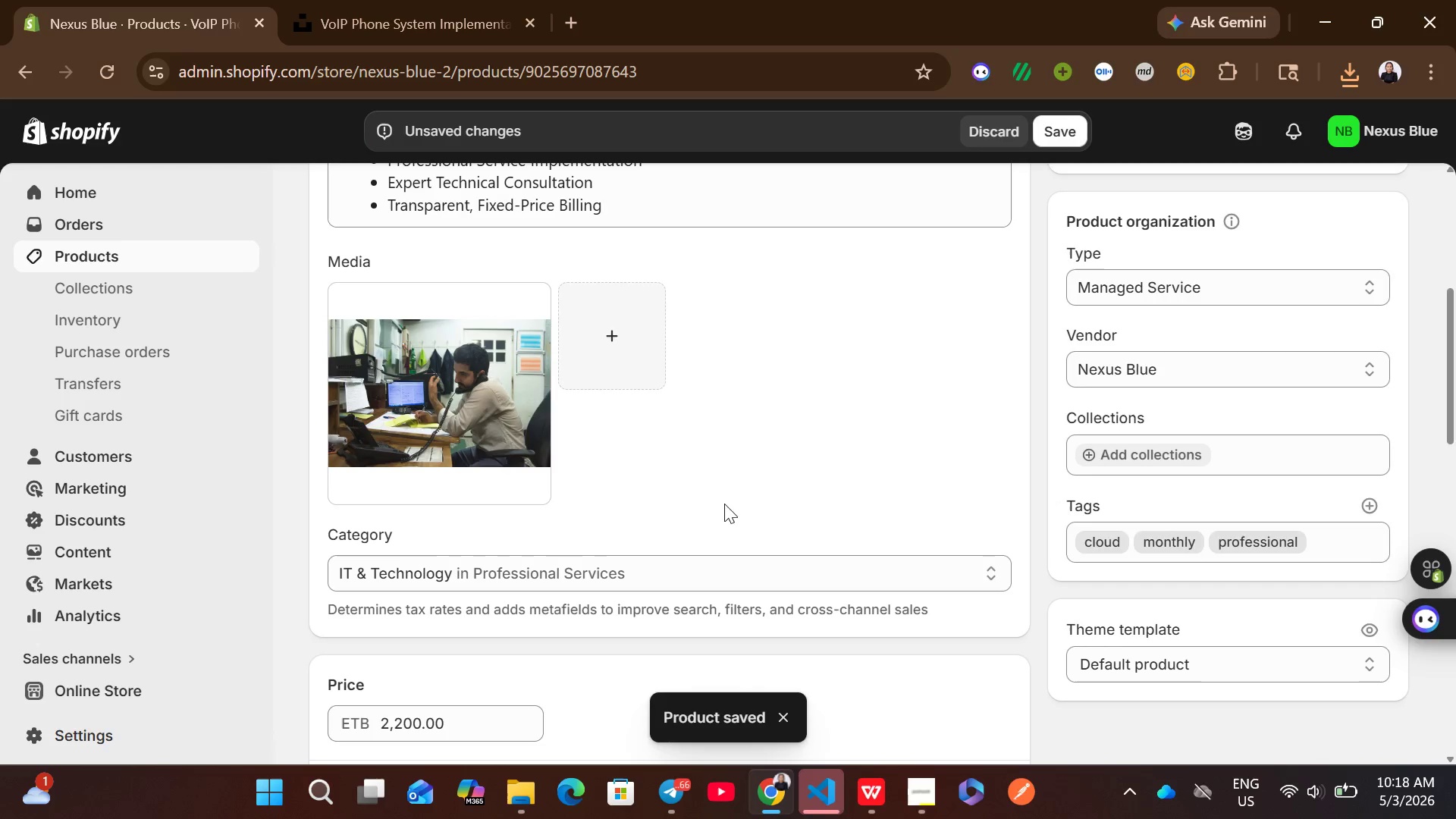 
wait(5.98)
 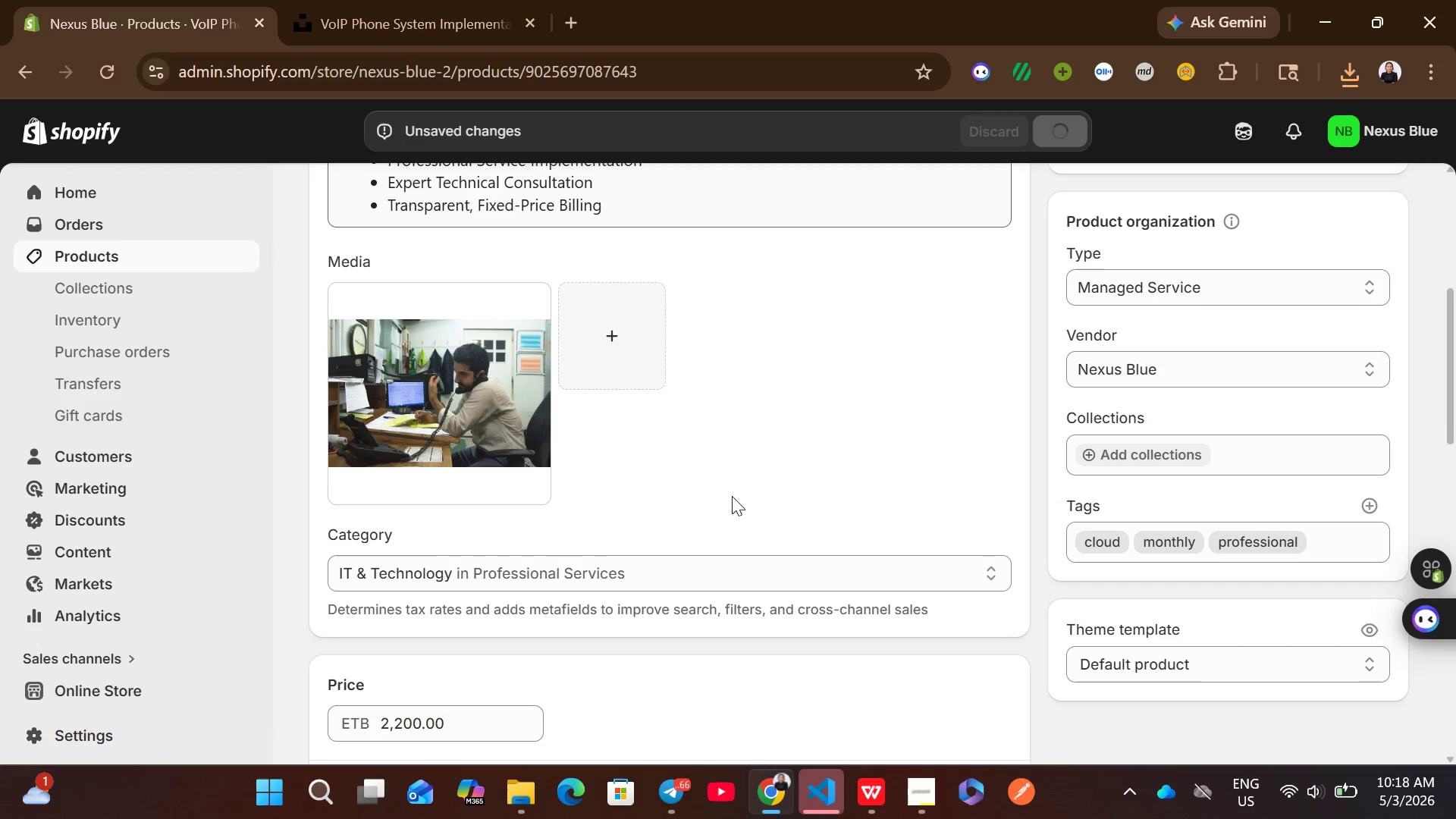 
left_click([185, 249])
 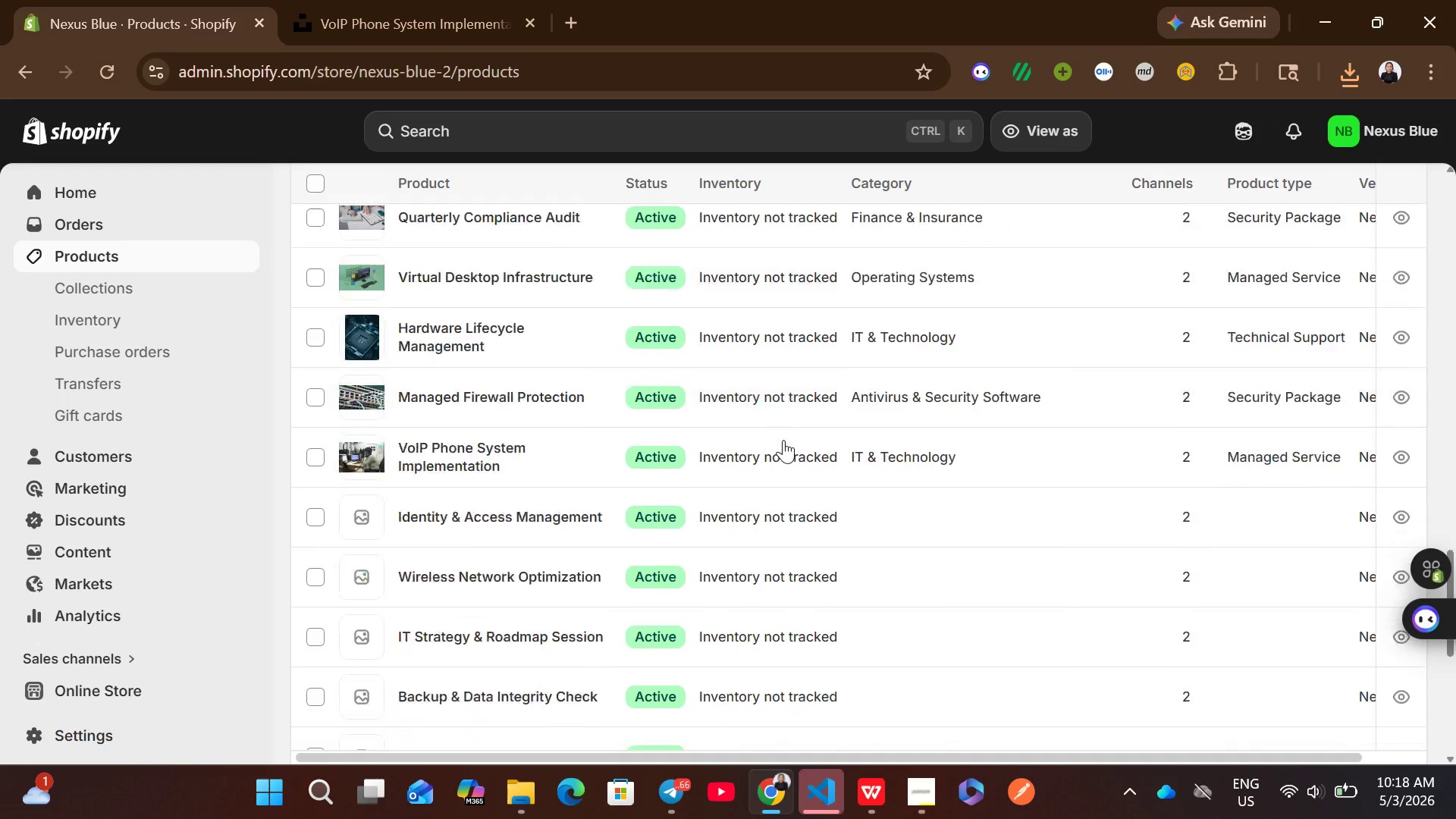 
wait(5.36)
 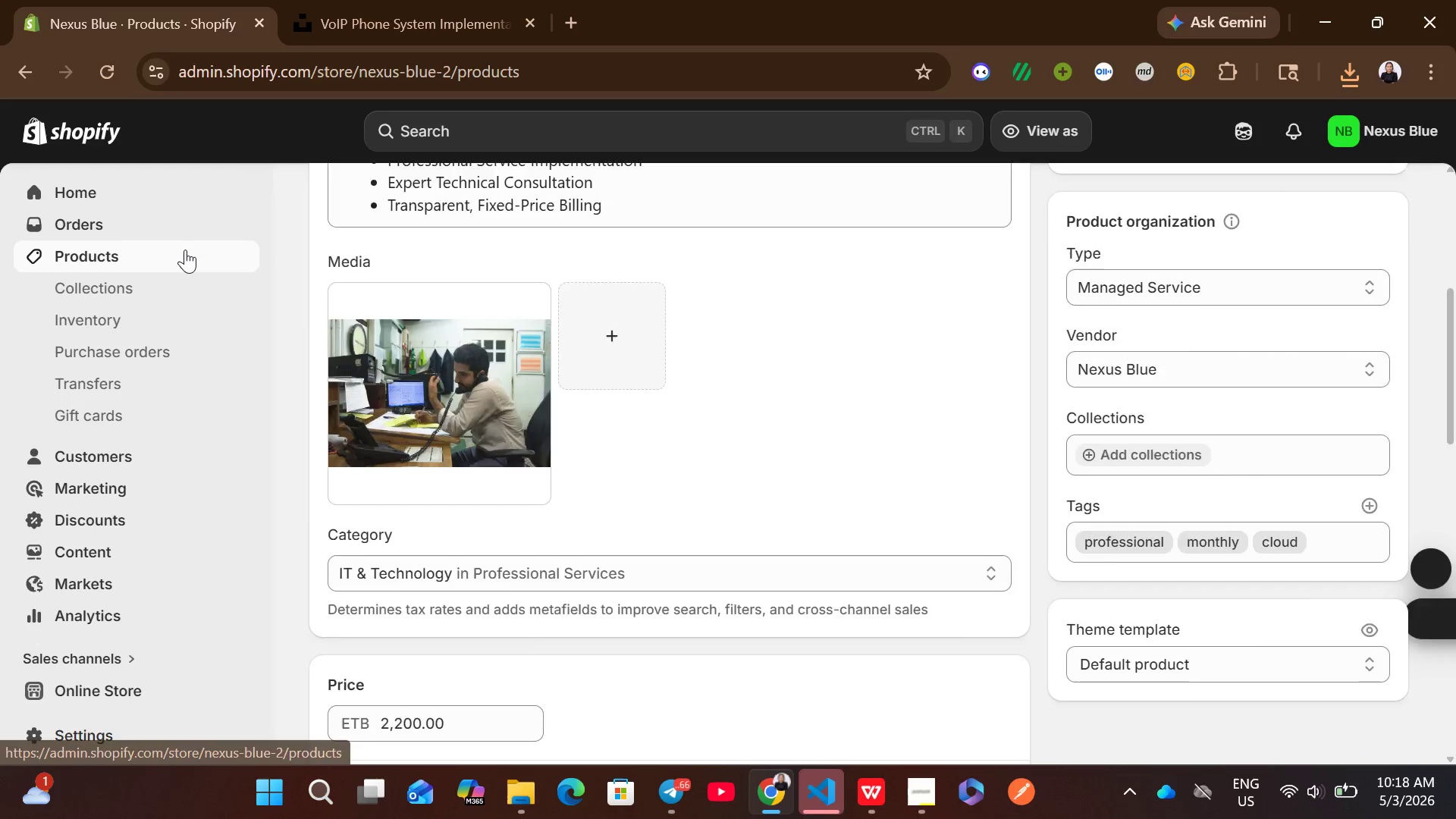 
left_click([839, 341])
 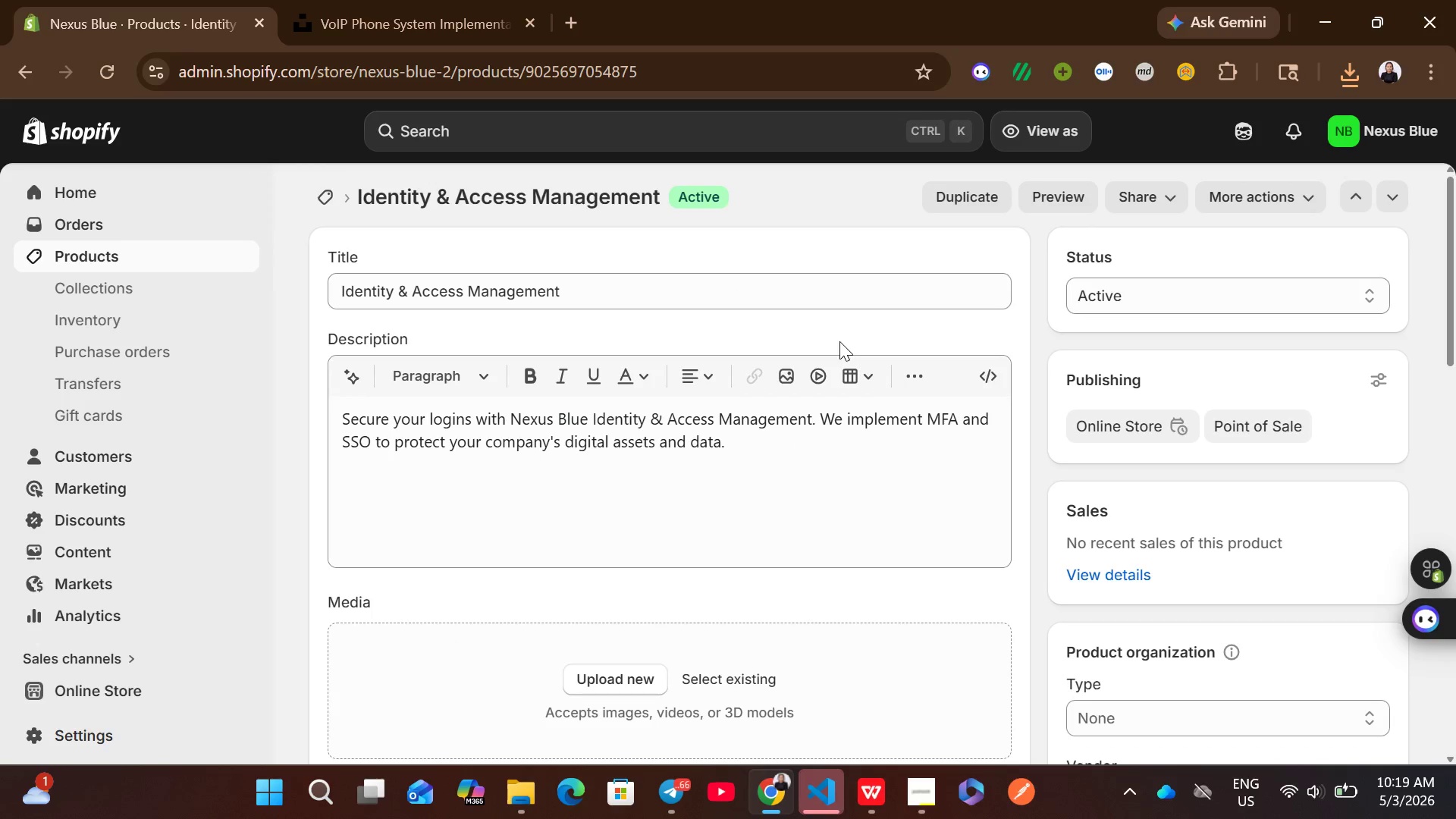 
wait(6.0)
 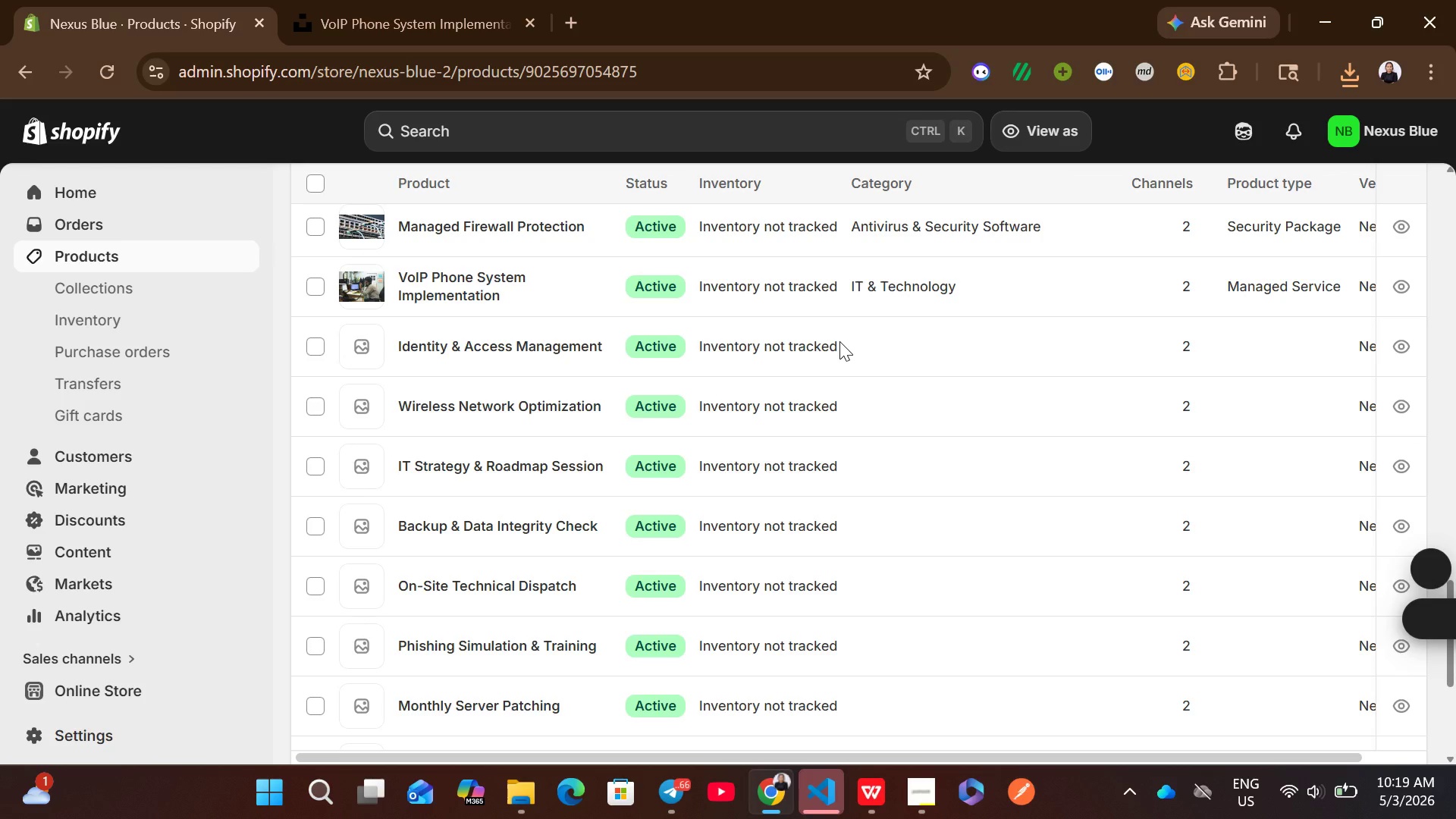 
left_click([849, 514])
 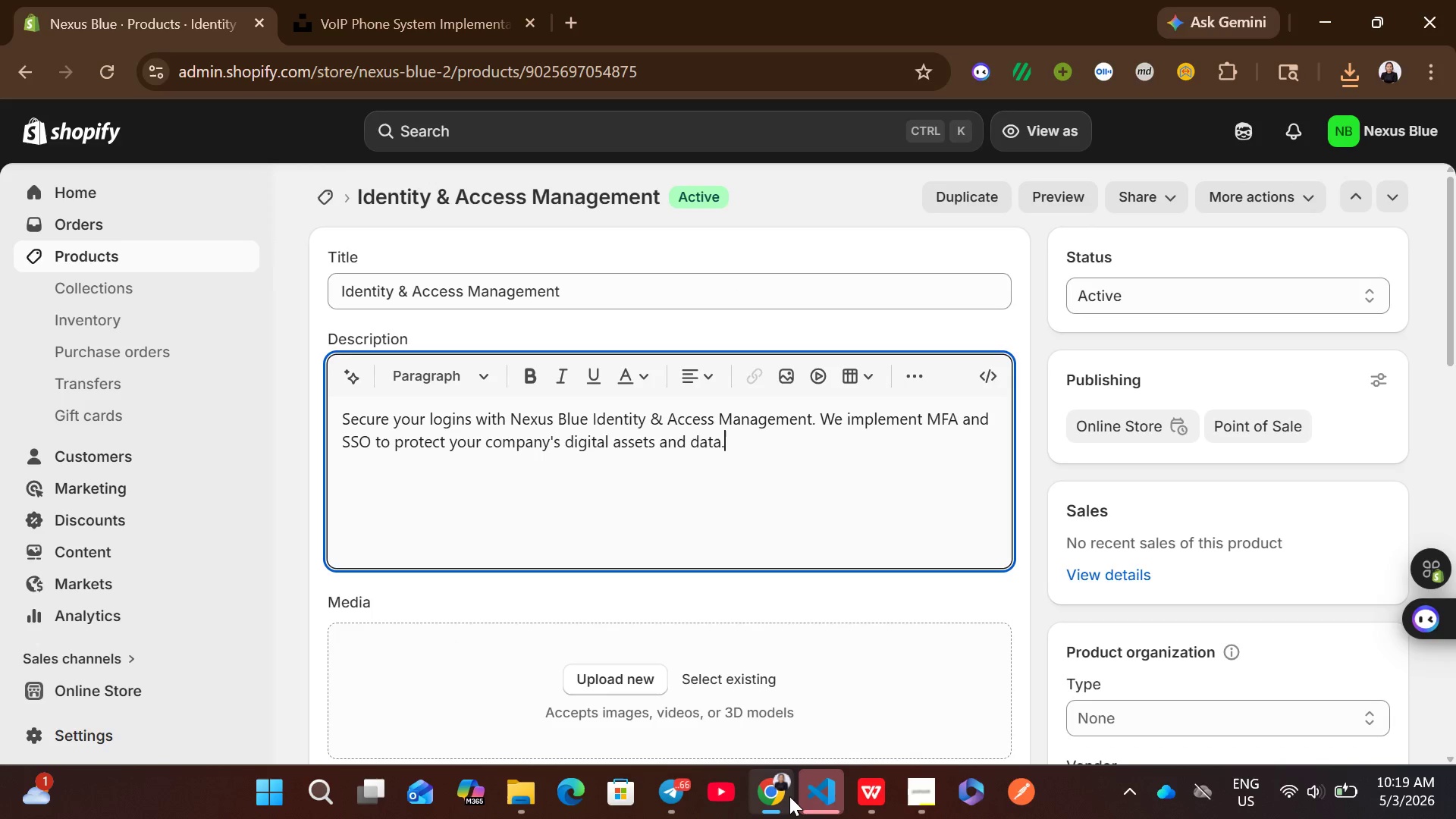 
left_click([873, 795])
 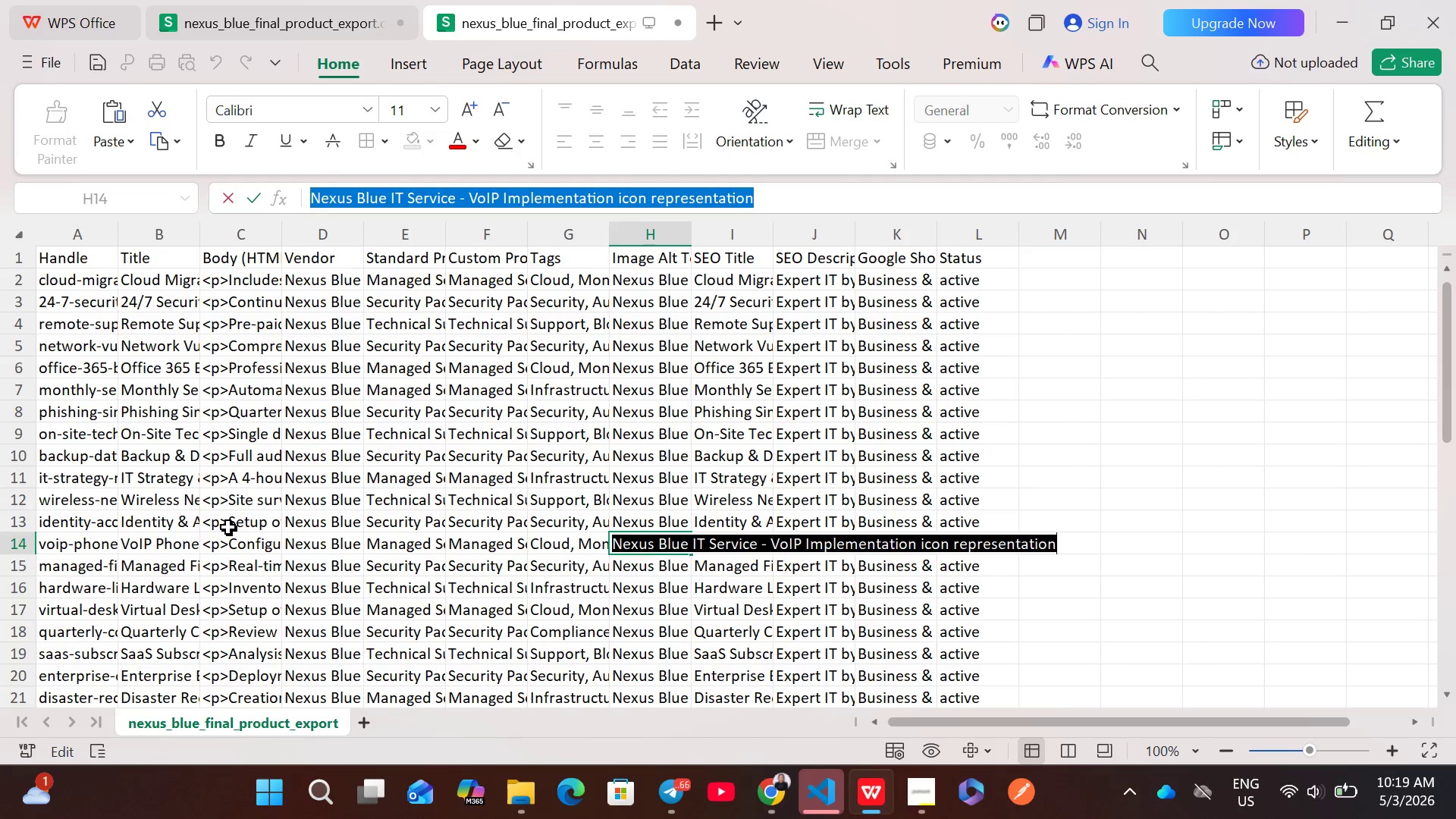 
double_click([240, 519])
 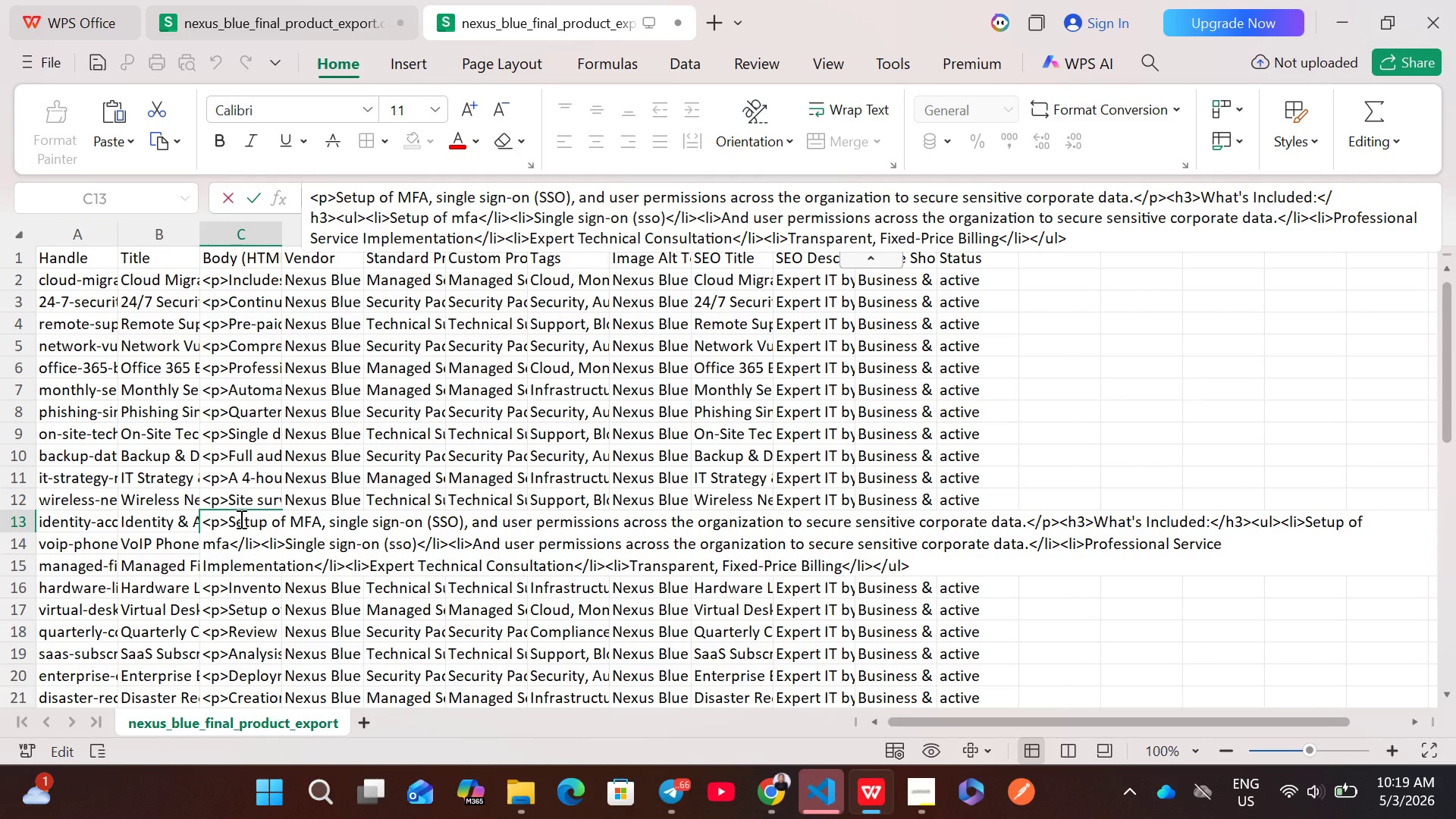 
key(Control+A)
 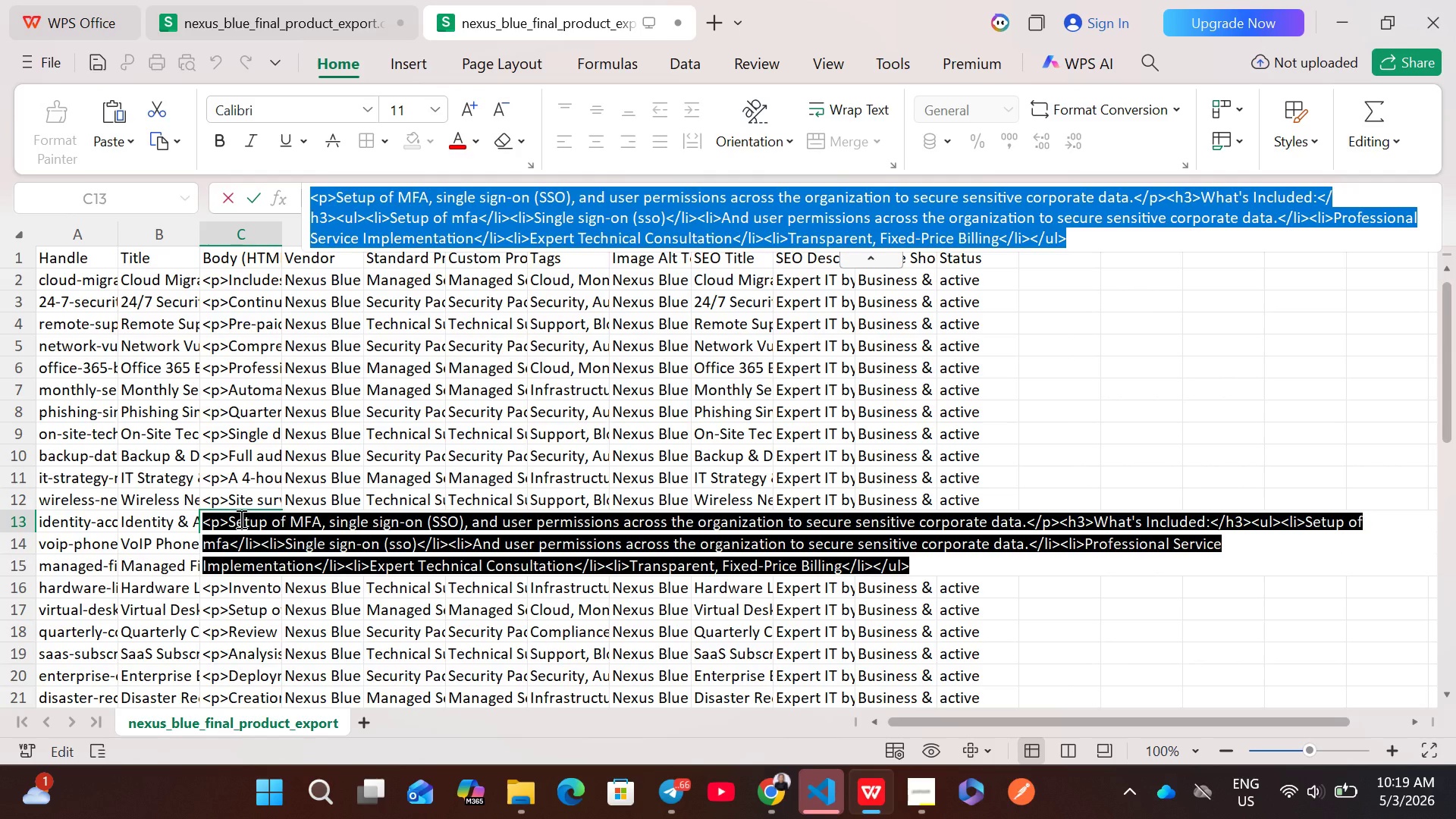 
key(Control+C)
 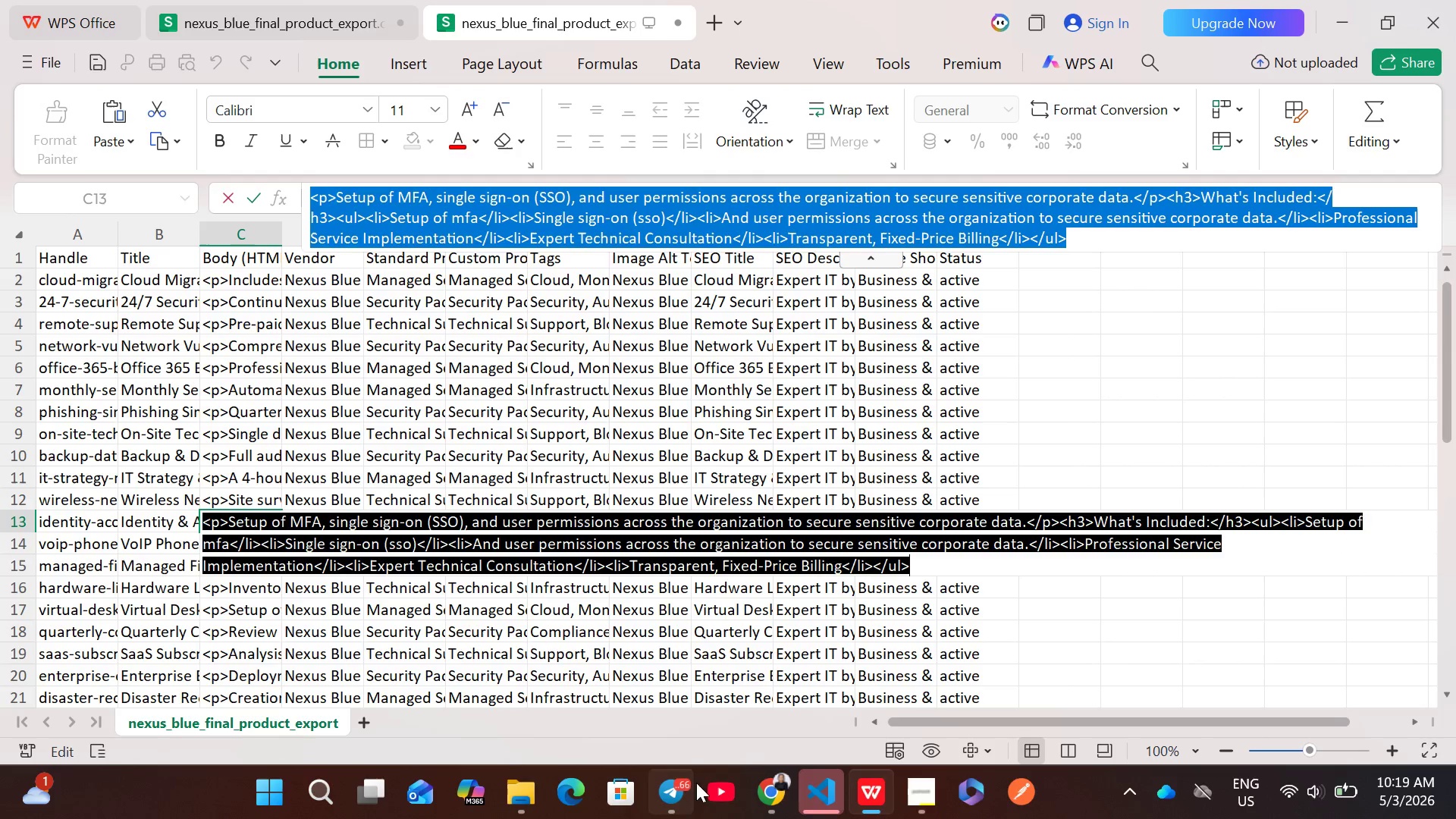 
left_click([769, 790])
 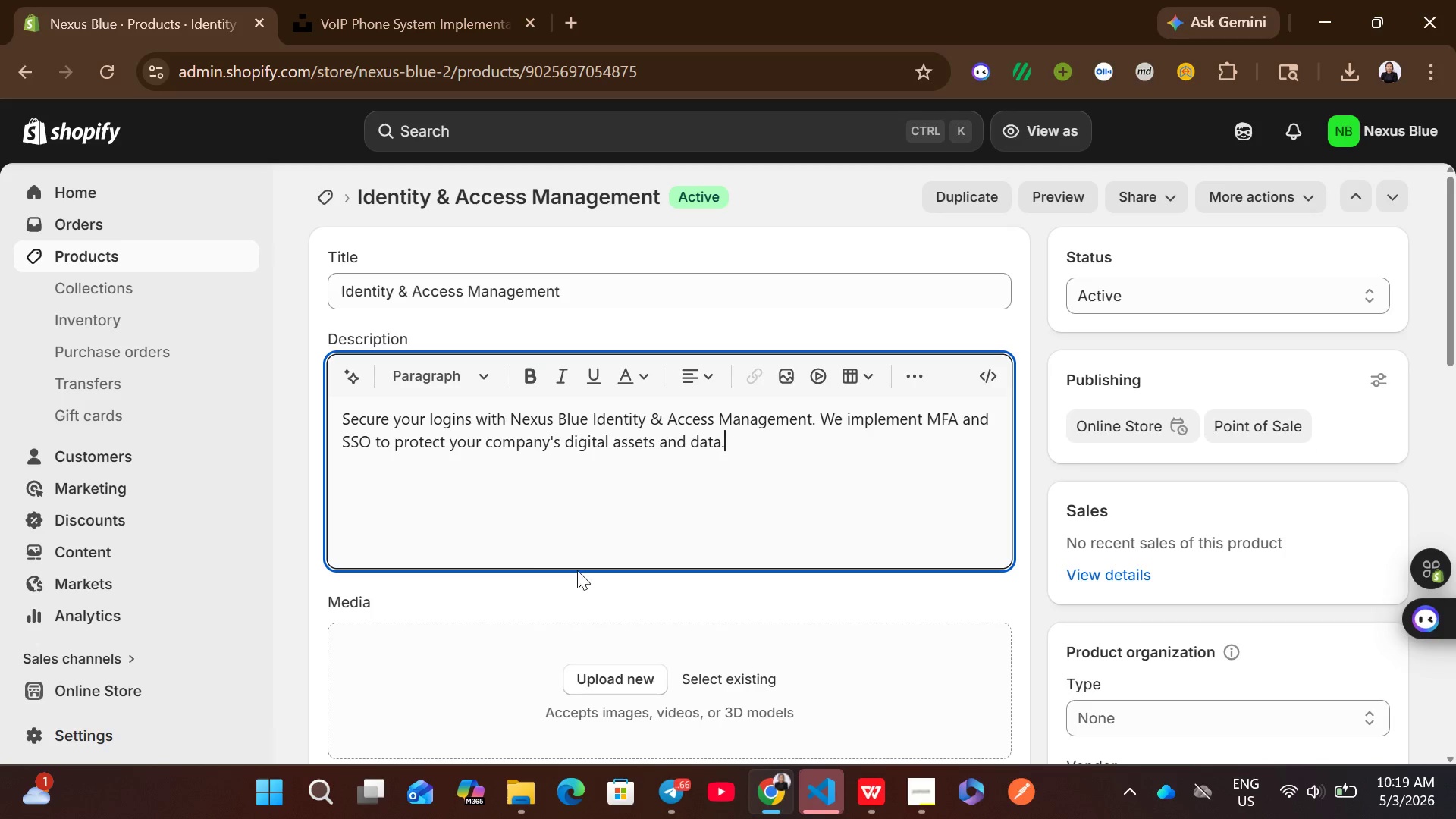 
left_click([548, 502])
 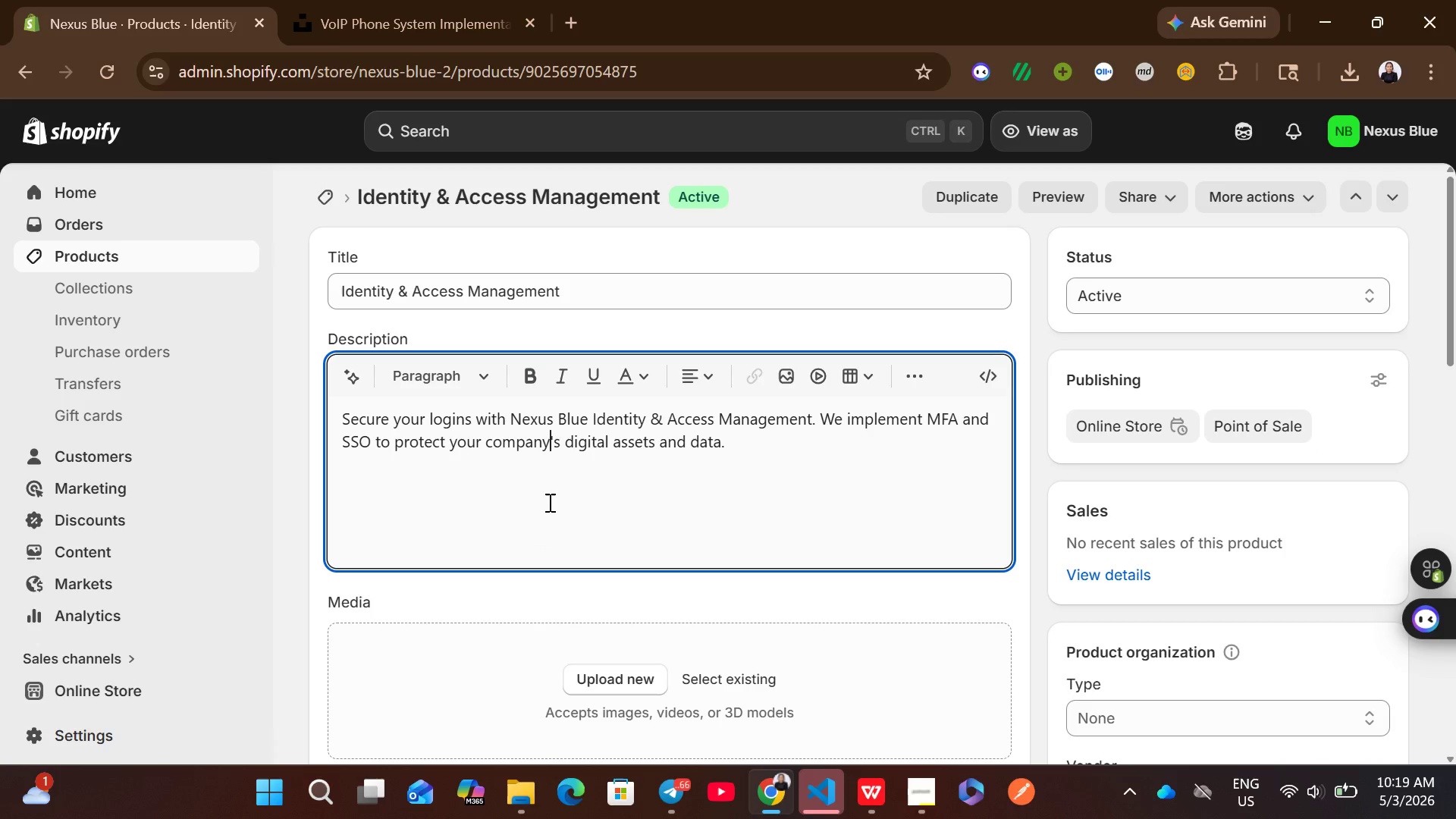 
key(Control+A)
 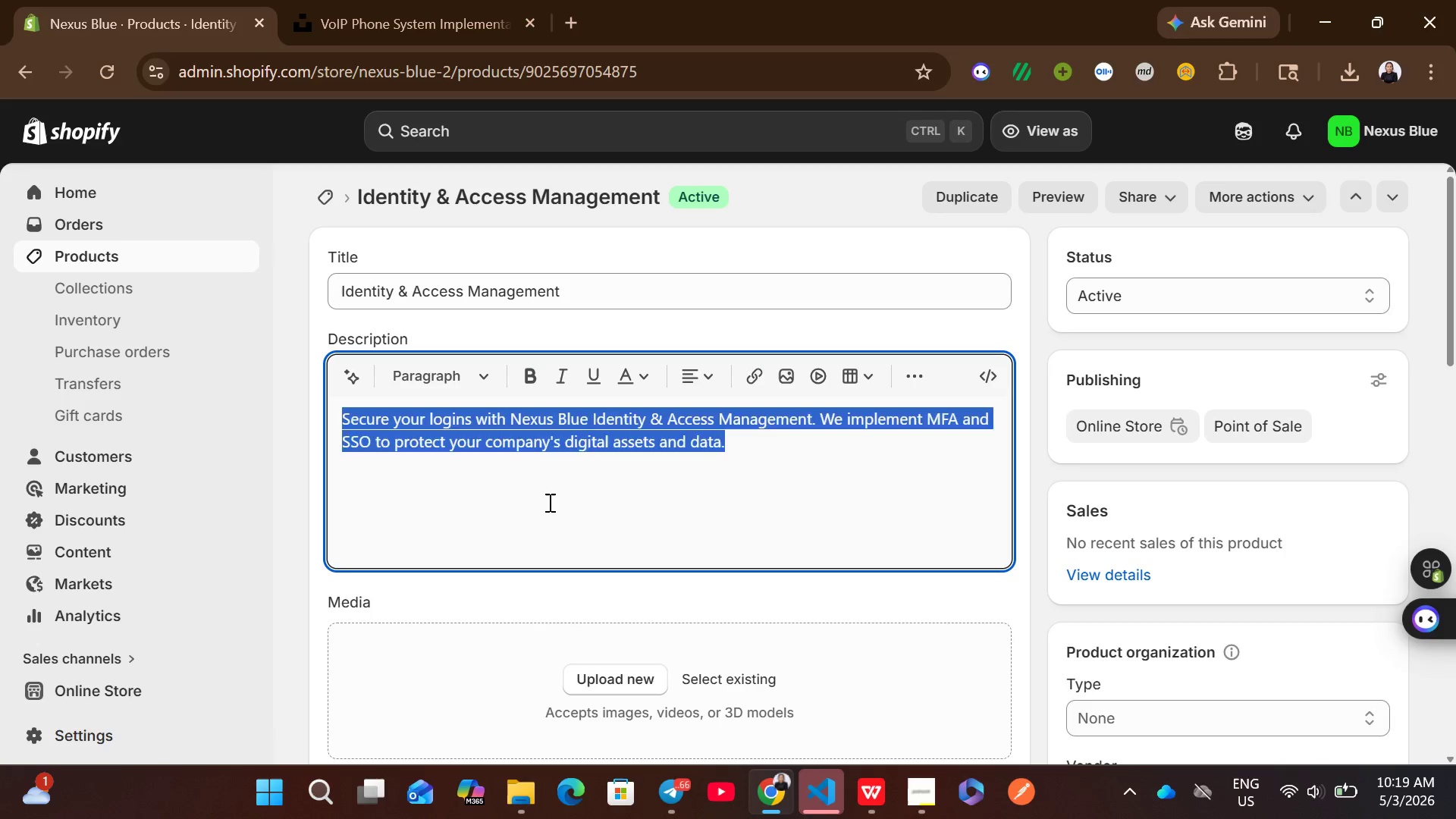 
key(Backspace)
 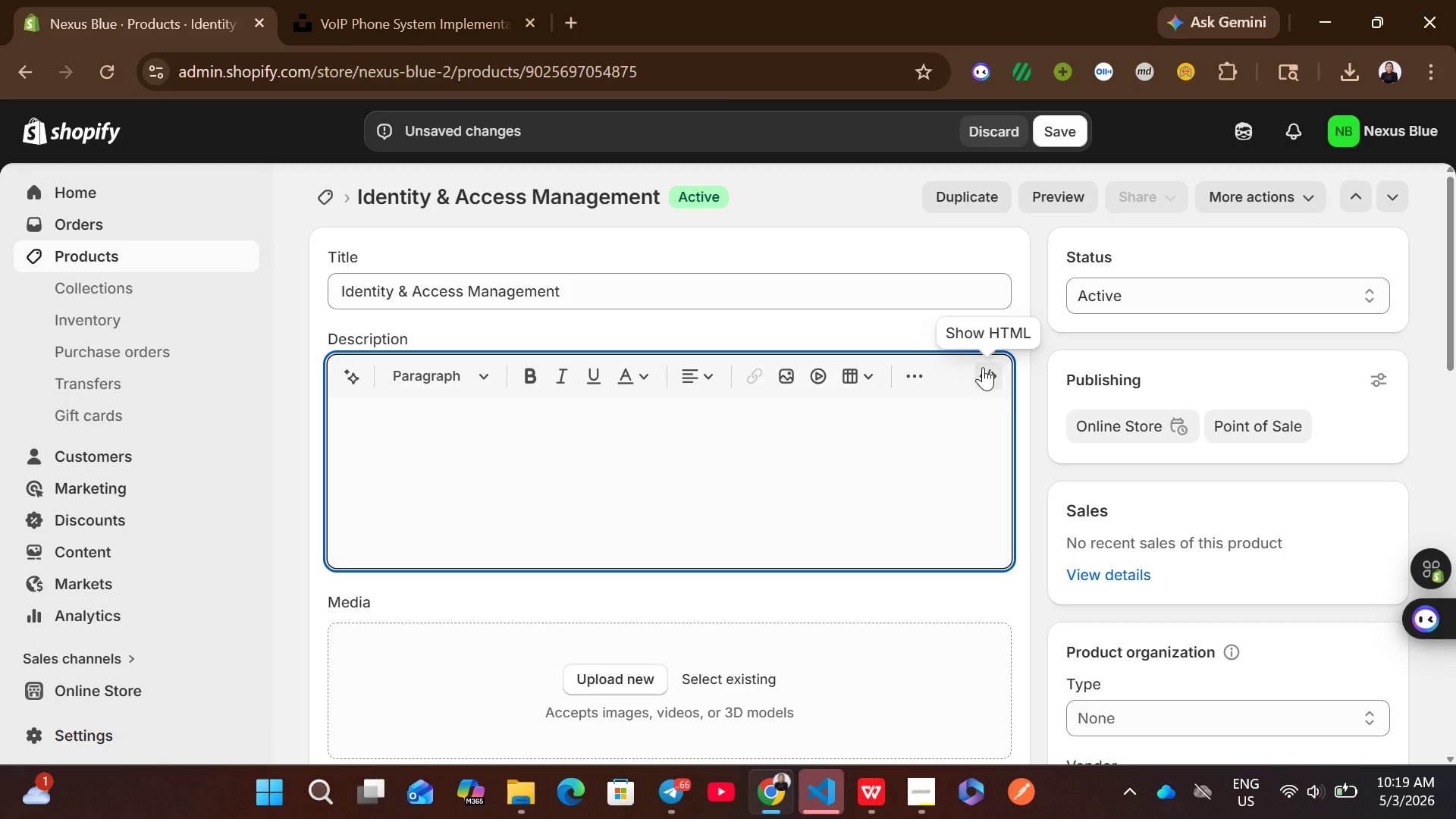 
left_click([987, 366])
 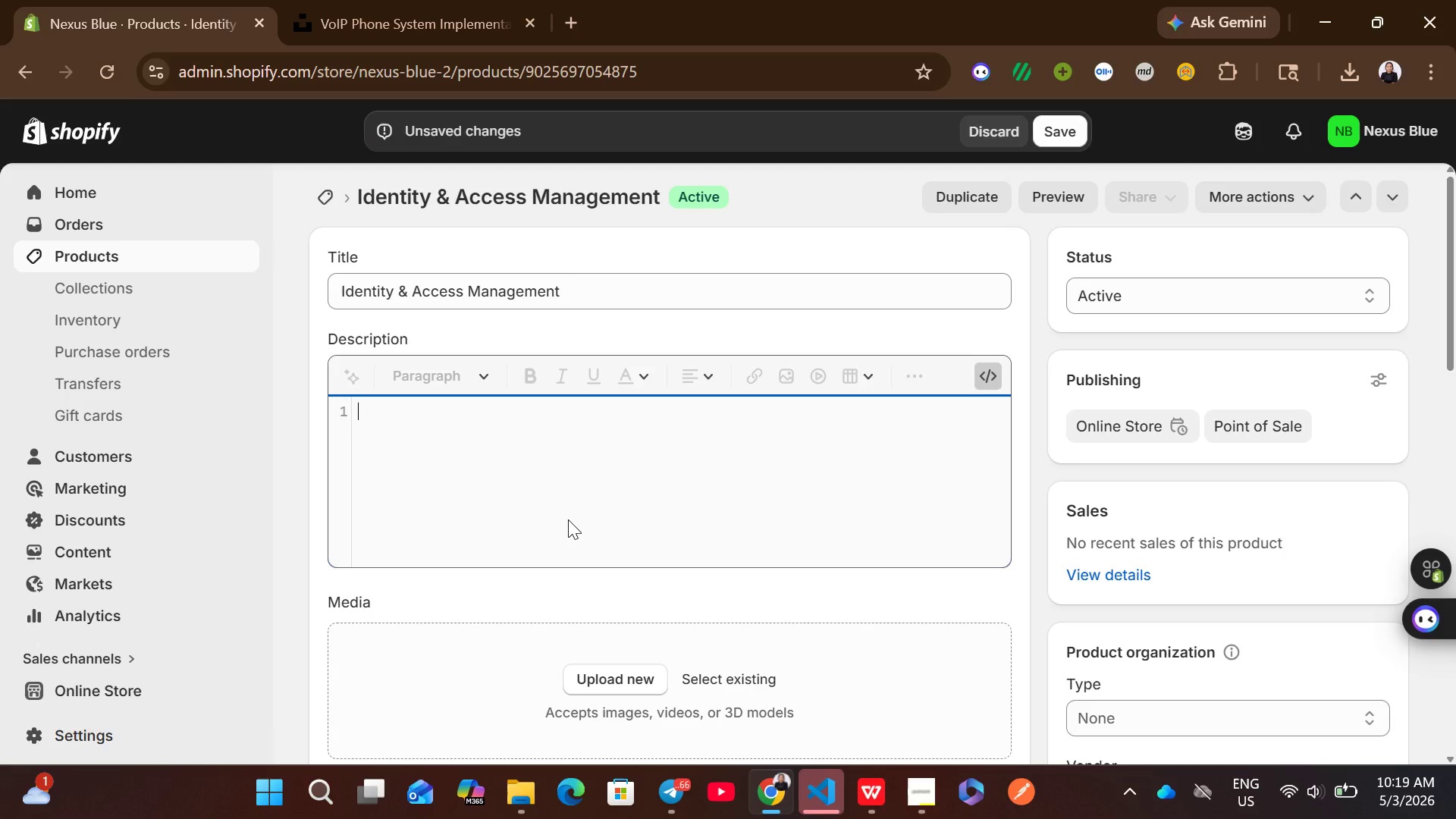 
left_click([566, 520])
 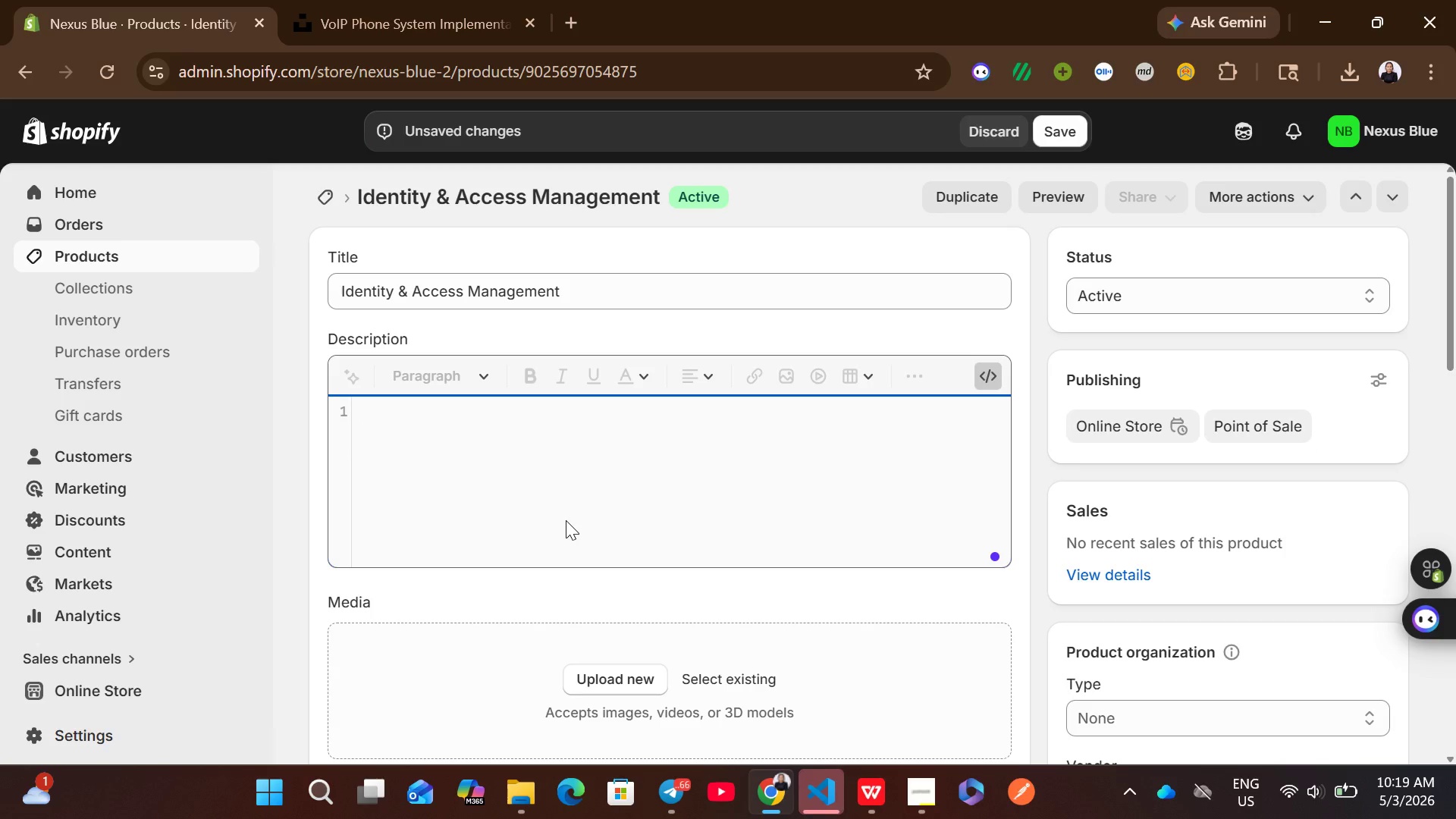 
key(Control+ControlLeft)
 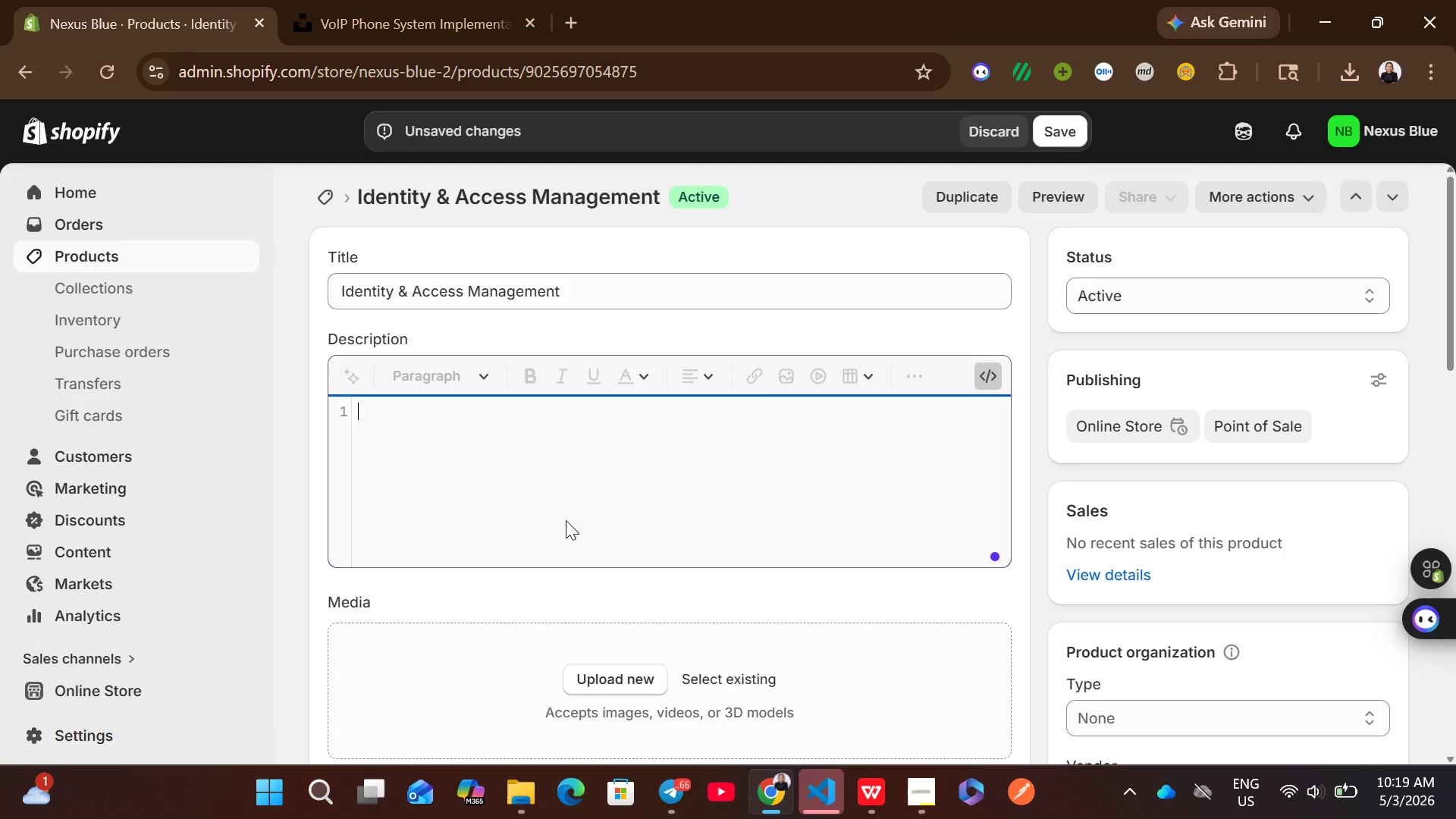 
key(Control+V)
 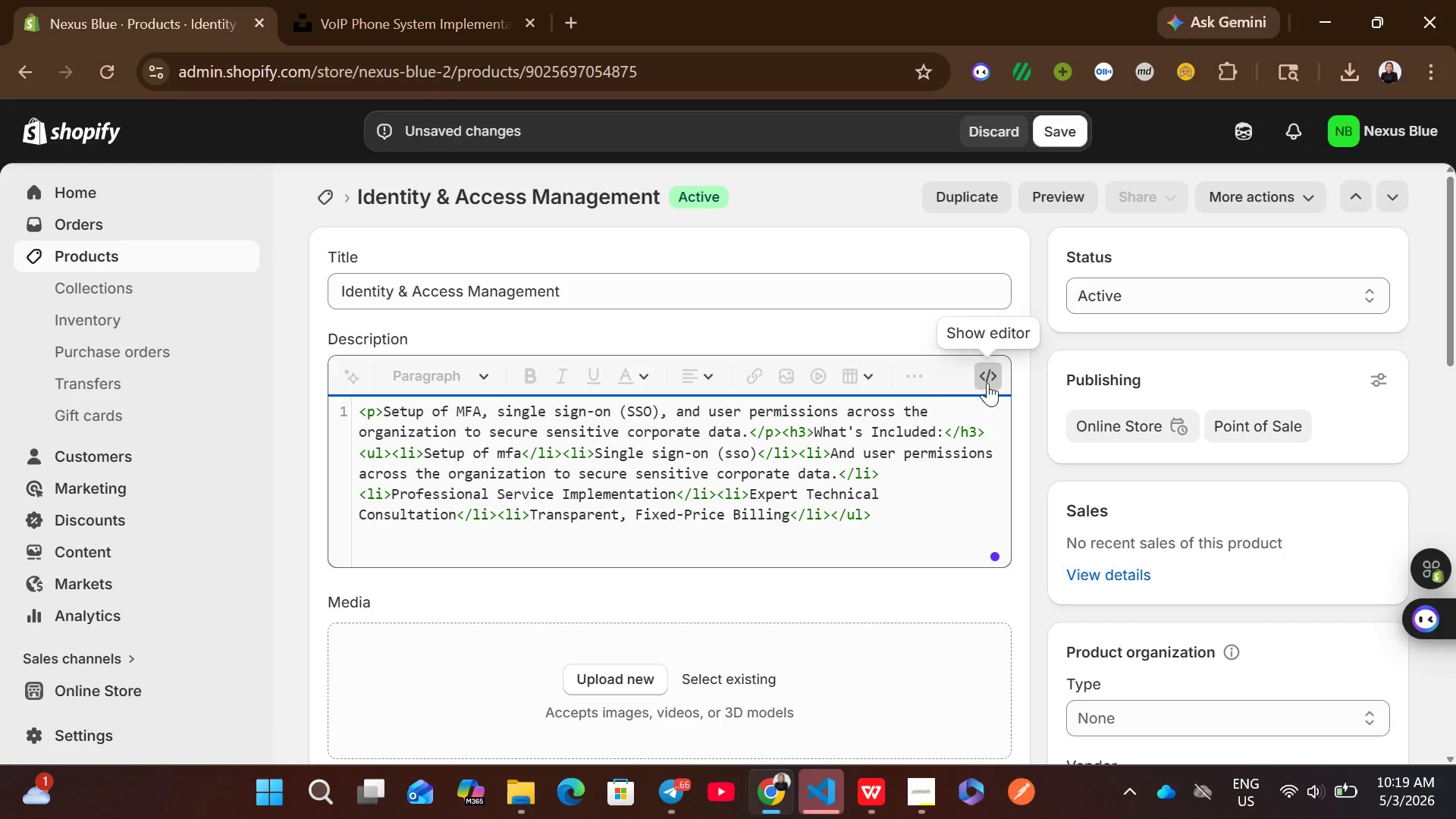 
left_click([991, 382])
 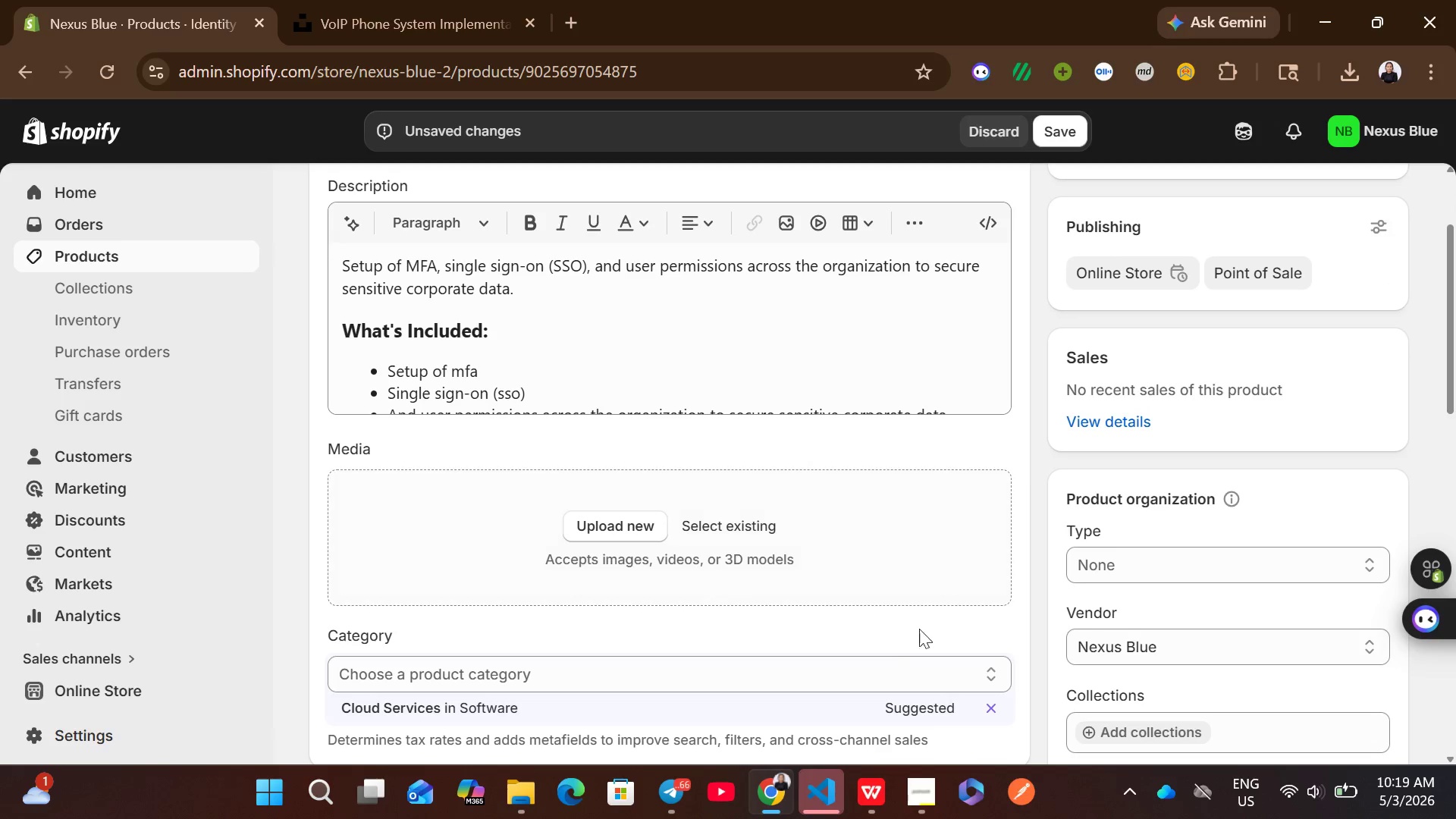 
left_click([870, 792])
 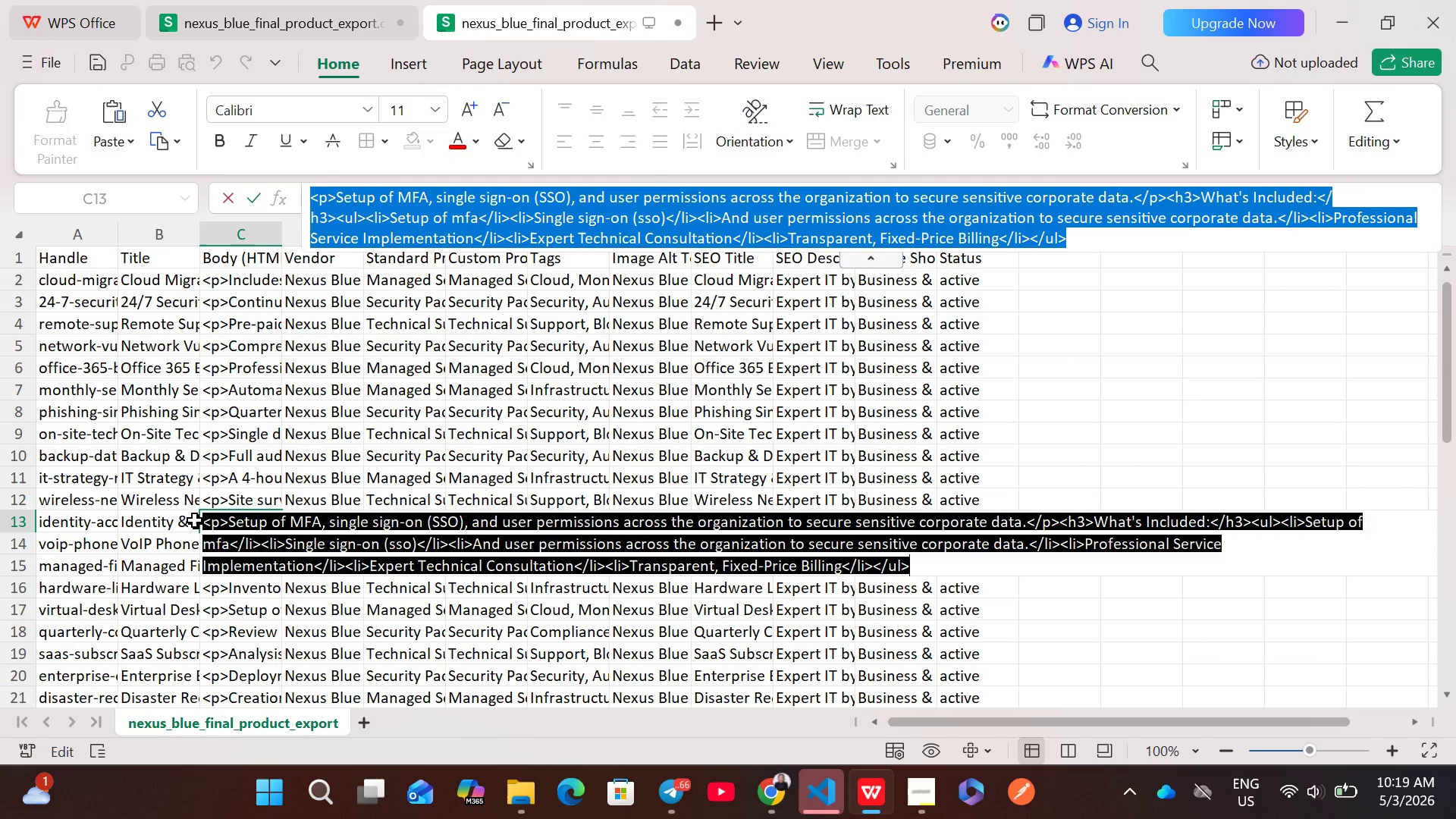 
left_click([185, 520])
 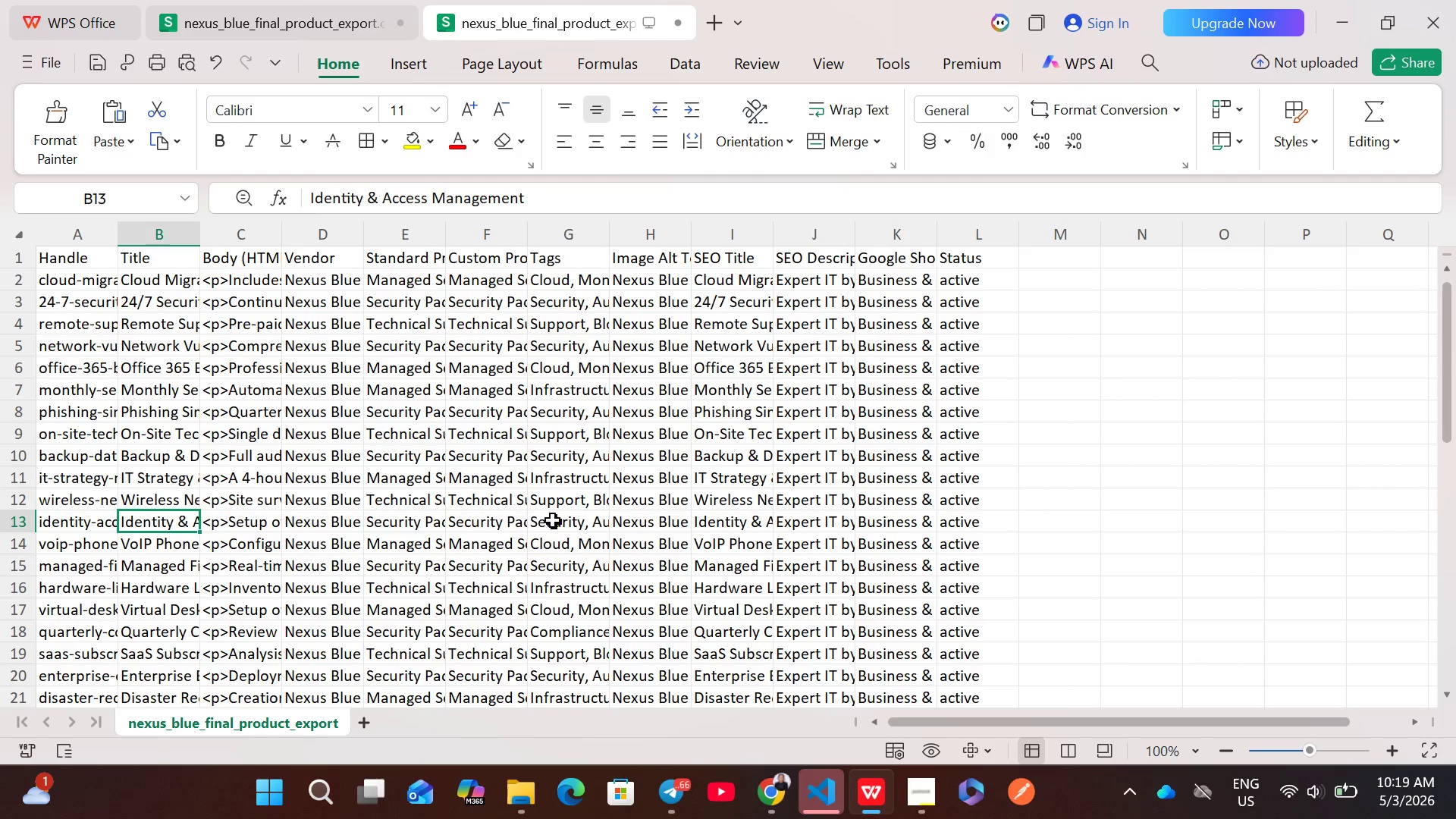 
left_click([580, 522])
 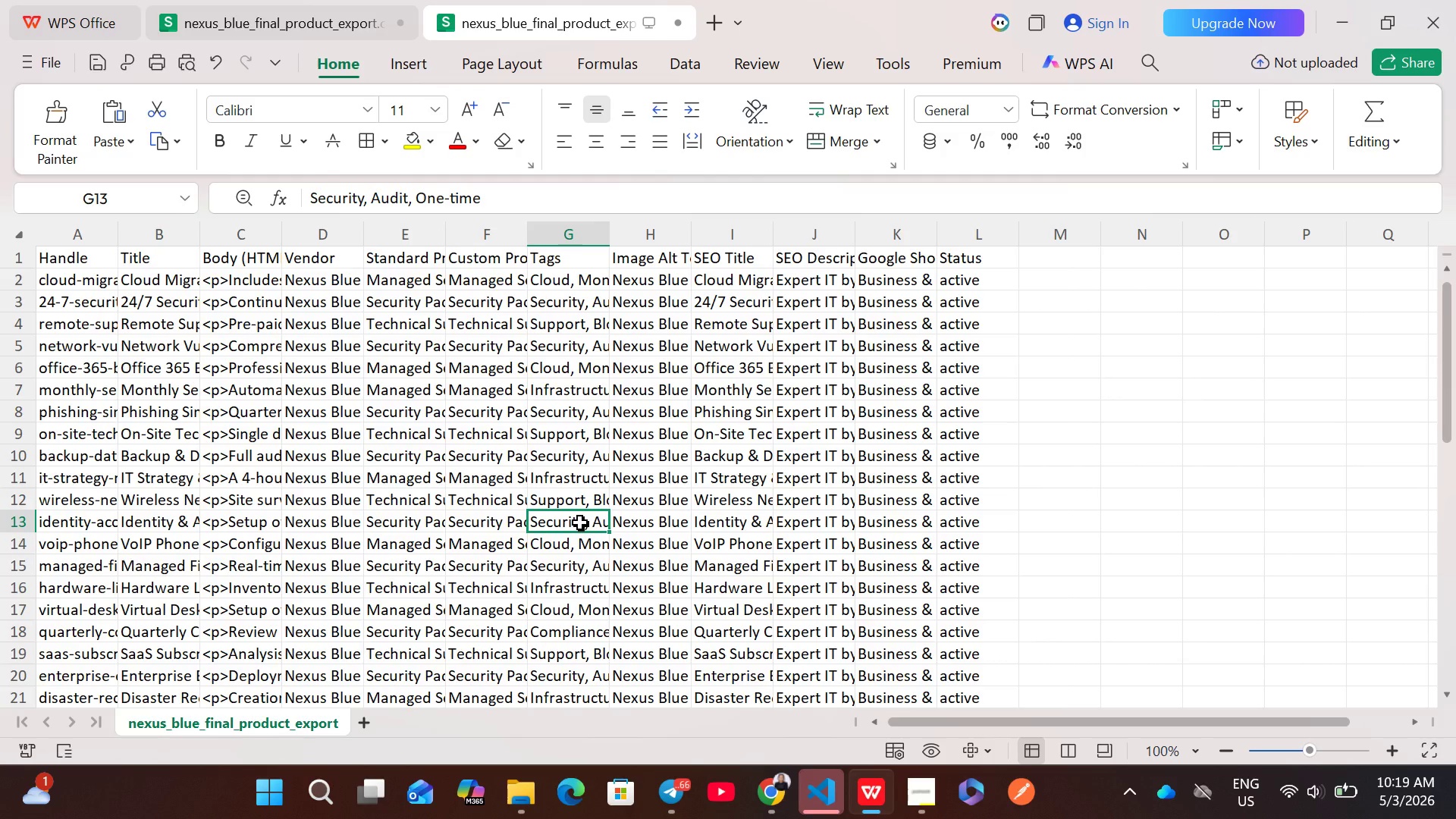 
left_click([777, 777])
 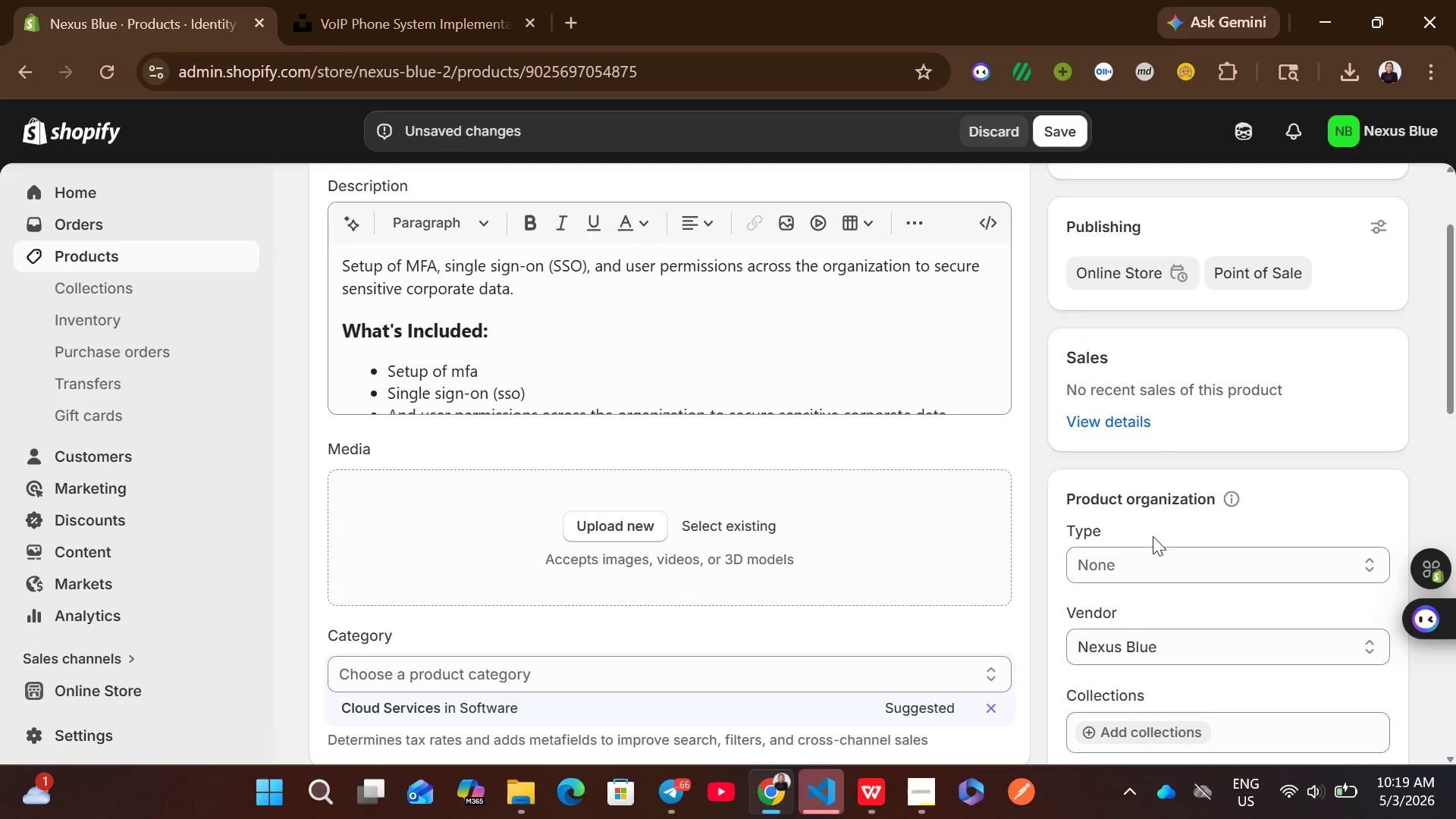 
left_click([1133, 566])
 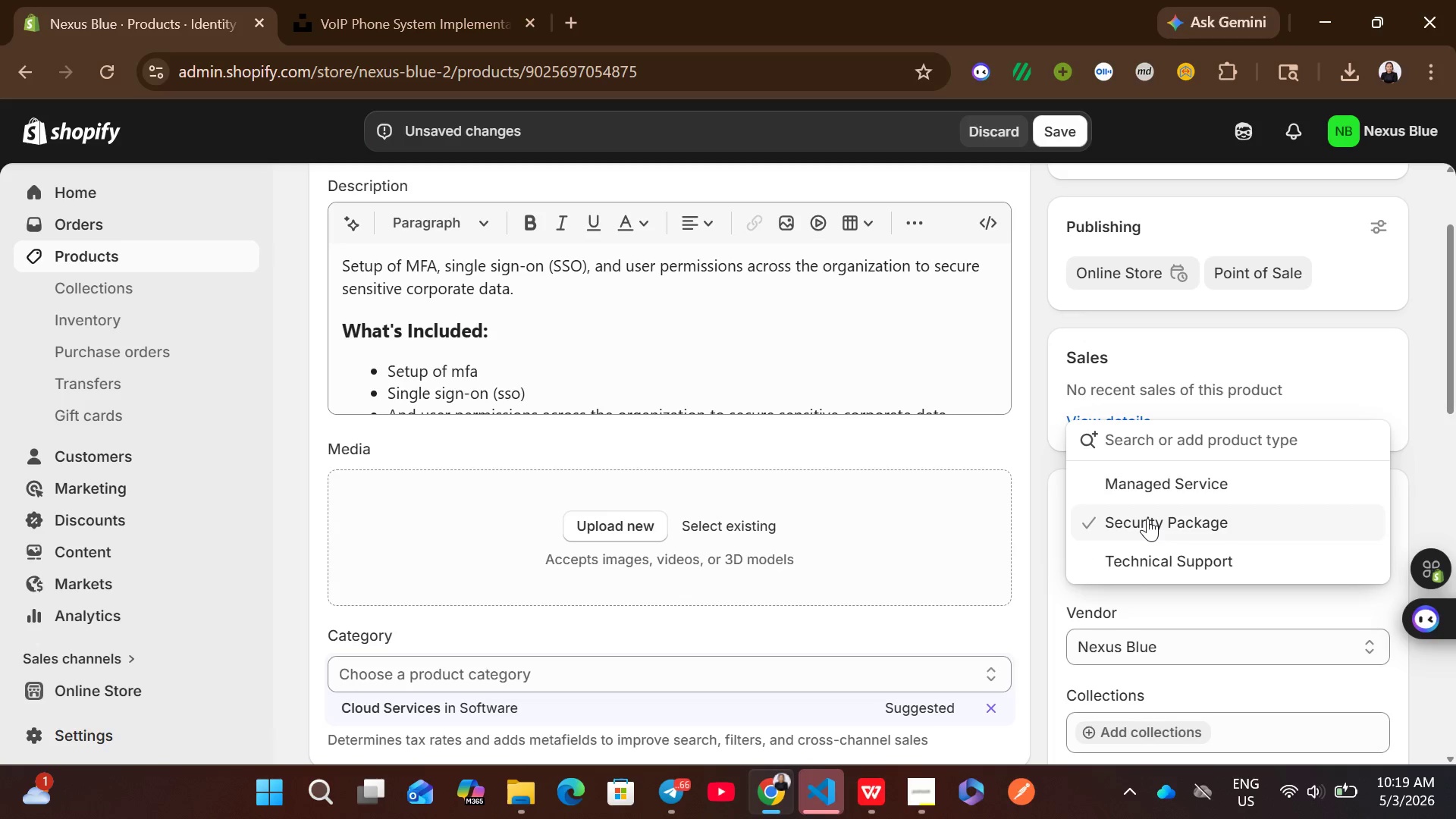 
left_click([1147, 518])
 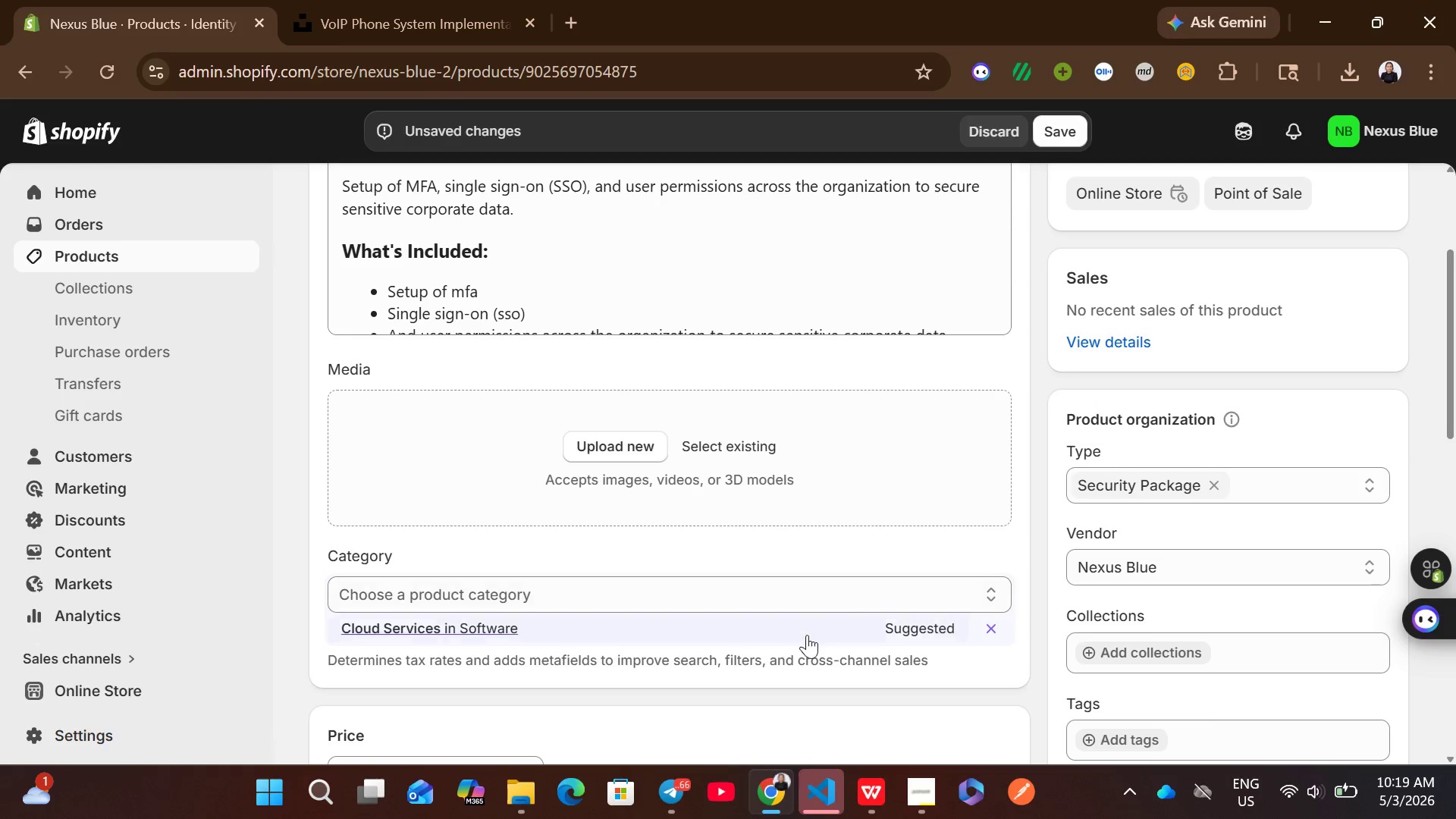 
left_click([806, 635])
 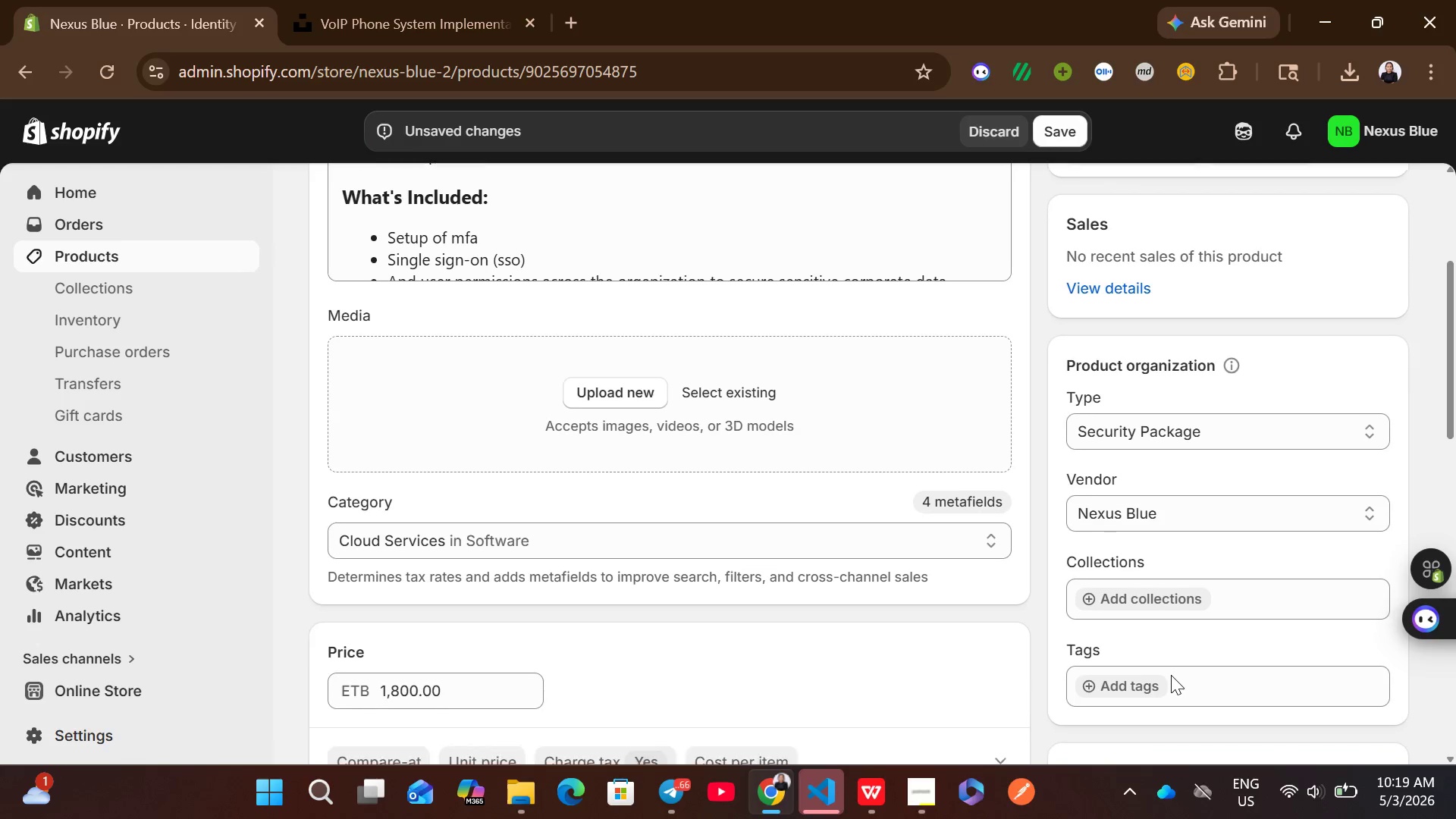 
left_click([1108, 677])
 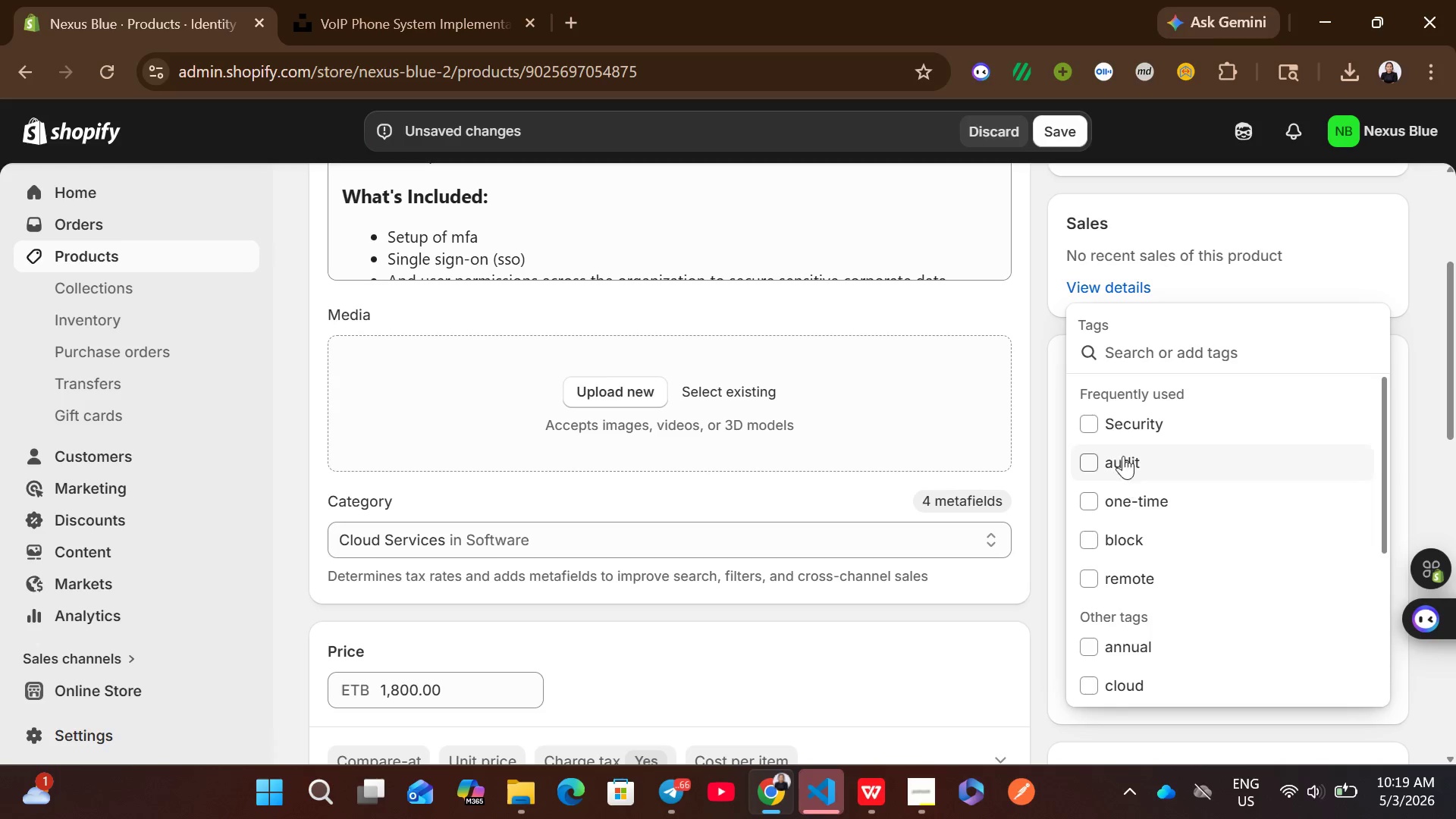 
left_click([1122, 440])
 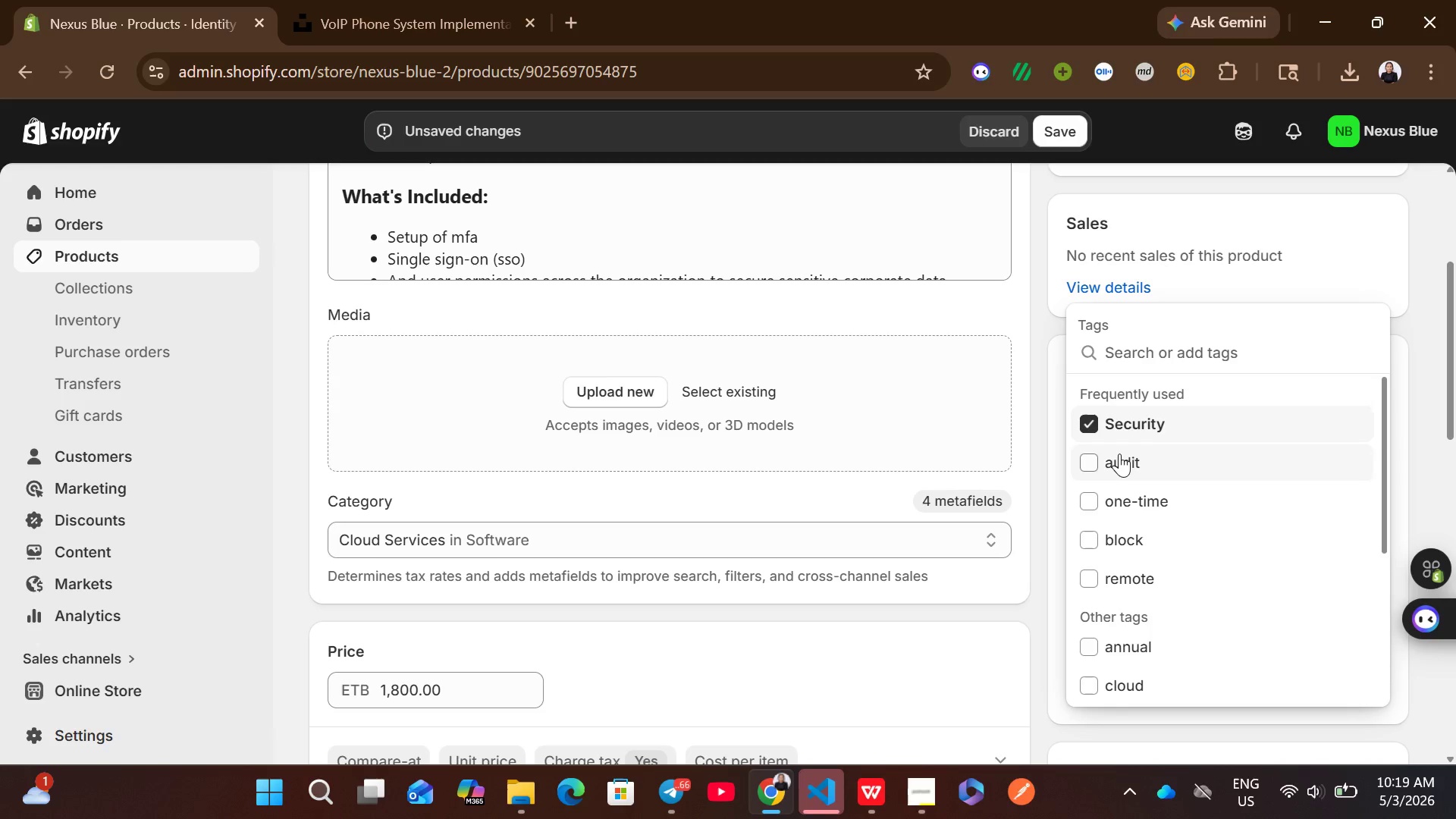 
left_click([1119, 453])
 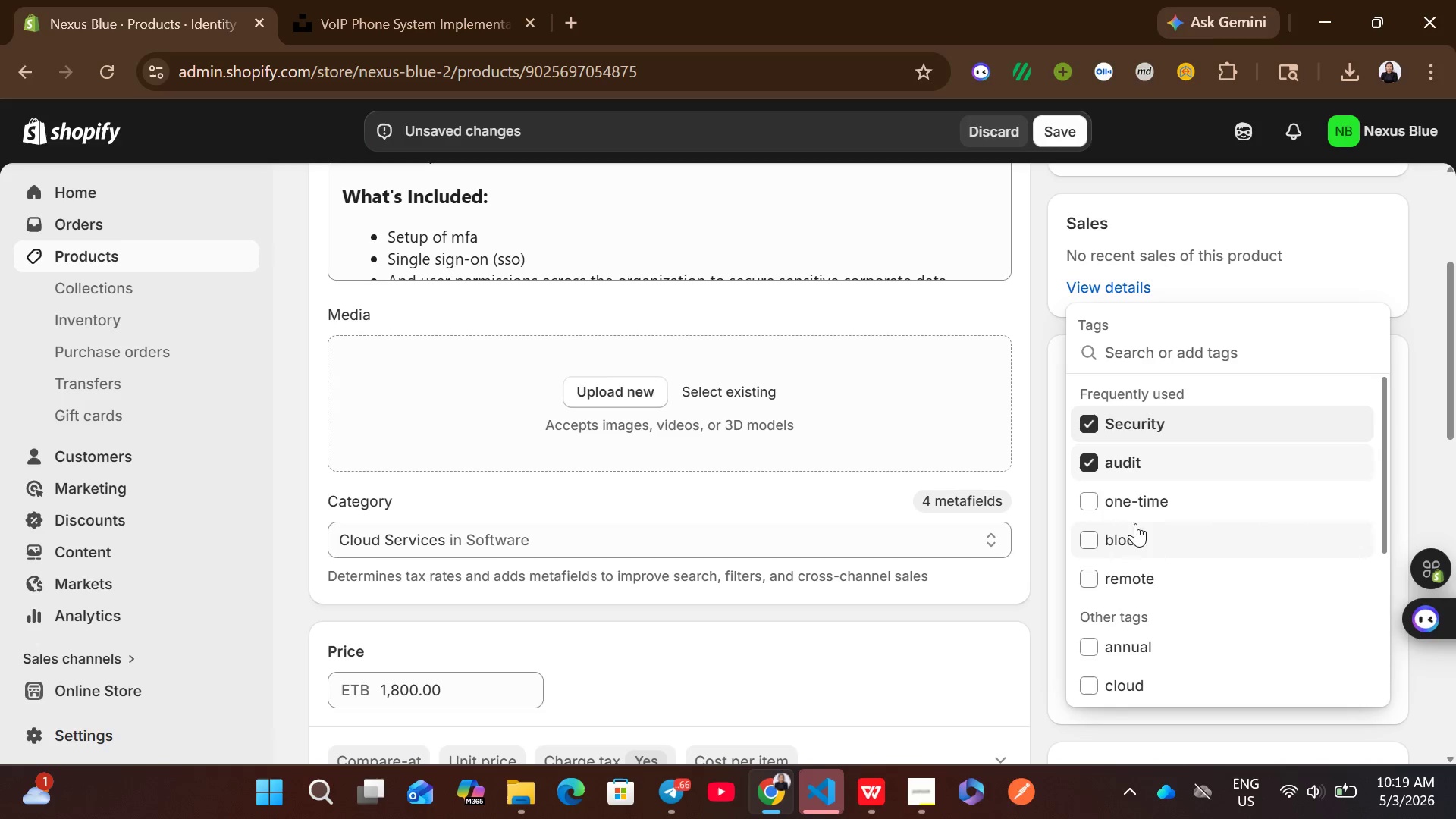 
left_click([1141, 491])
 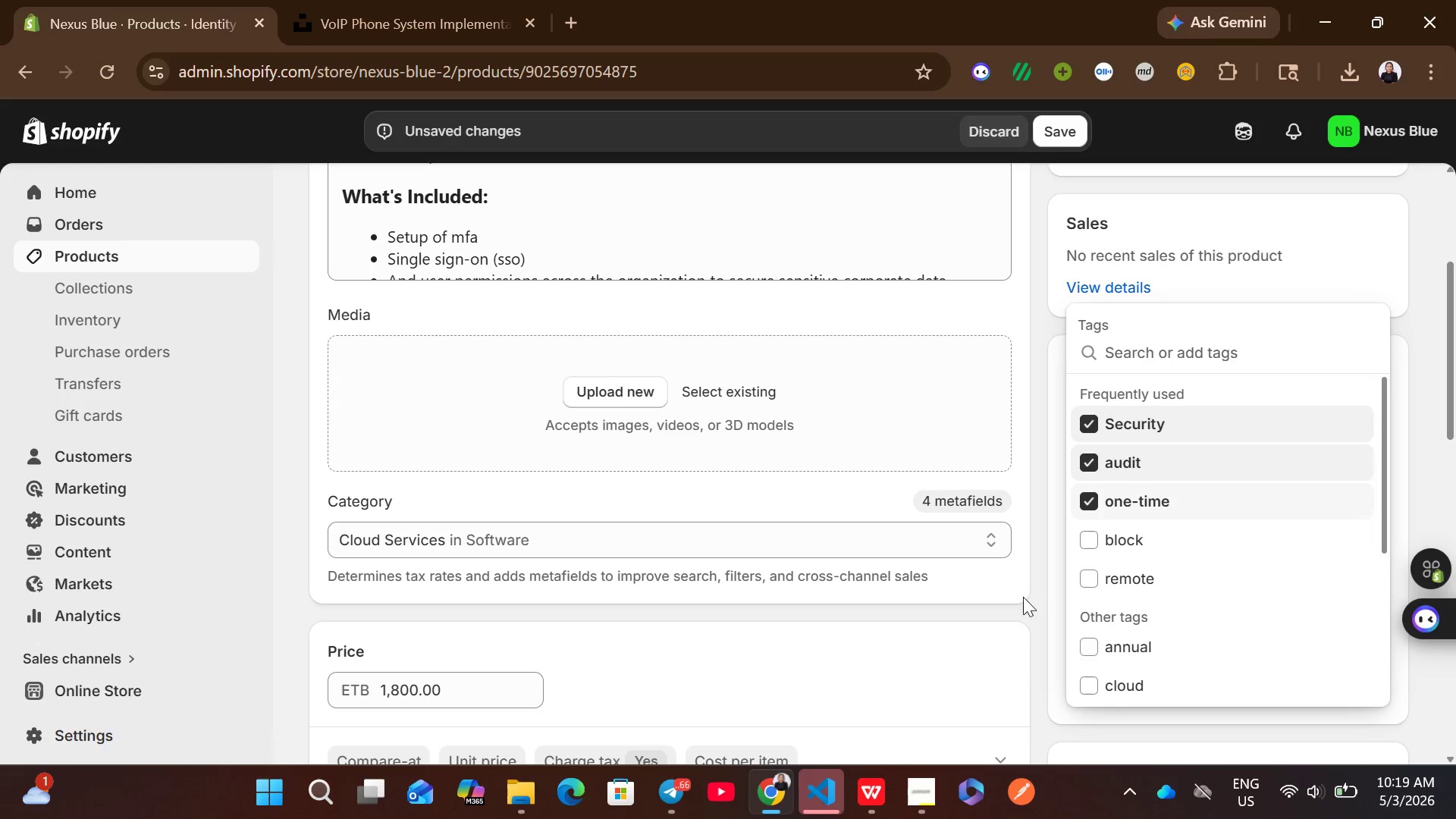 
left_click([1018, 601])
 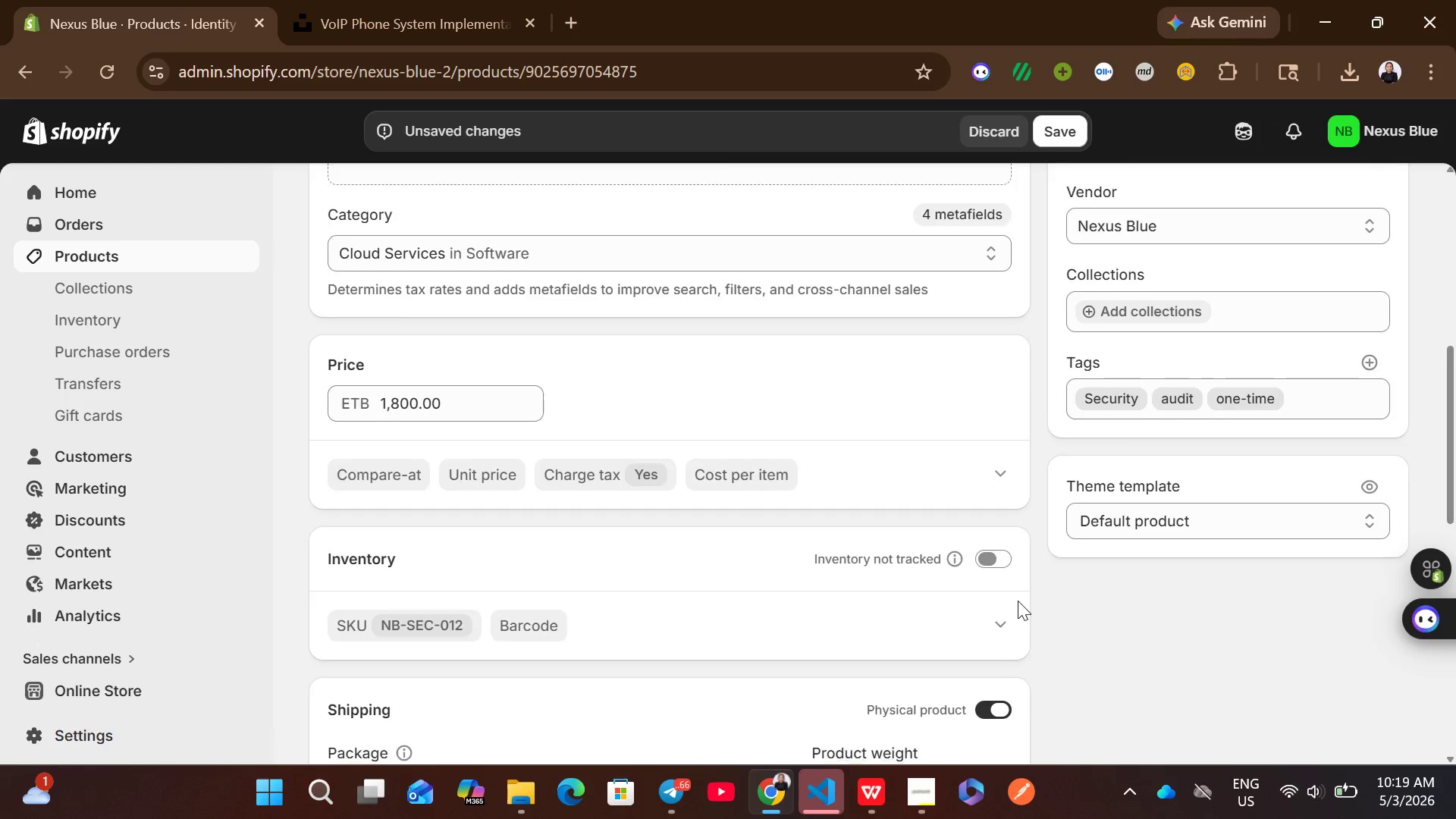 
left_click([984, 610])
 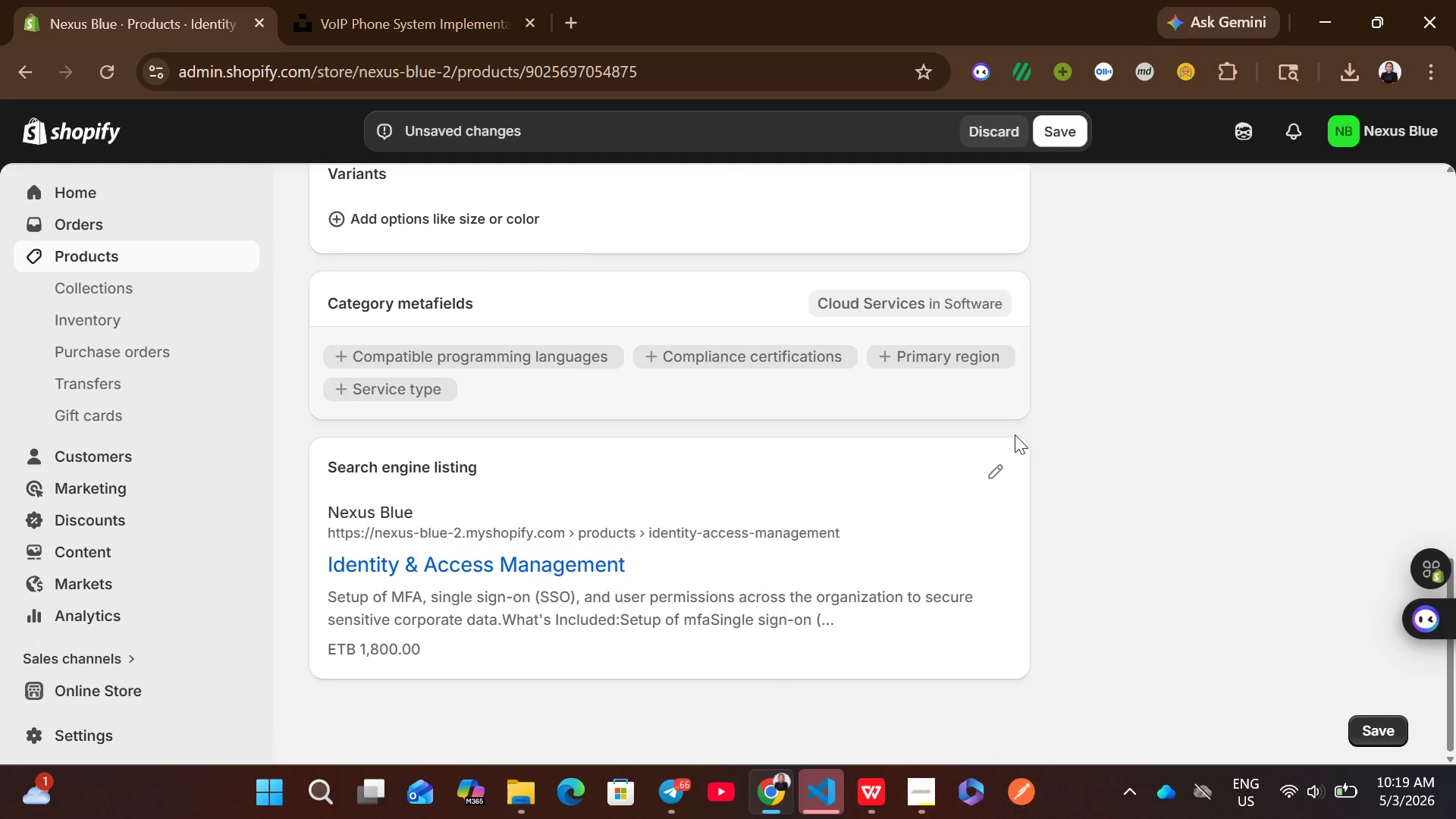 
left_click([1005, 463])
 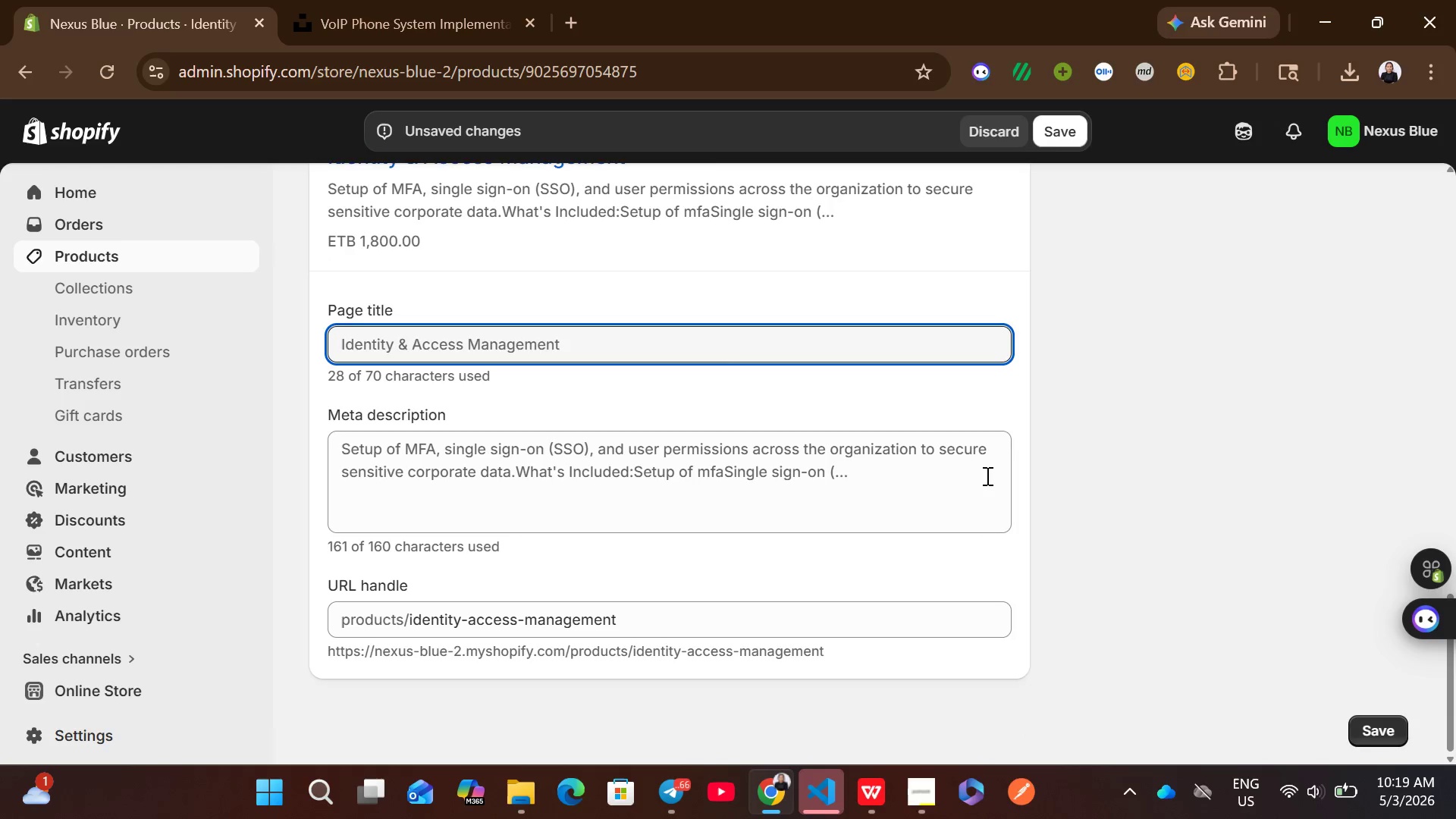 
left_click([893, 479])
 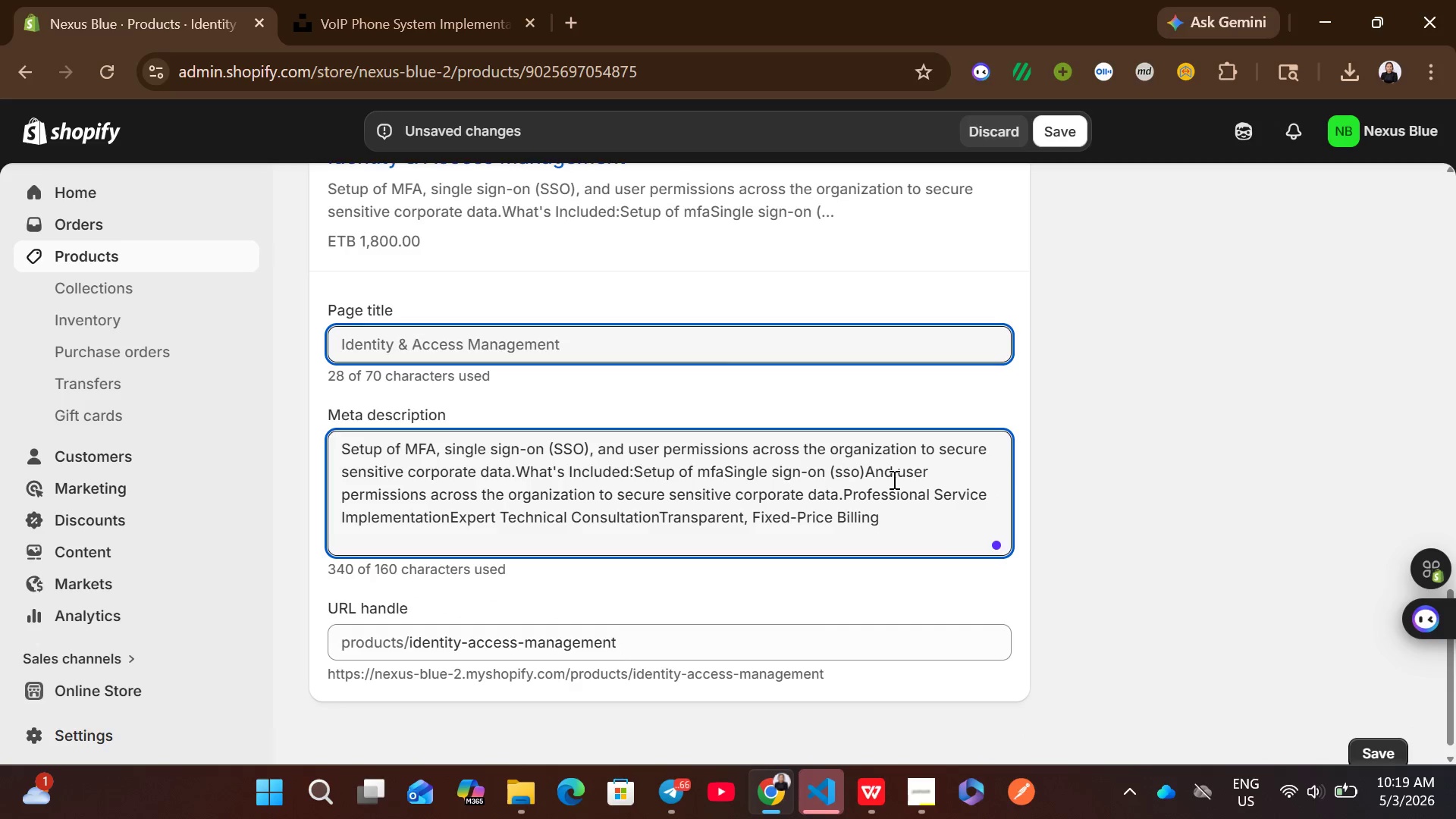 
key(Control+A)
 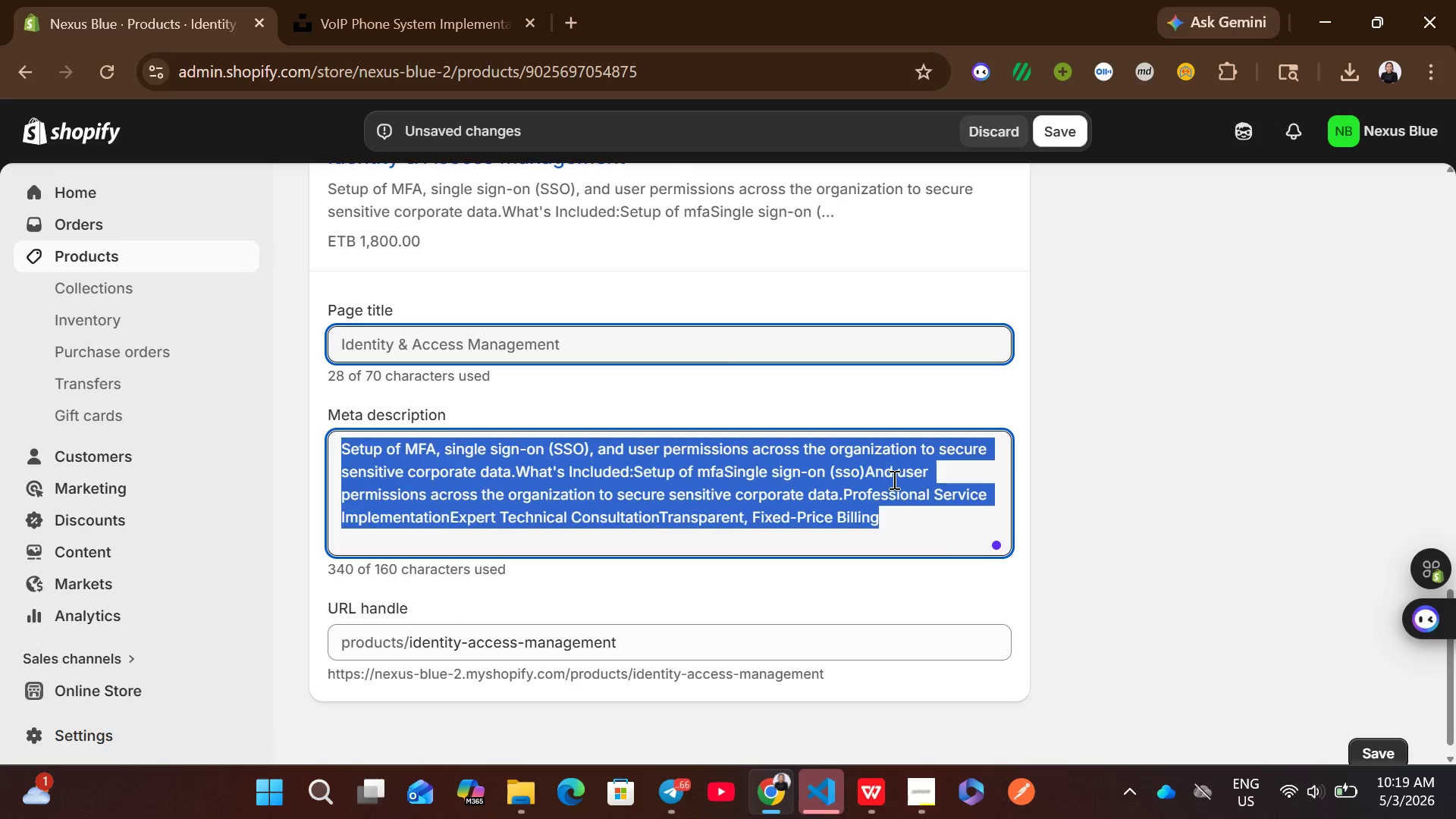 
key(Backspace)
 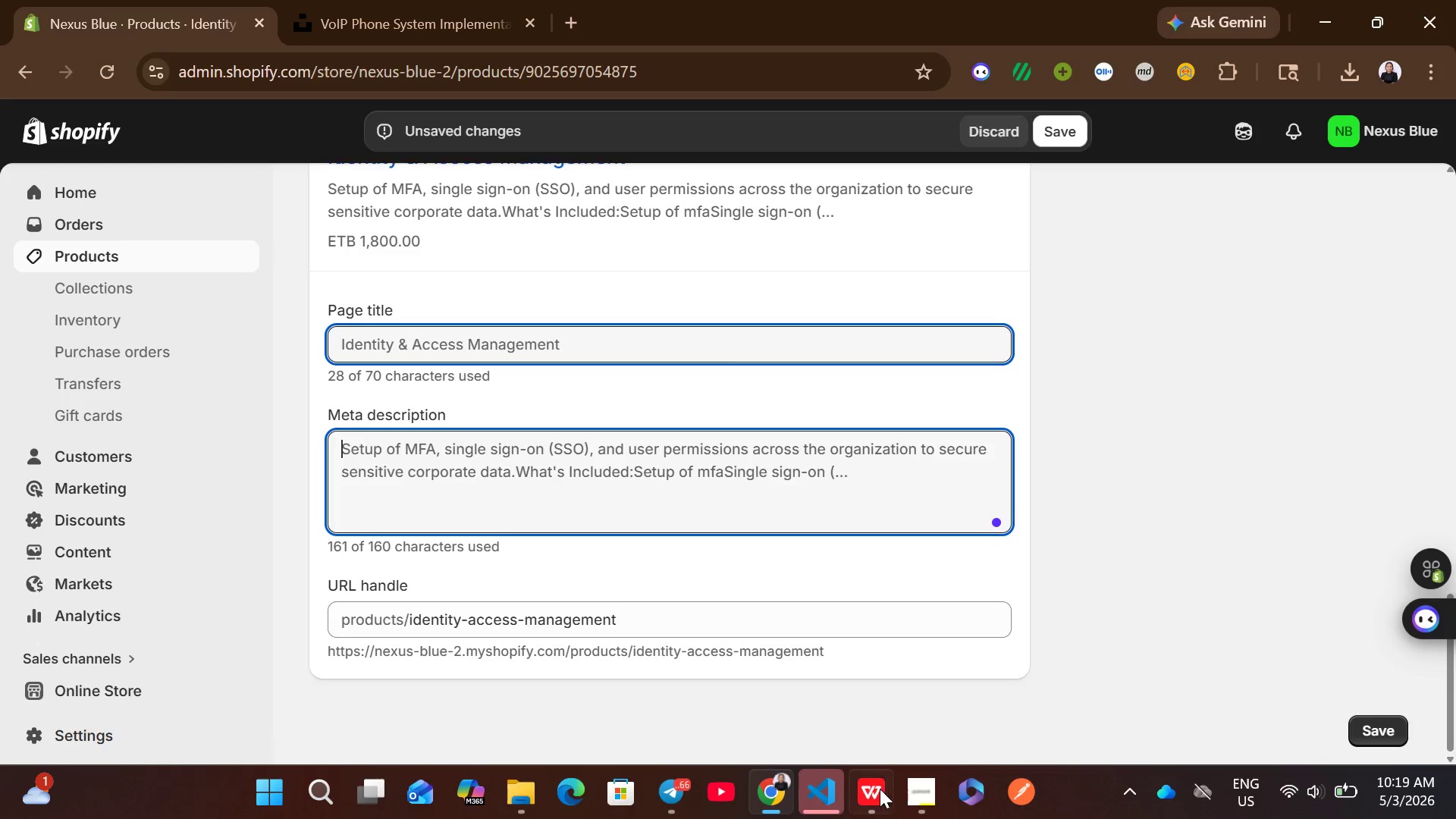 
left_click([874, 795])
 